 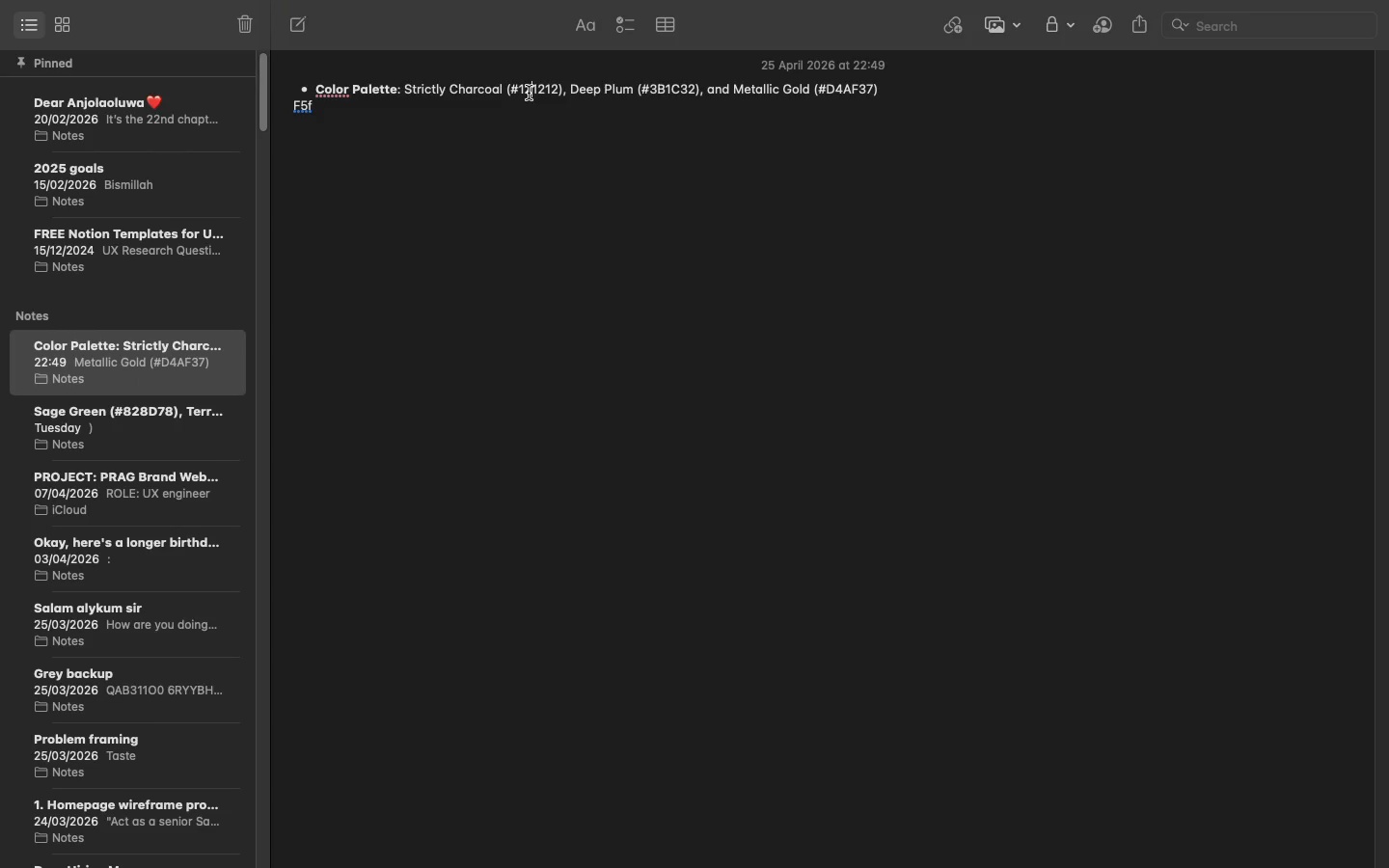 
double_click([529, 93])
 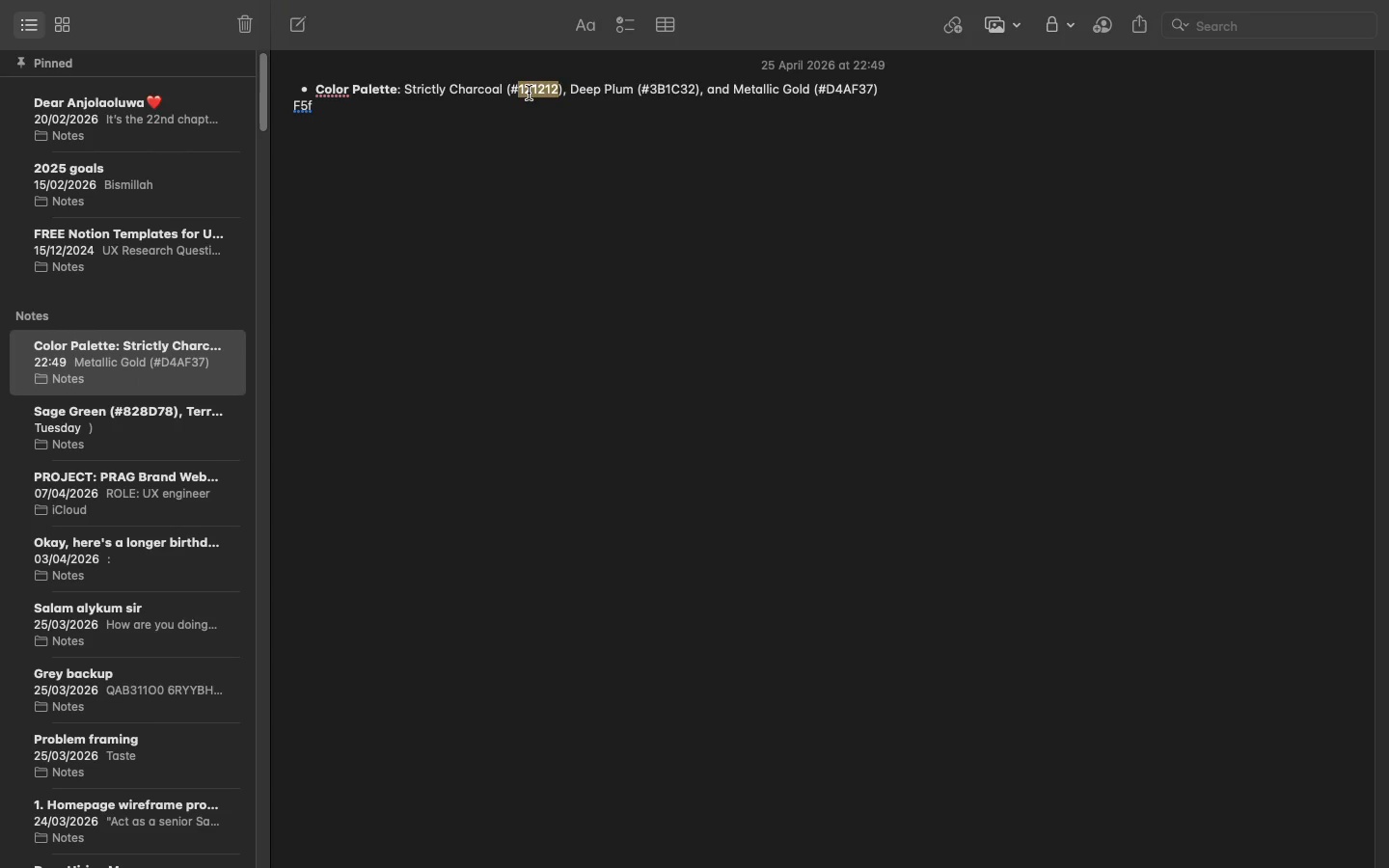 
key(Meta+CommandLeft)
 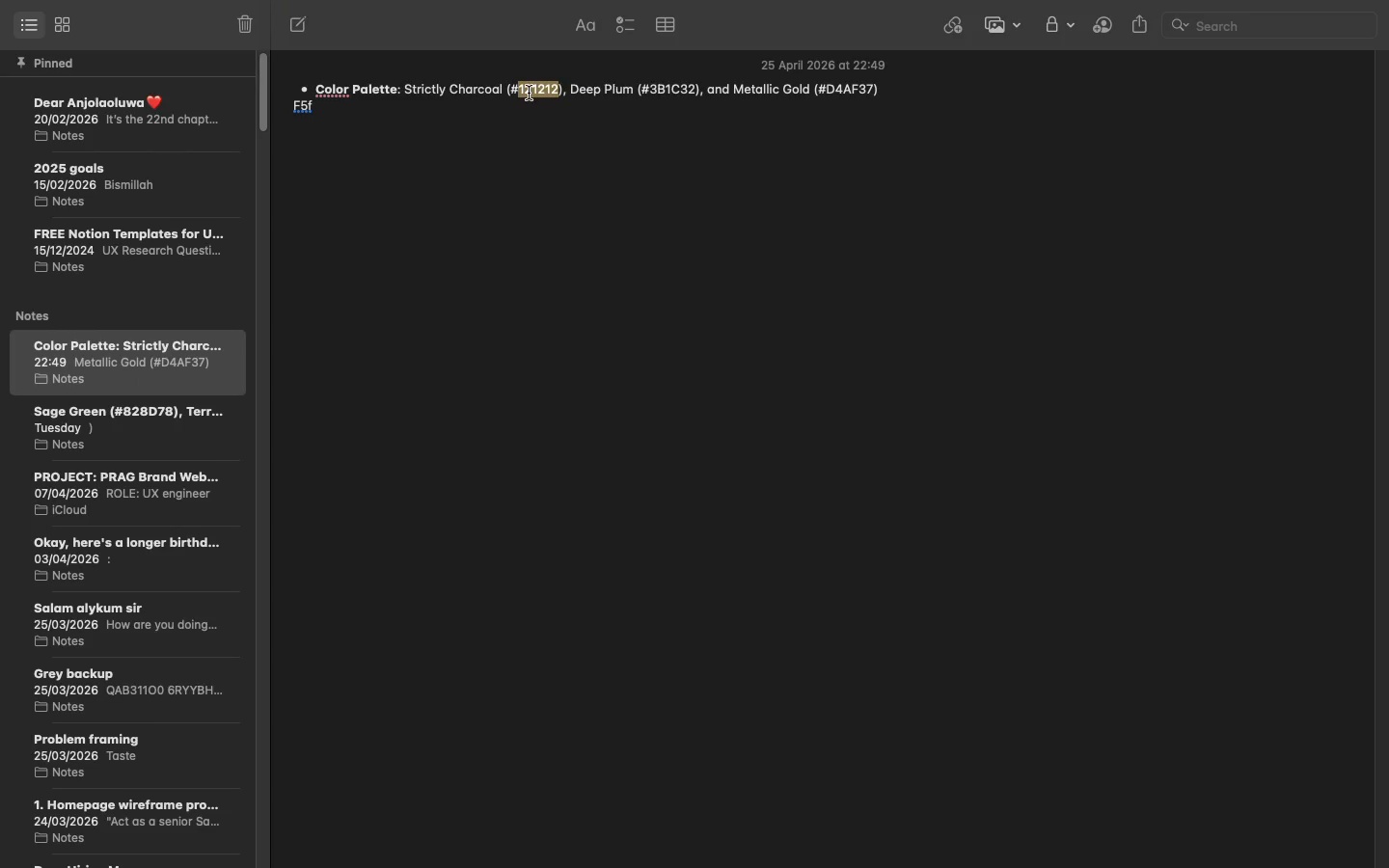 
key(Meta+C)
 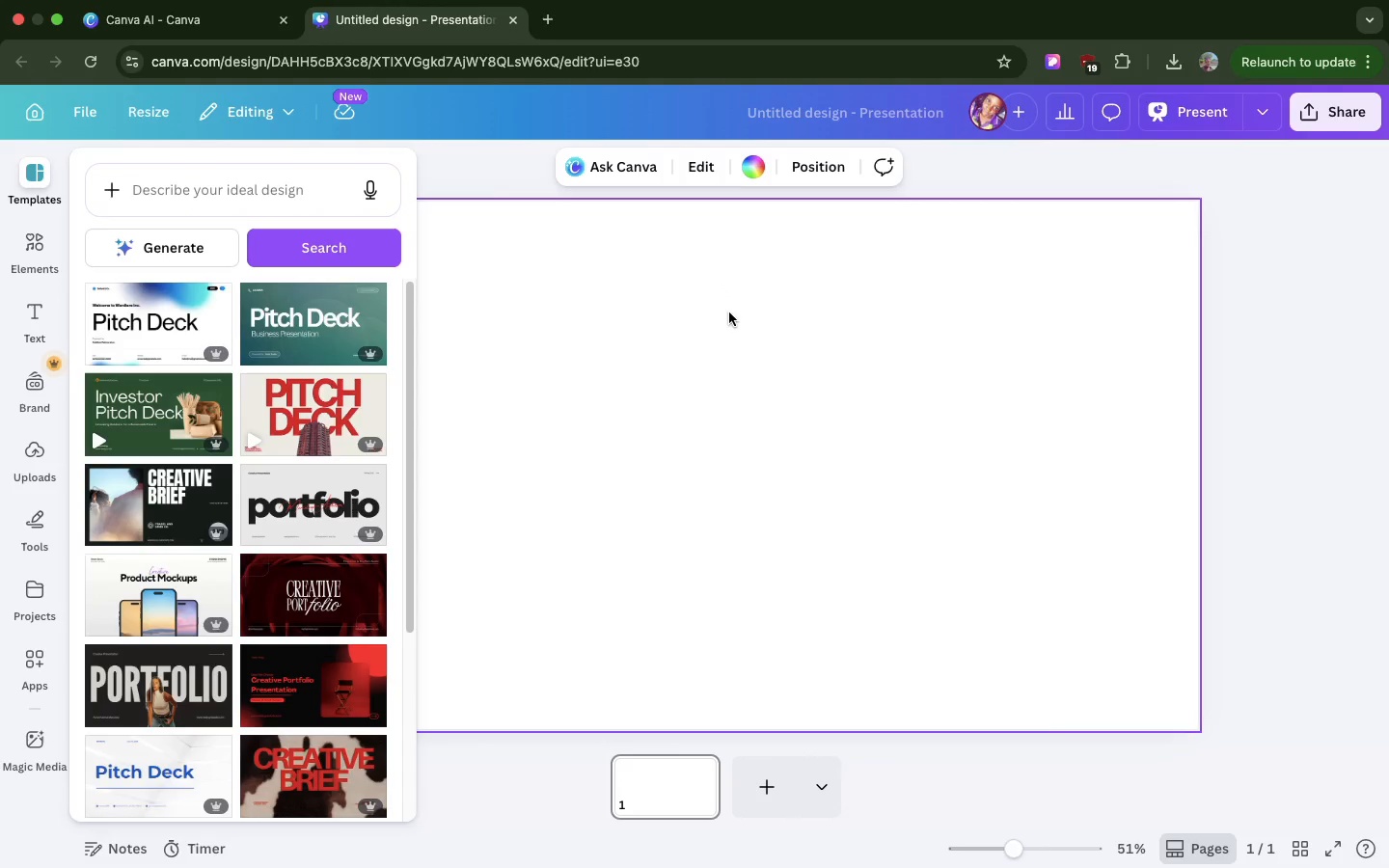 
left_click([729, 312])
 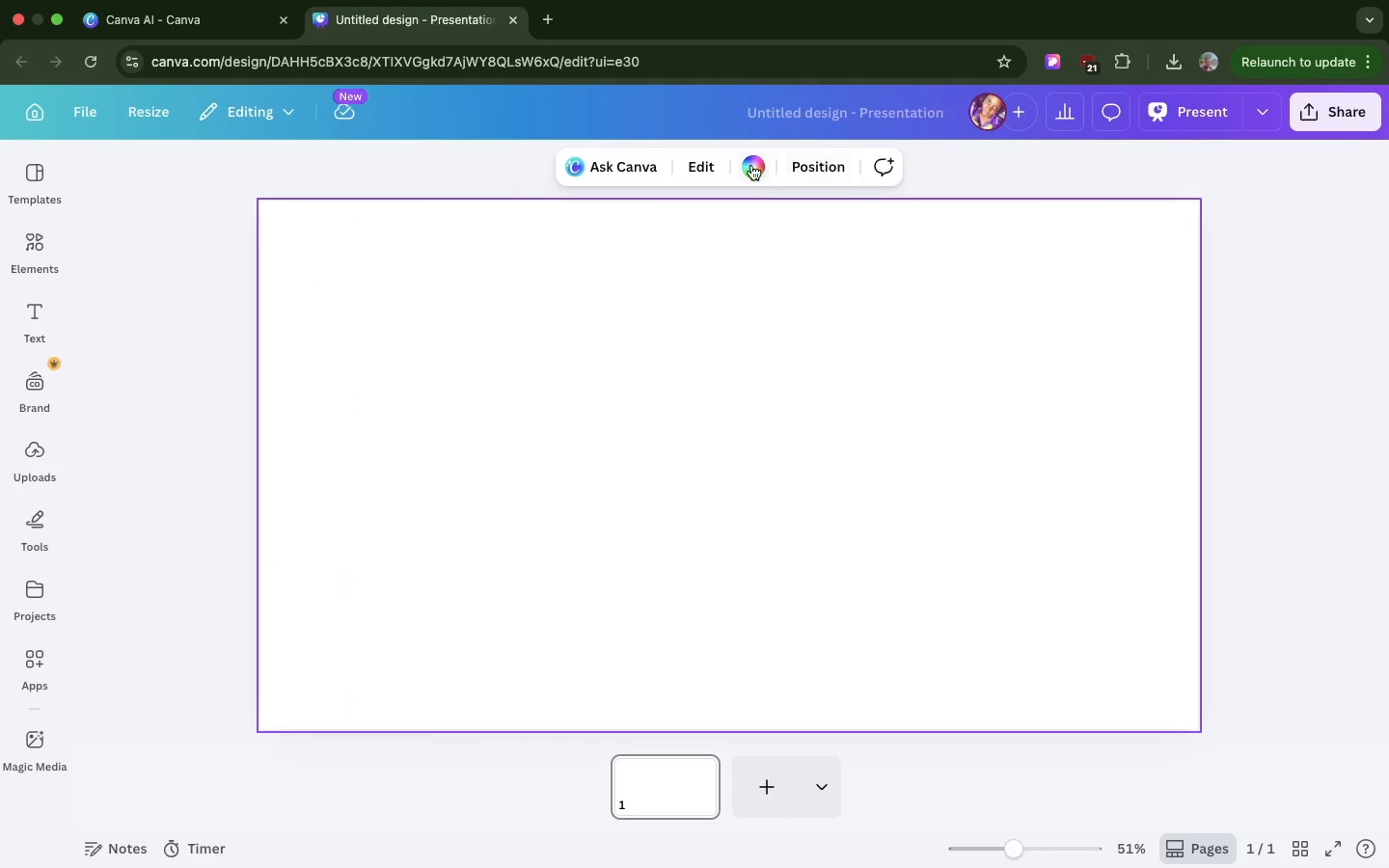 
left_click([751, 165])
 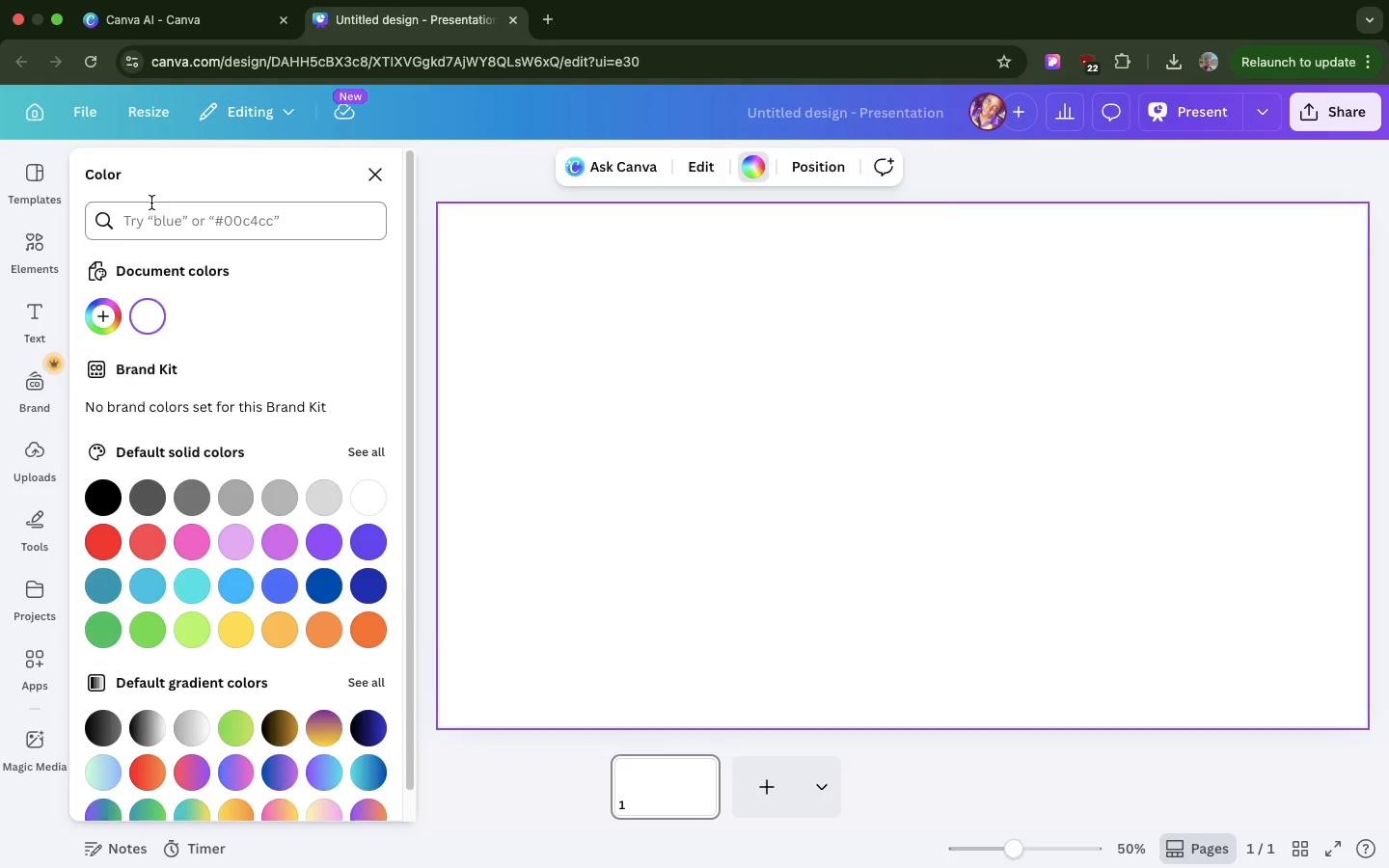 
left_click([150, 240])
 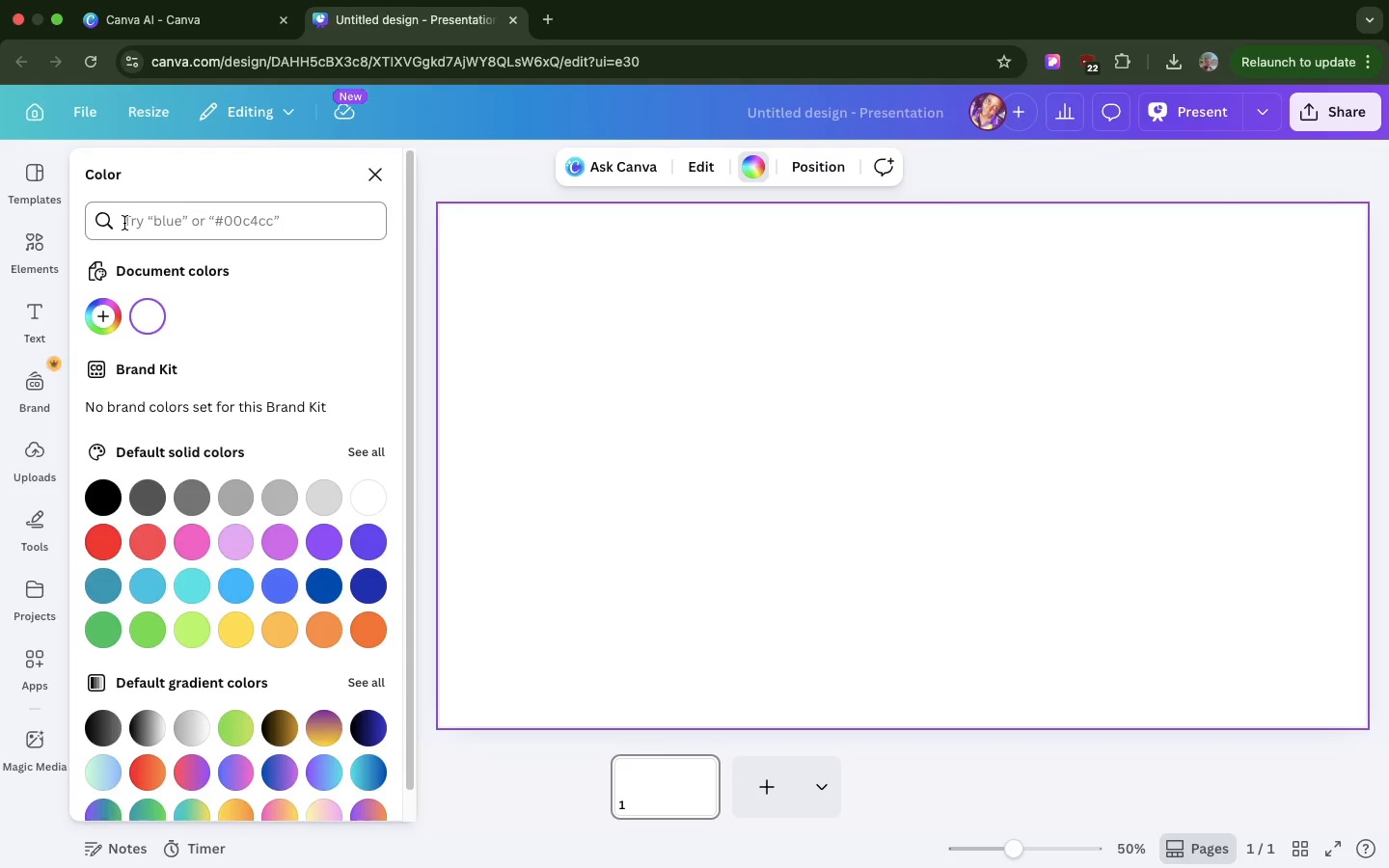 
left_click([124, 223])
 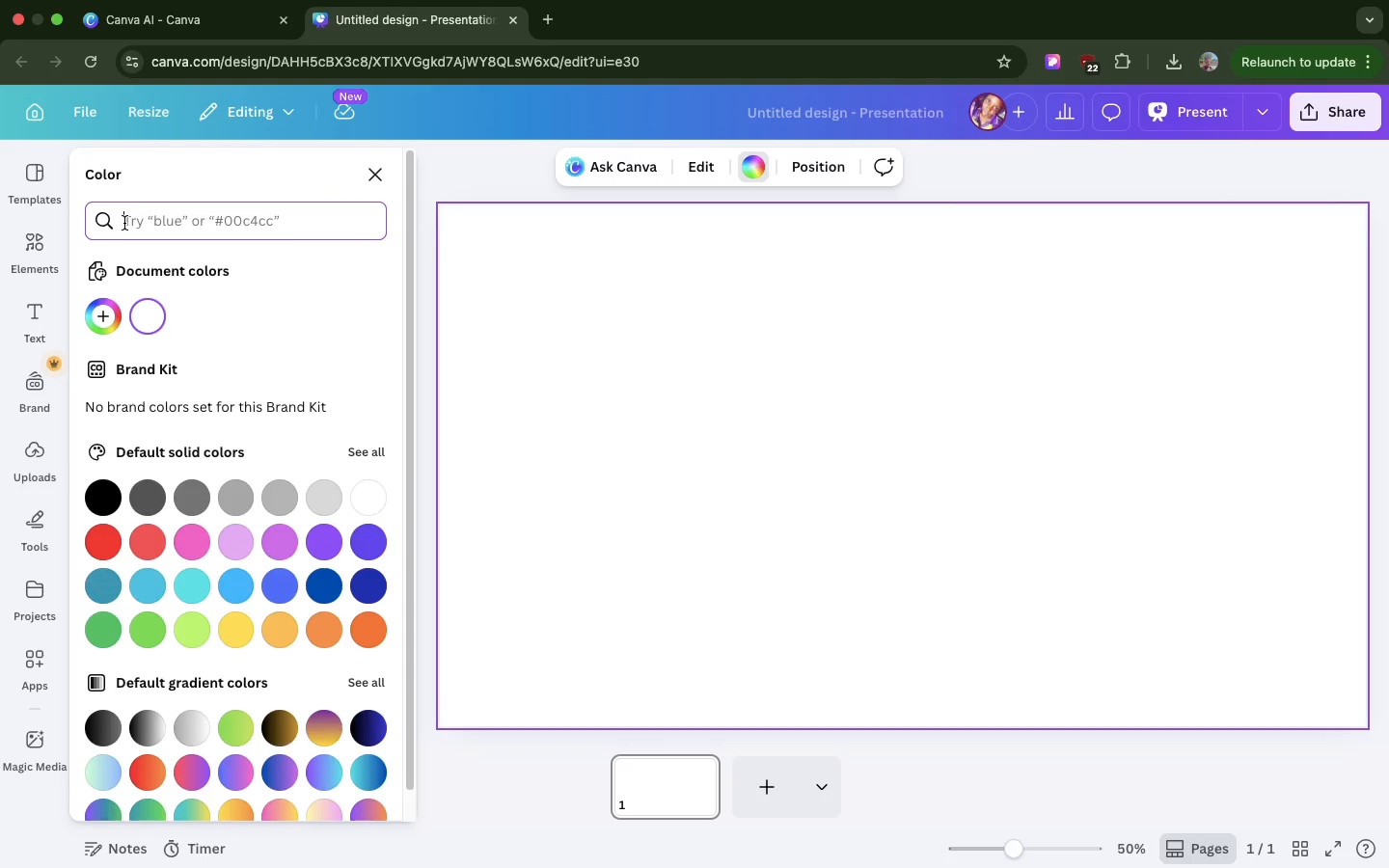 
key(Meta+V)
 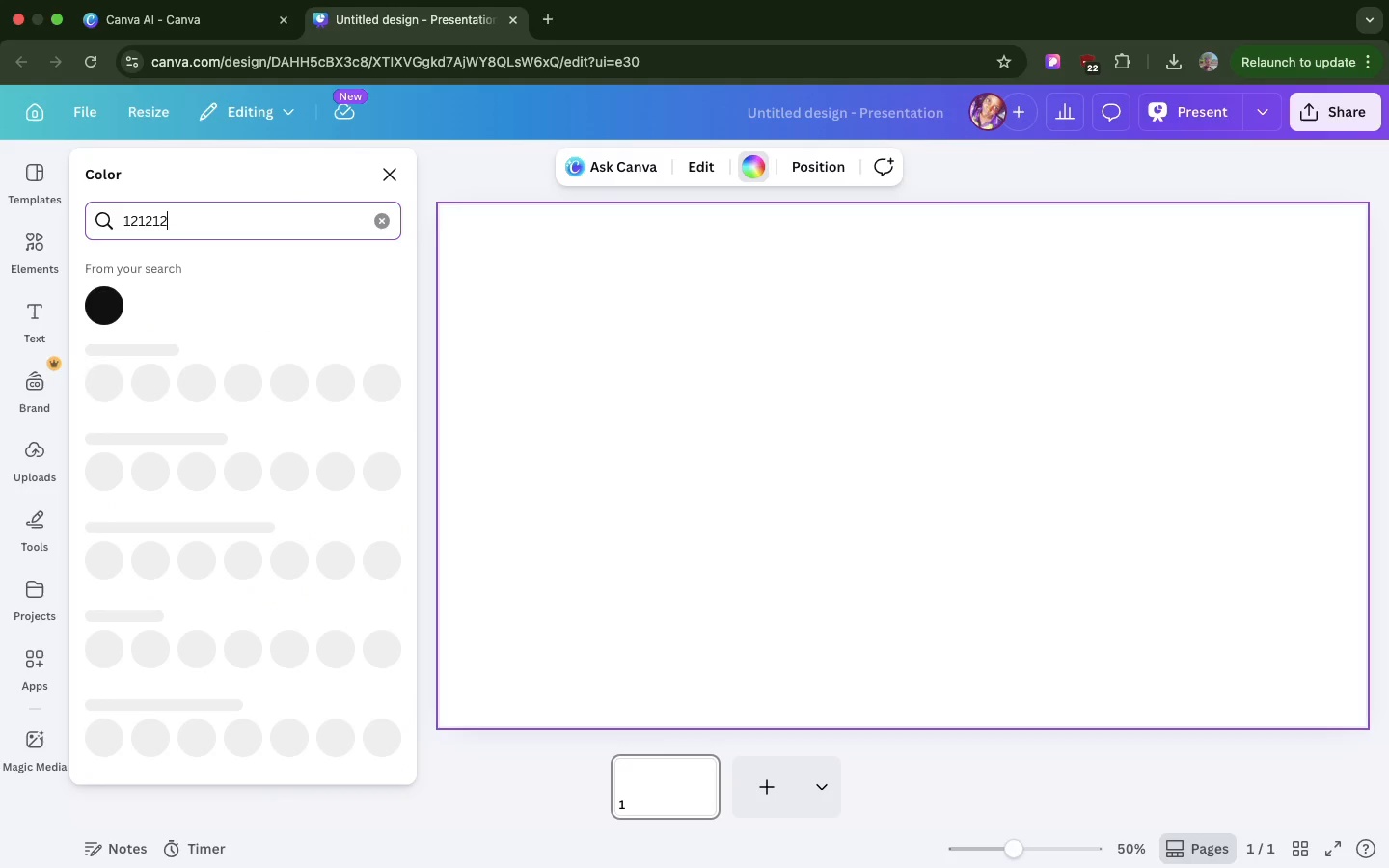 
key(Enter)
 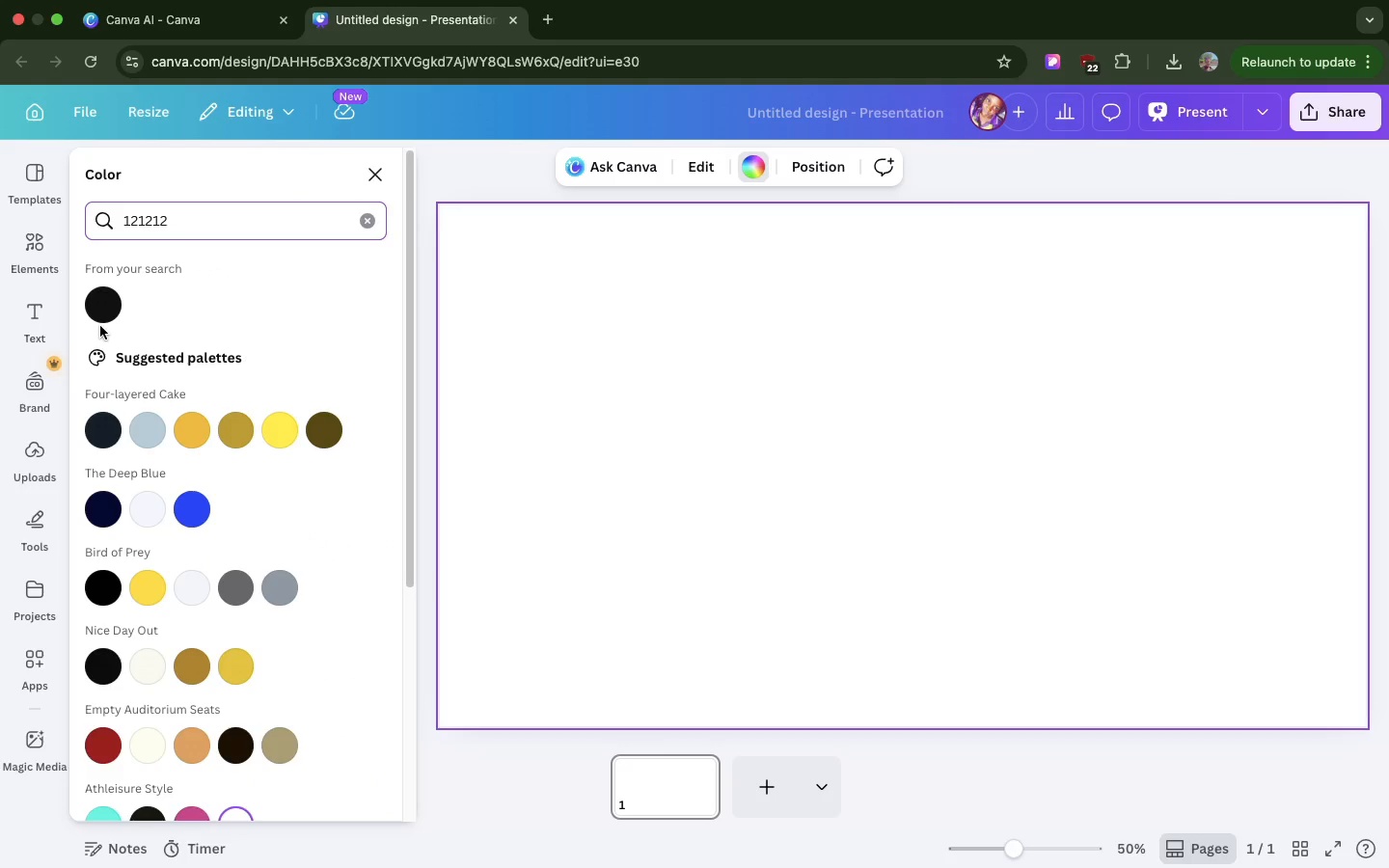 
left_click([100, 326])
 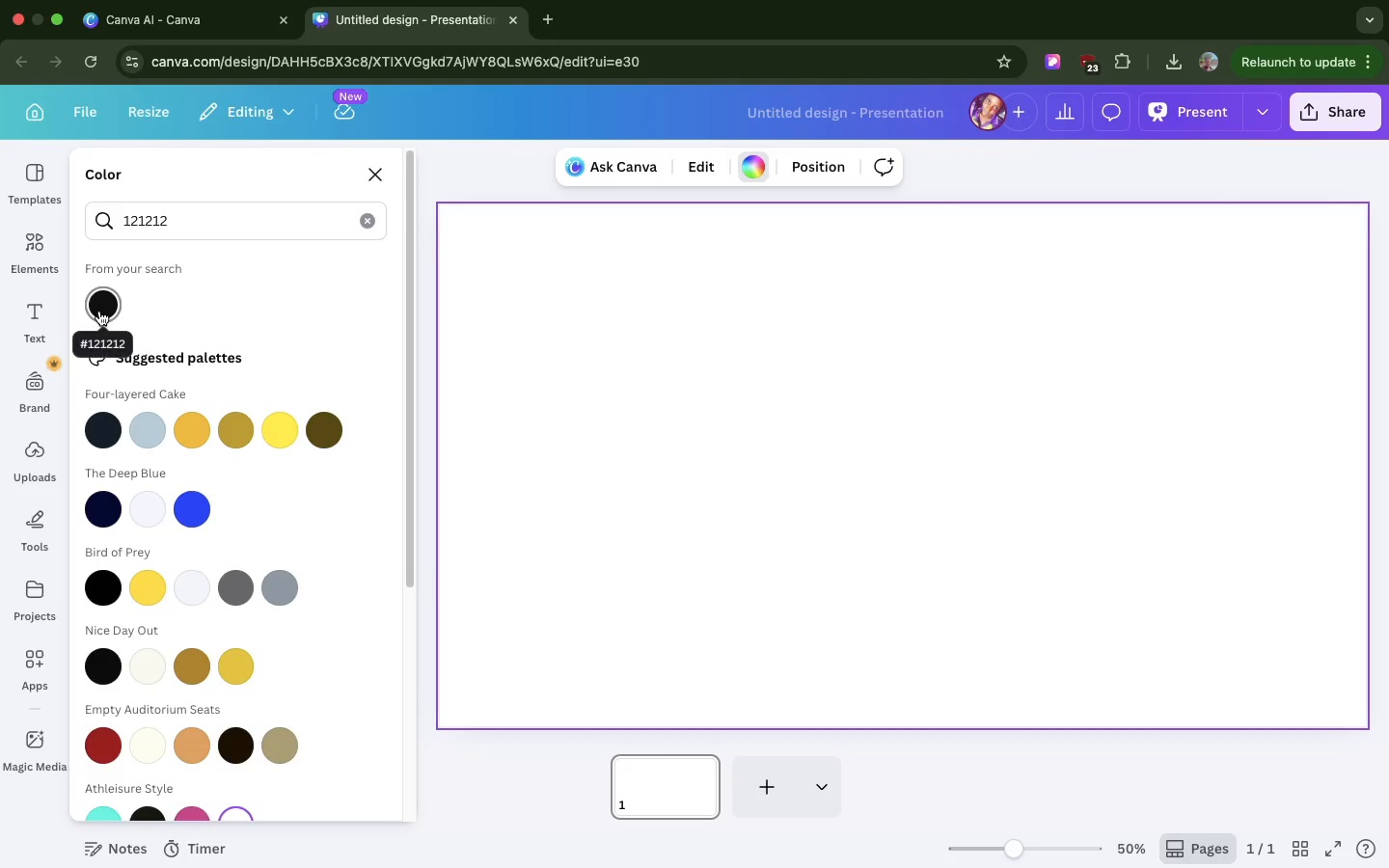 
left_click([99, 311])
 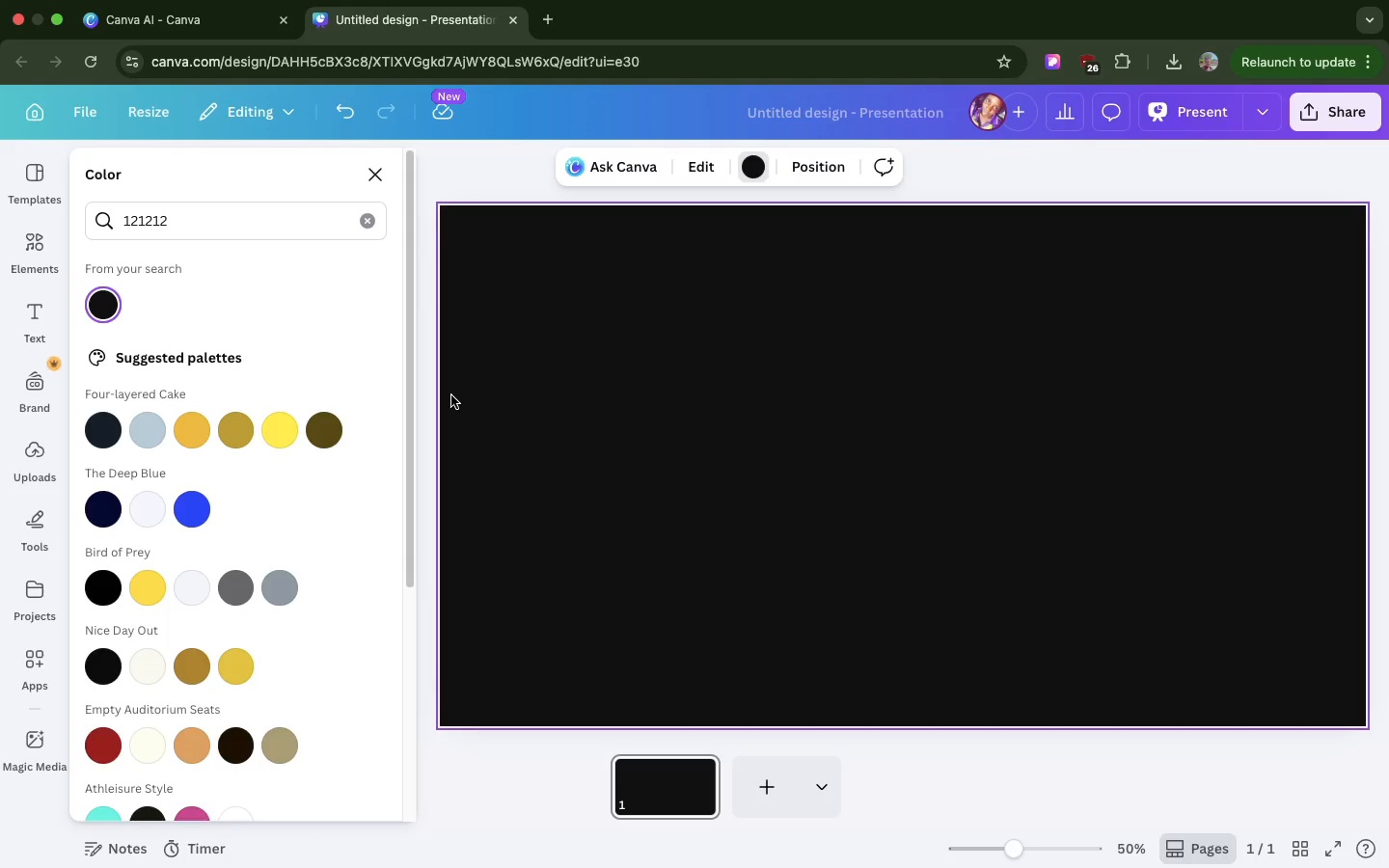 
wait(22.74)
 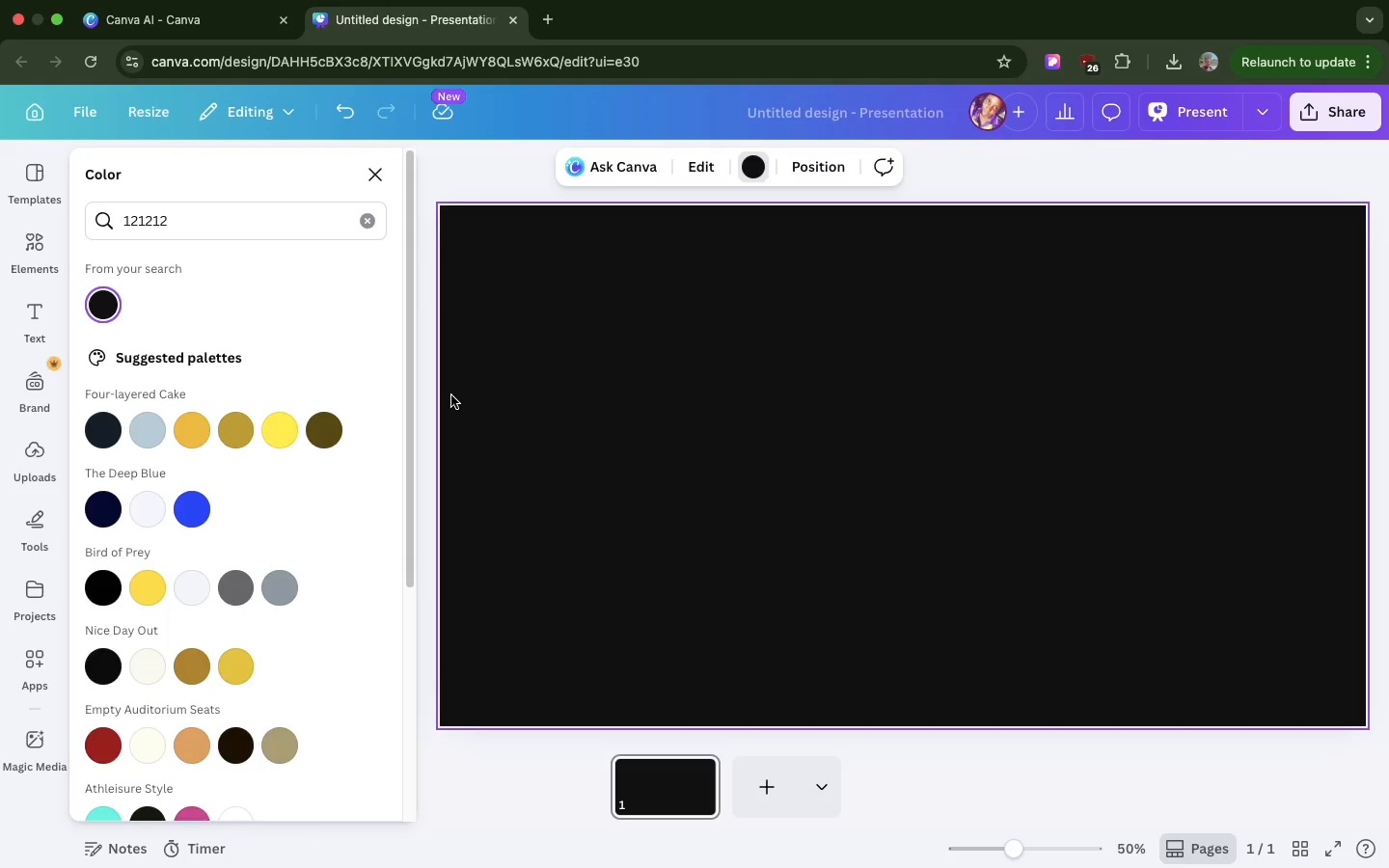 
left_click([616, 343])
 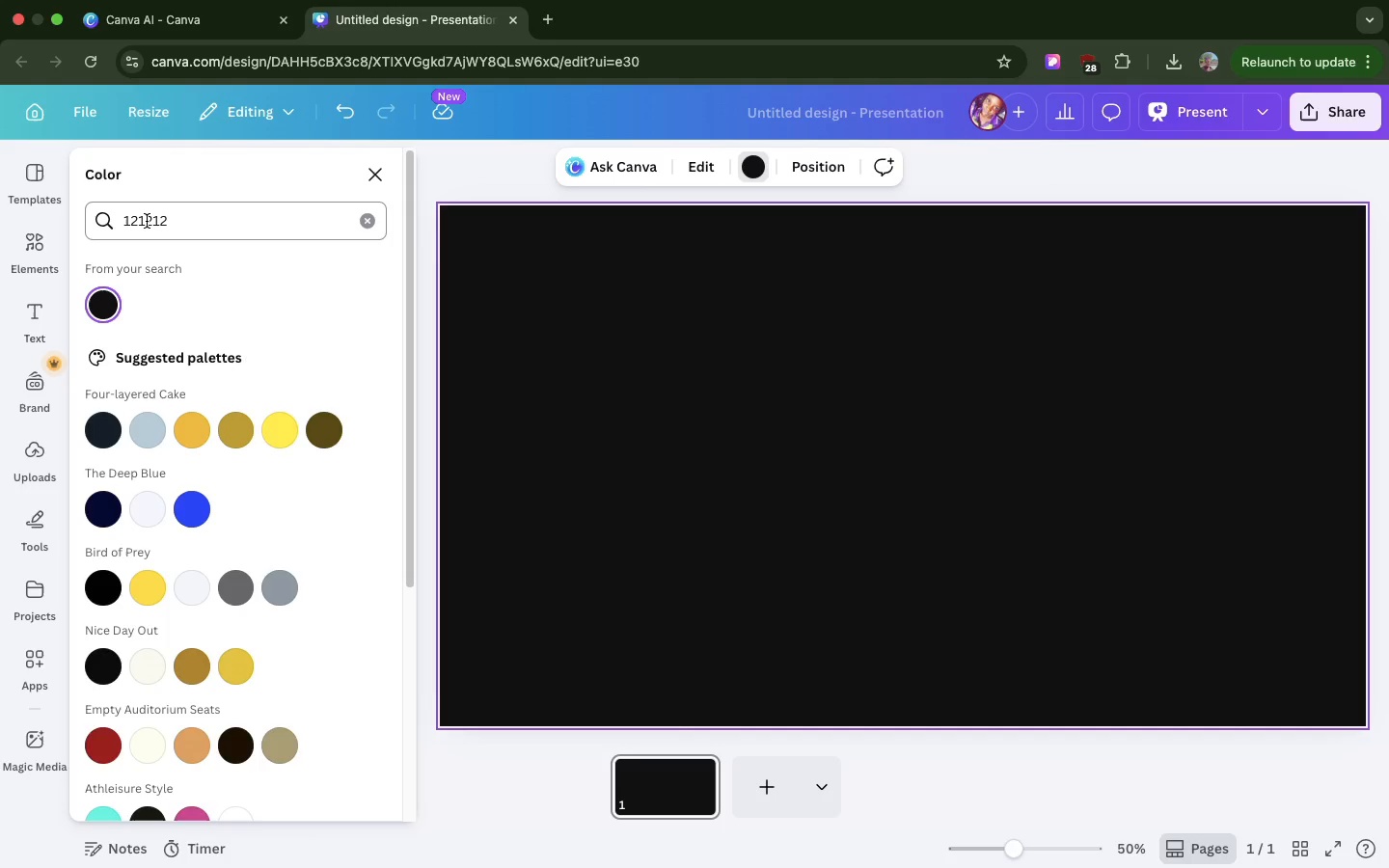 
double_click([147, 221])
 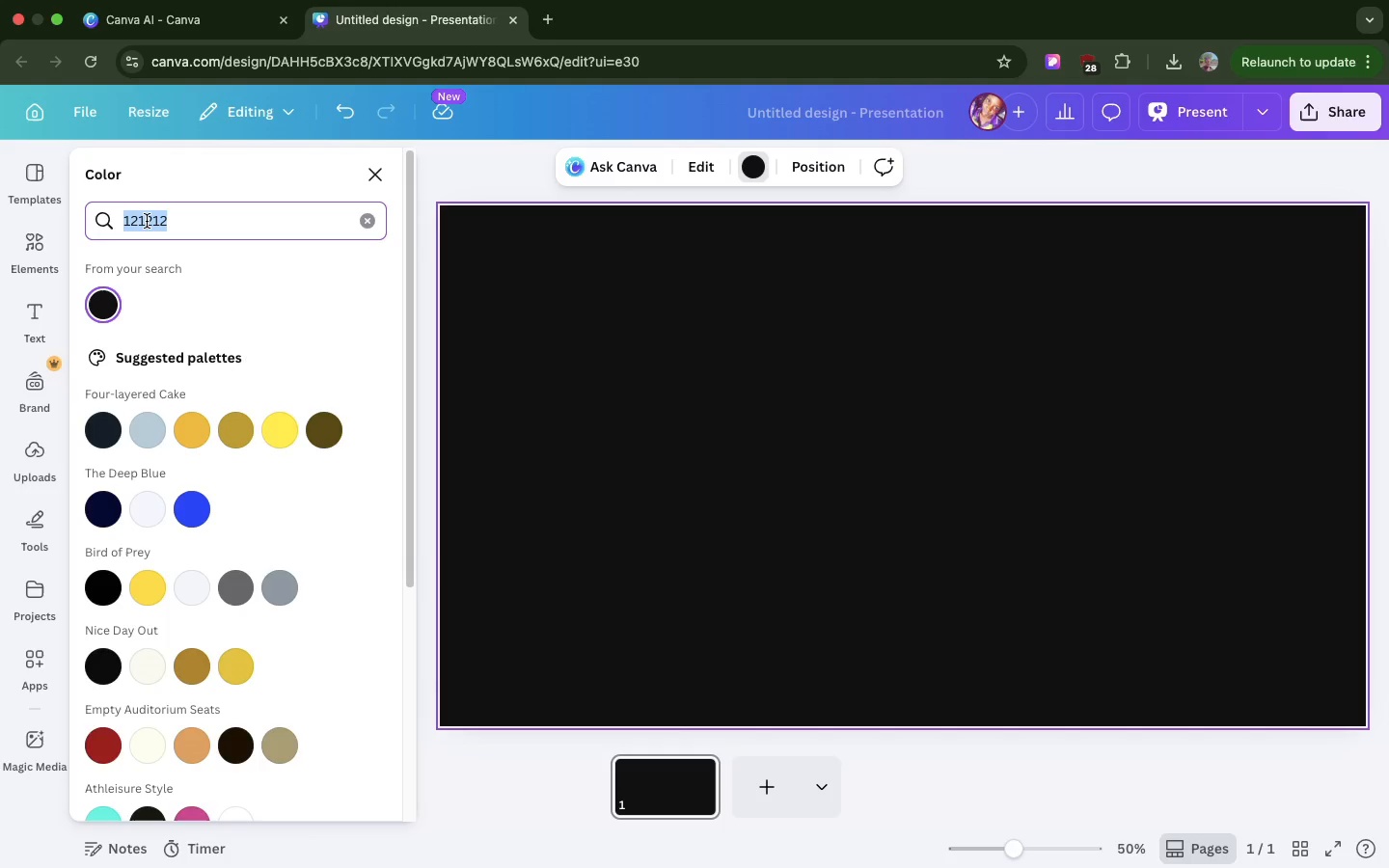 
triple_click([147, 221])
 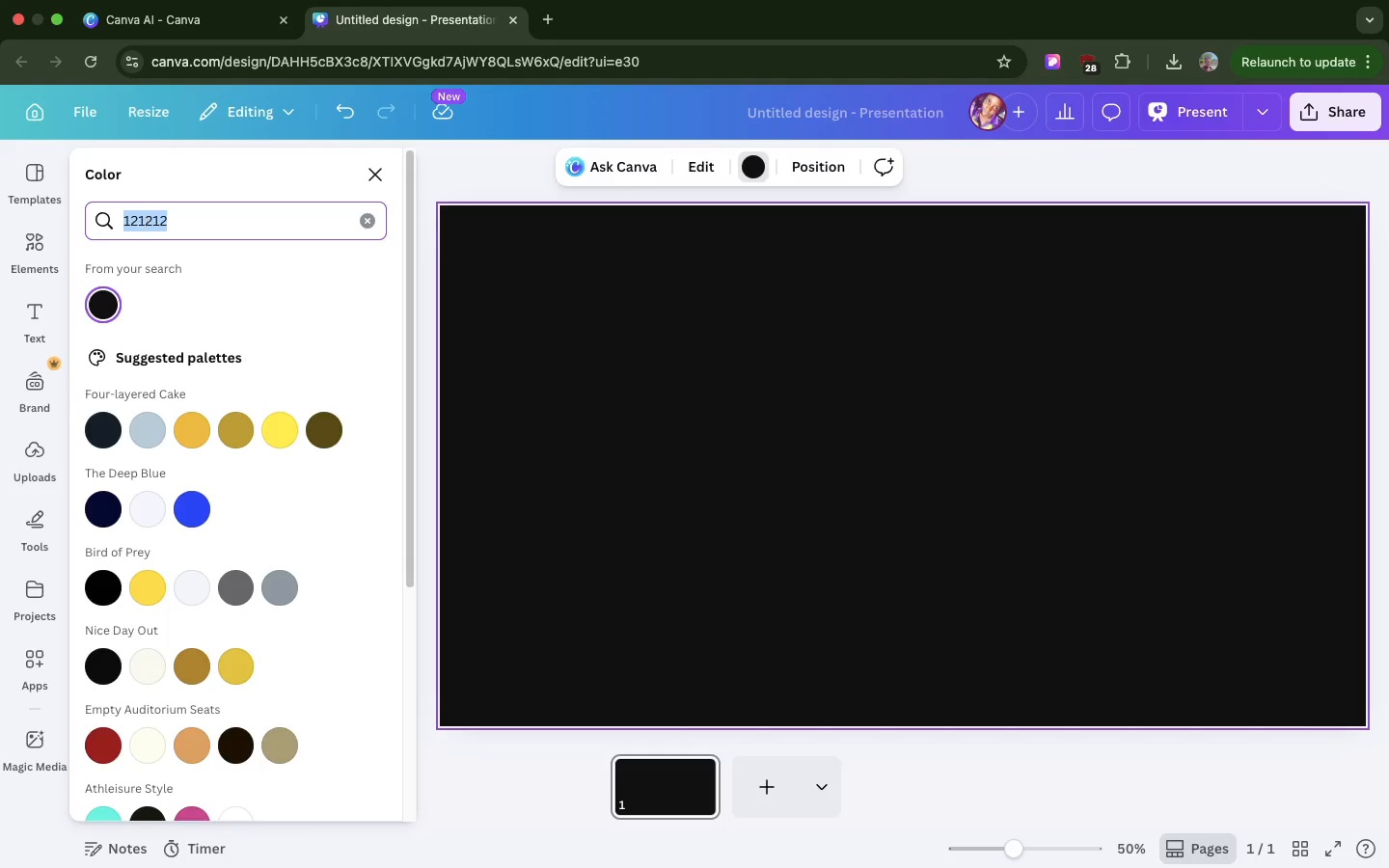 
type(na)
 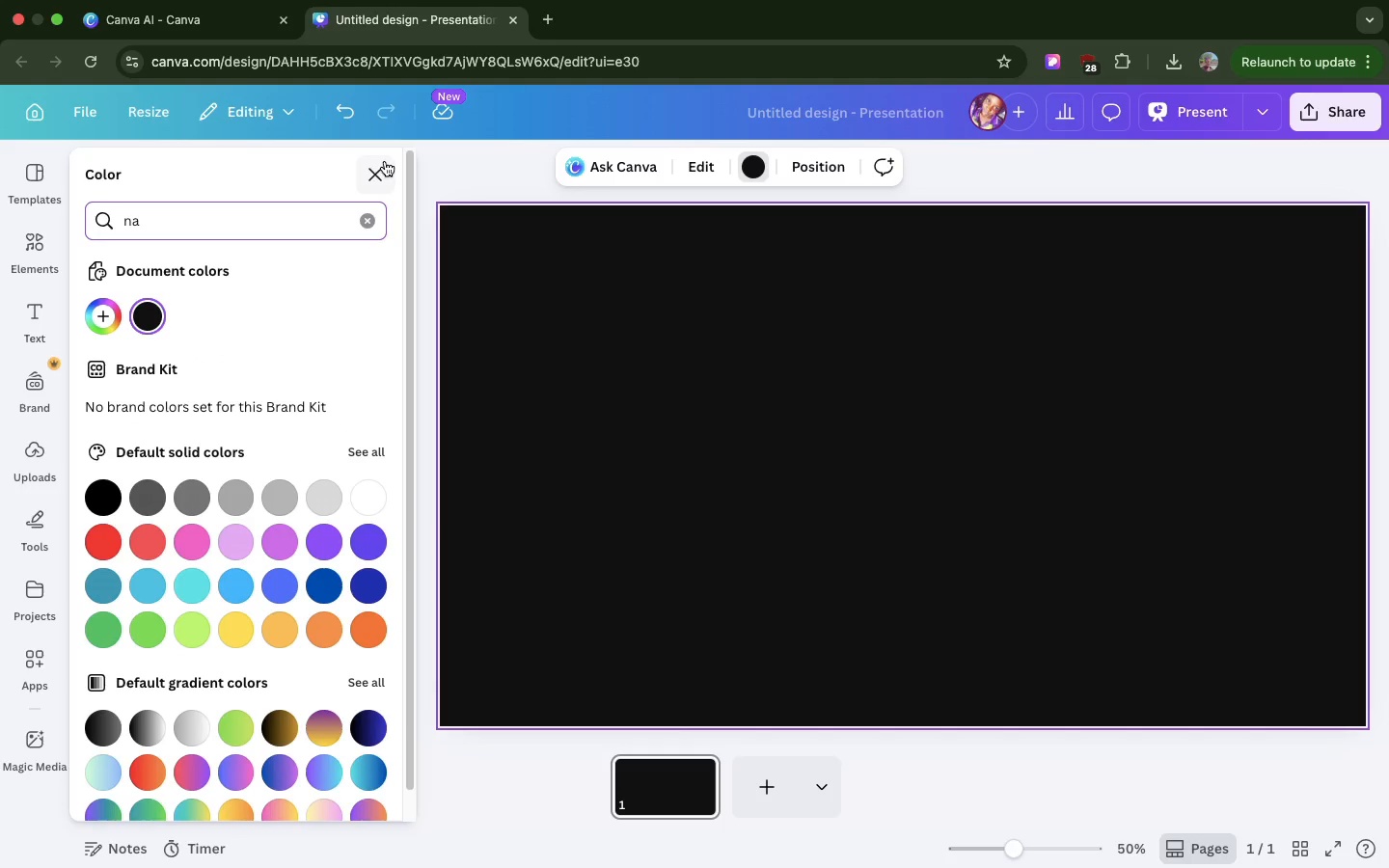 
left_click([371, 161])
 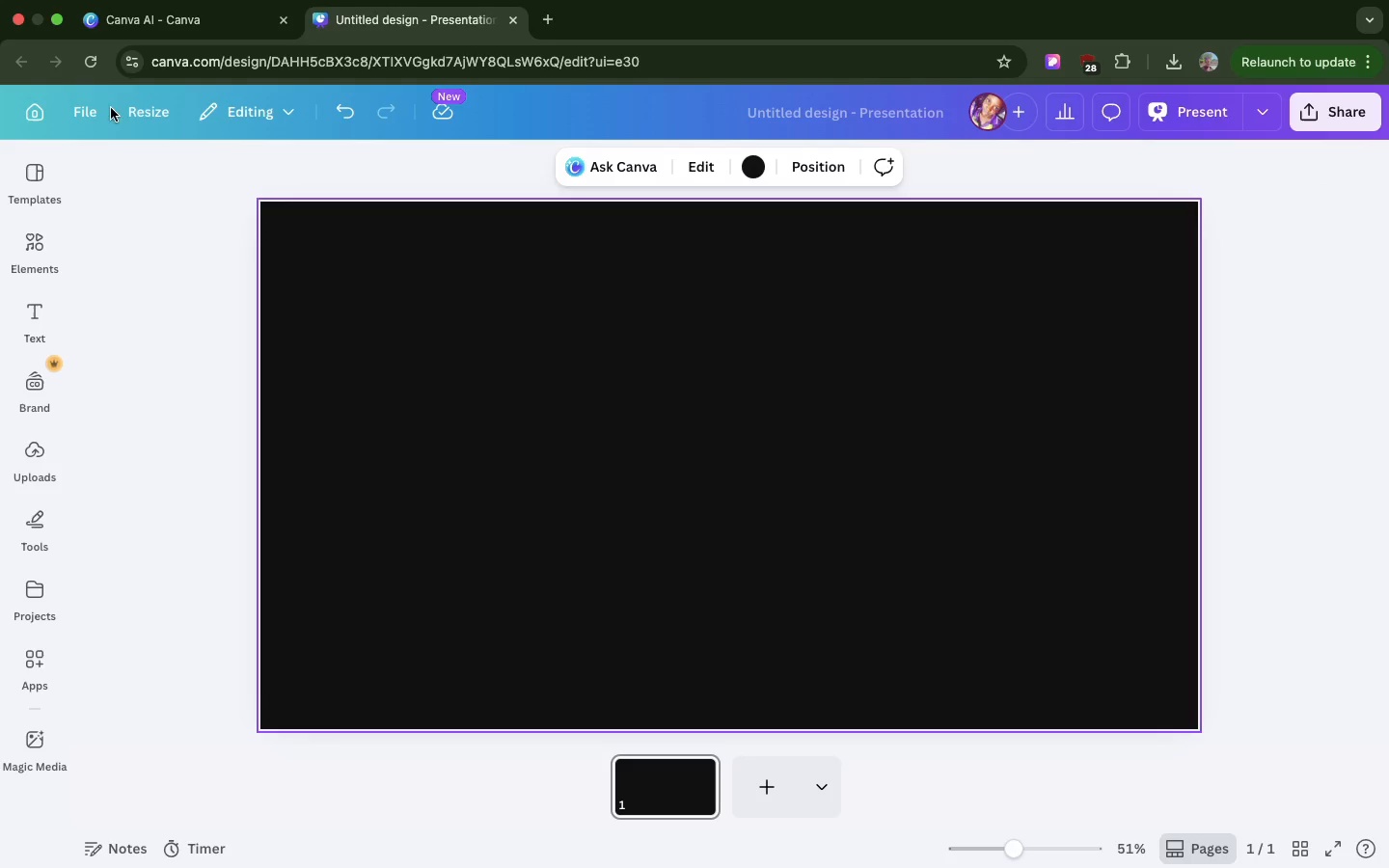 
mouse_move([71, 238])
 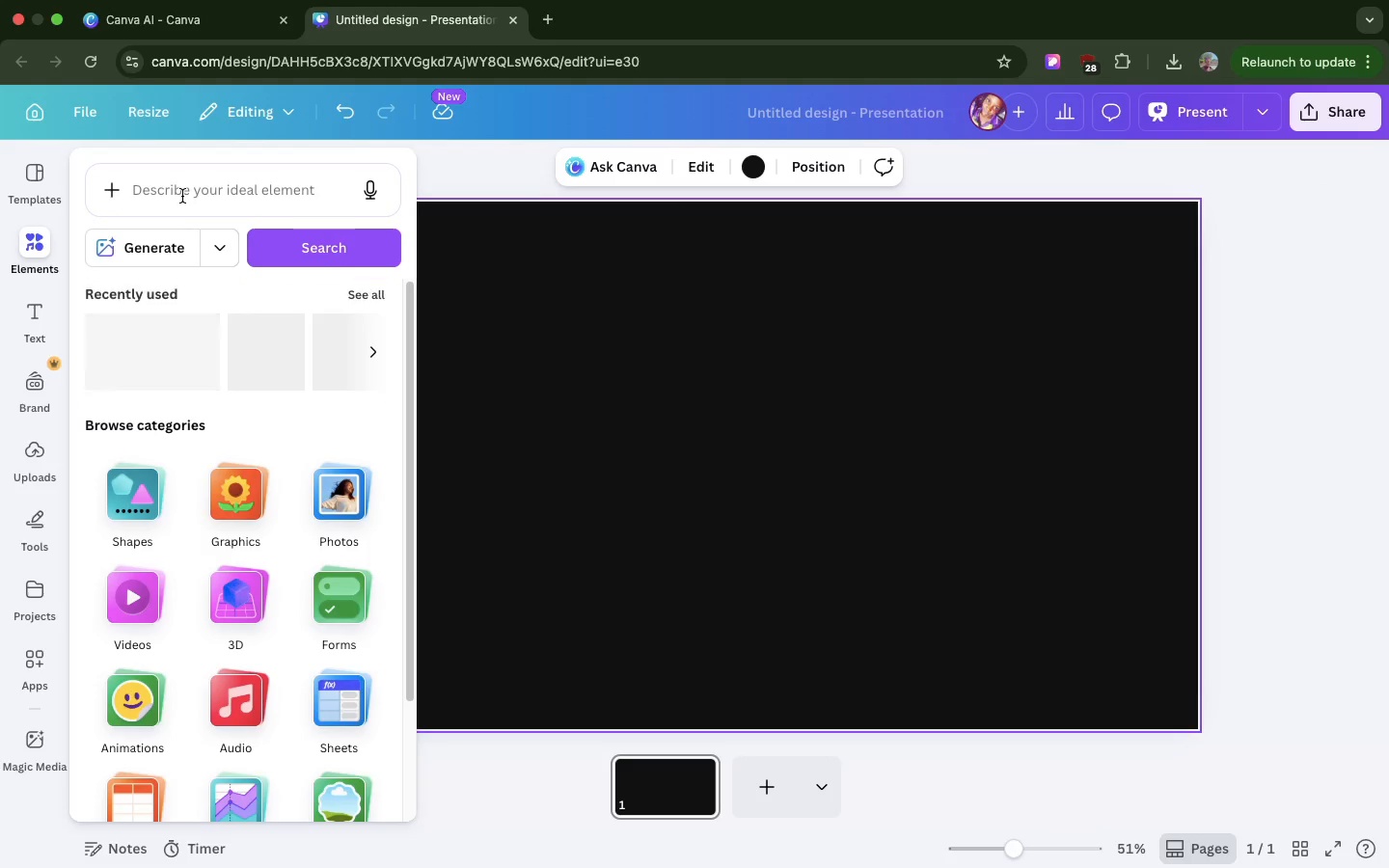 
left_click([182, 196])
 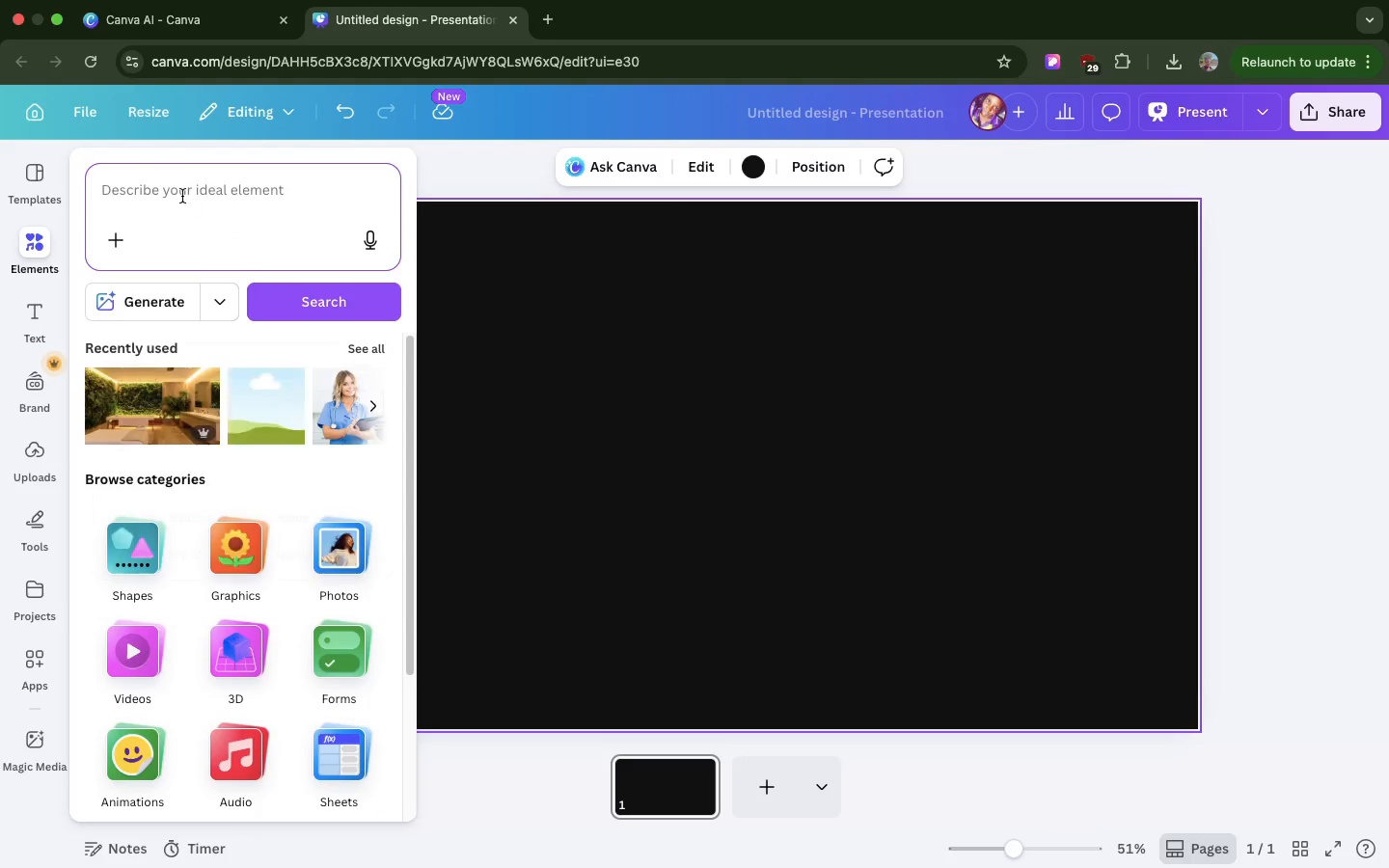 
type(nails )
 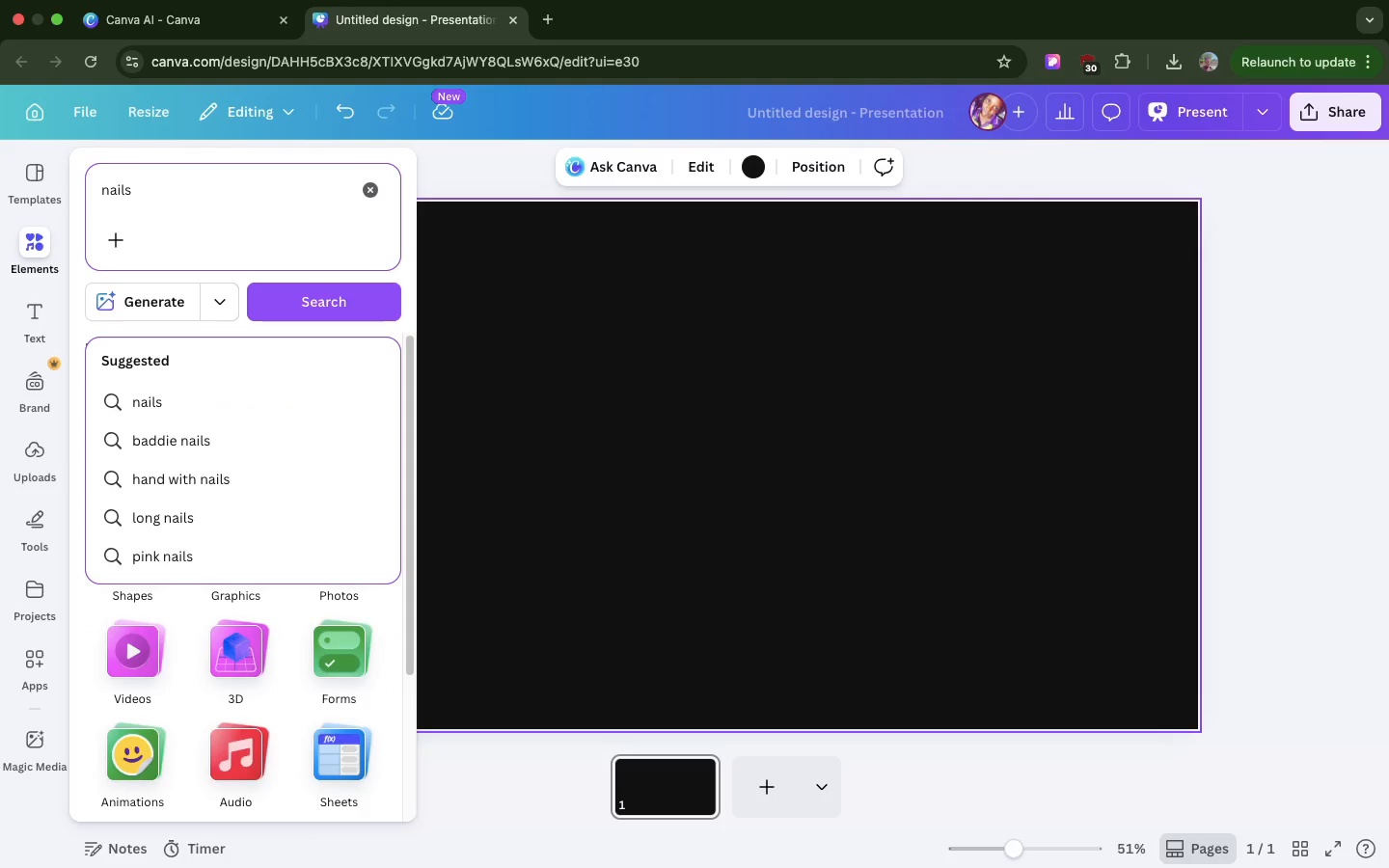 
key(Enter)
 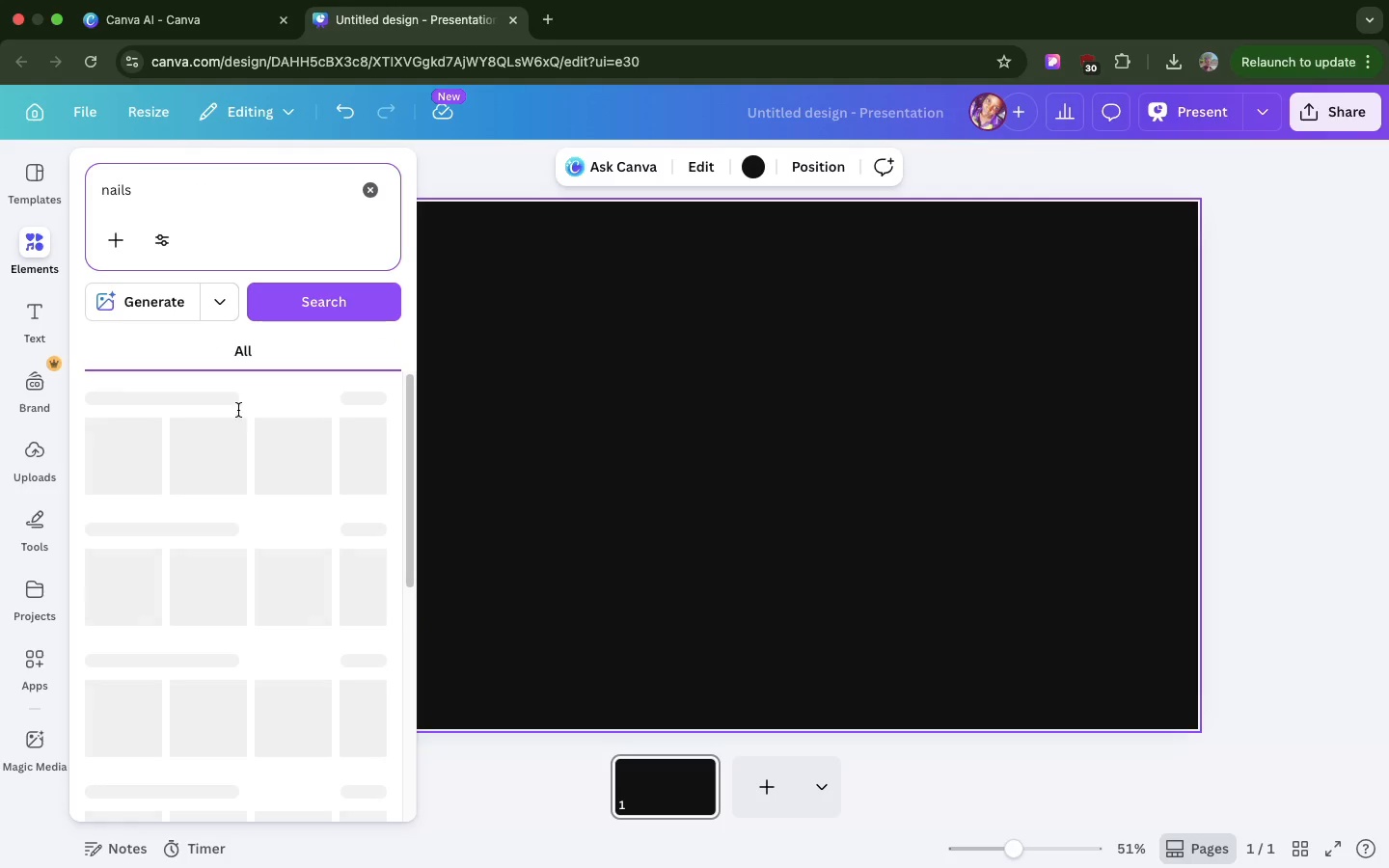 
mouse_move([267, 430])
 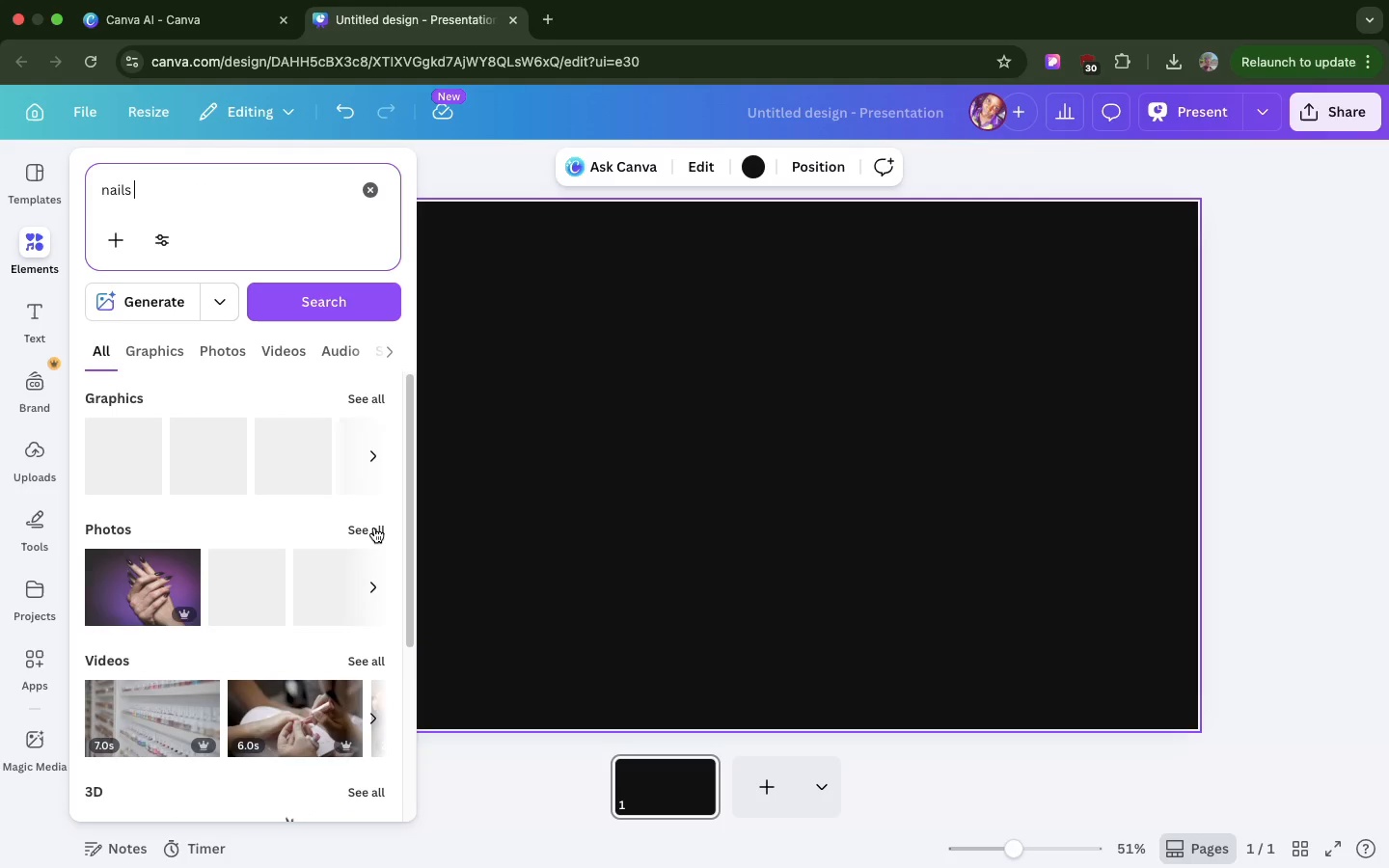 
left_click([374, 528])
 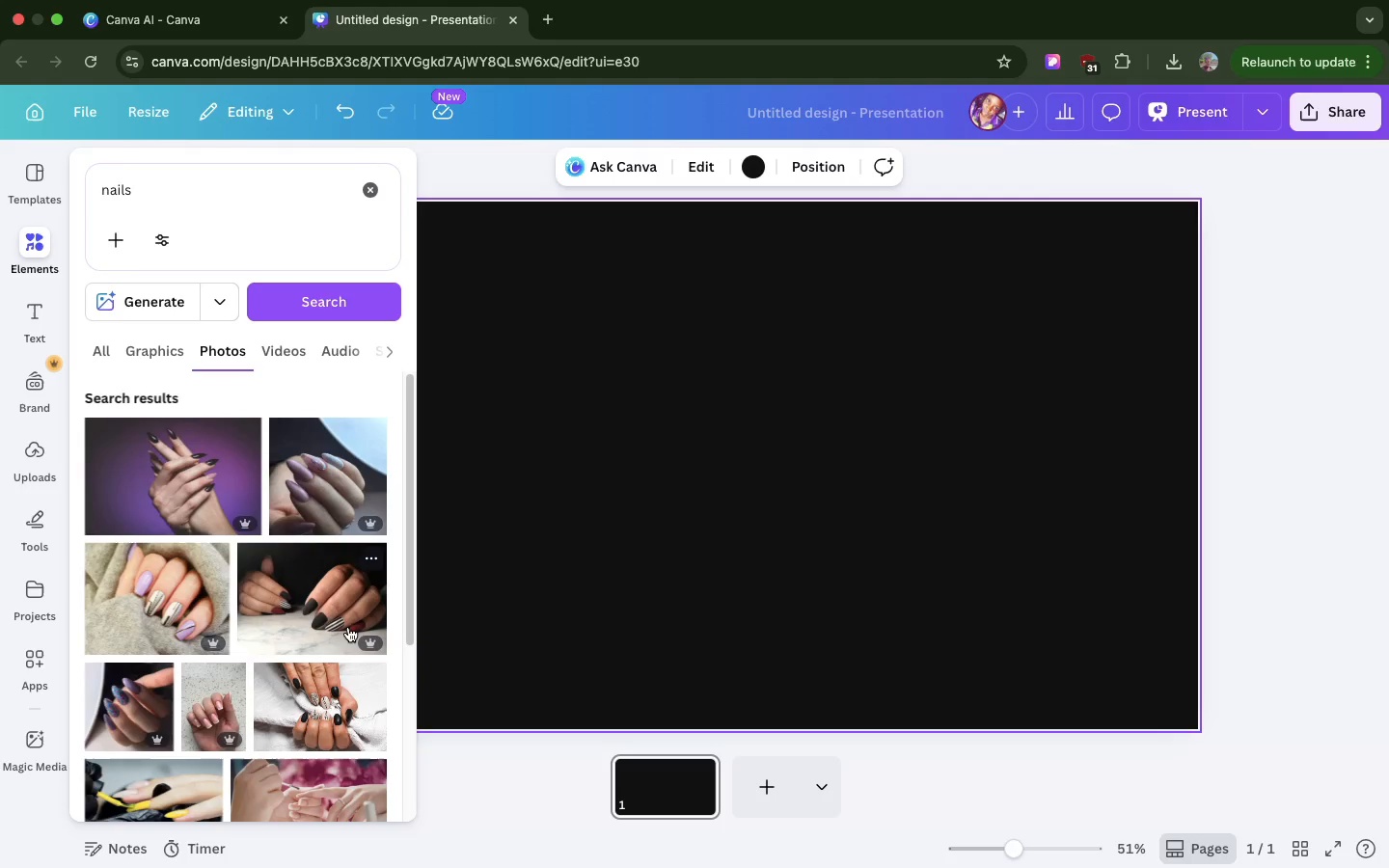 
scroll: coordinate [353, 584], scroll_direction: down, amount: 214.0
 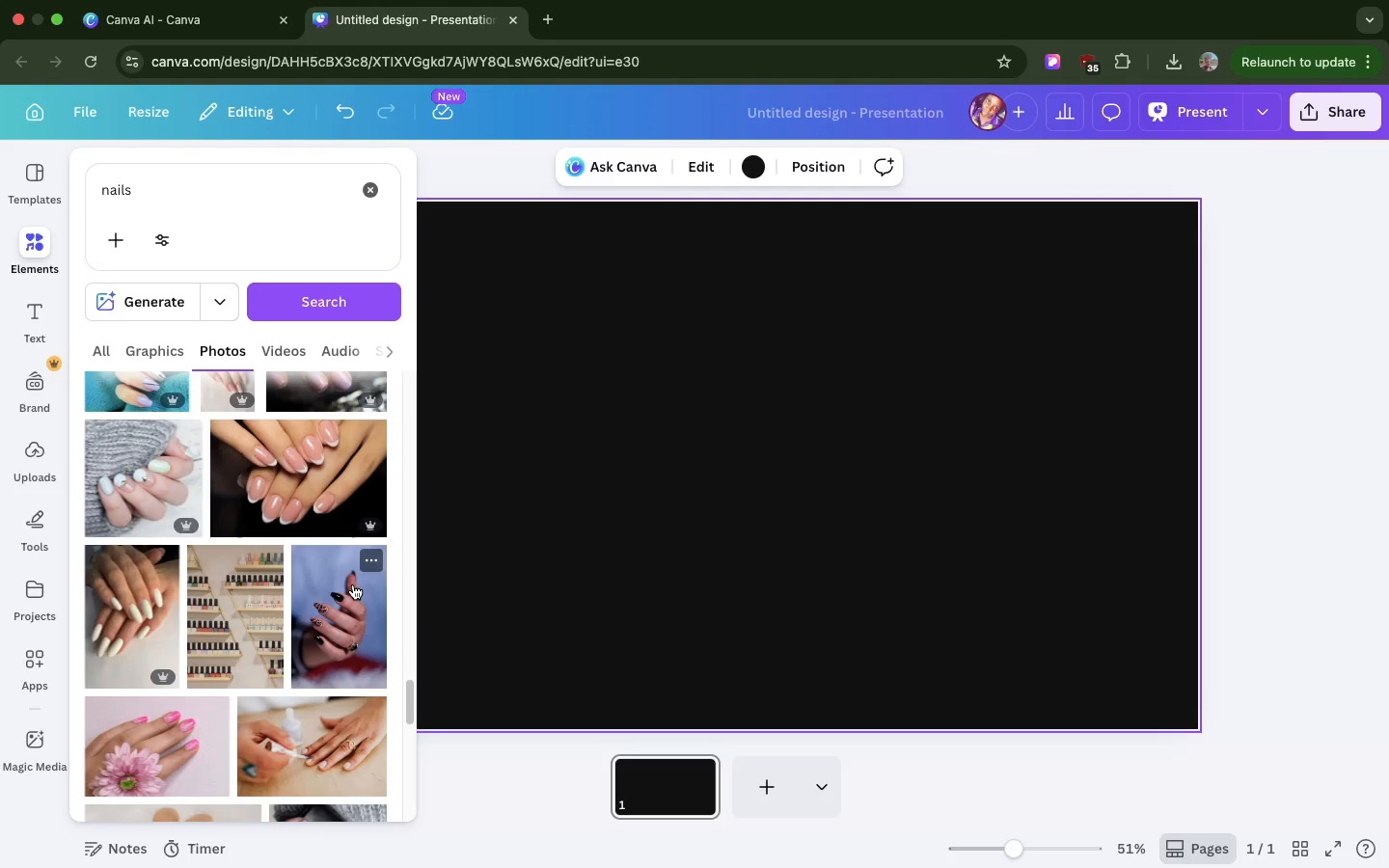 
scroll: coordinate [353, 584], scroll_direction: down, amount: 253.0
 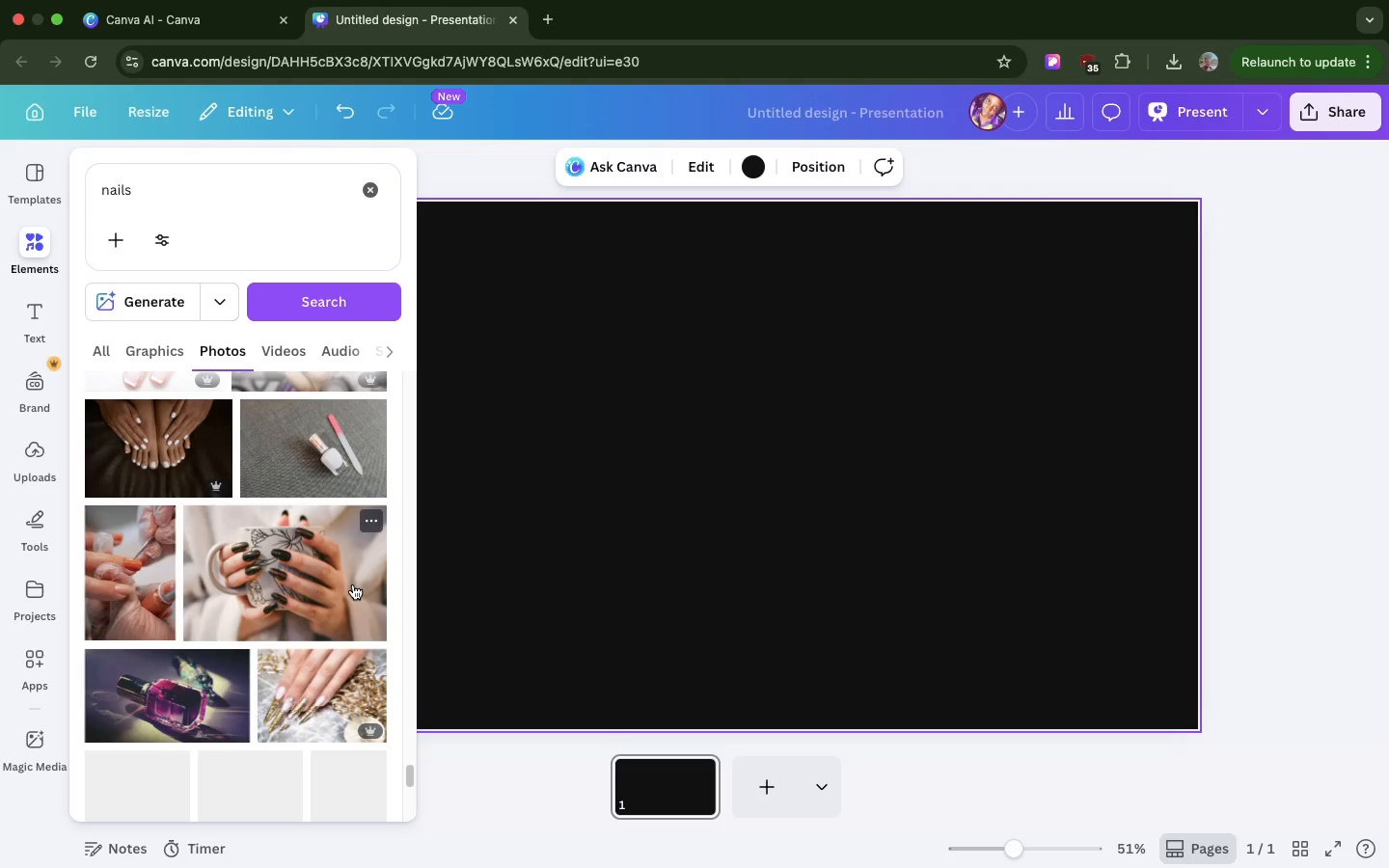 
scroll: coordinate [353, 584], scroll_direction: down, amount: 226.0
 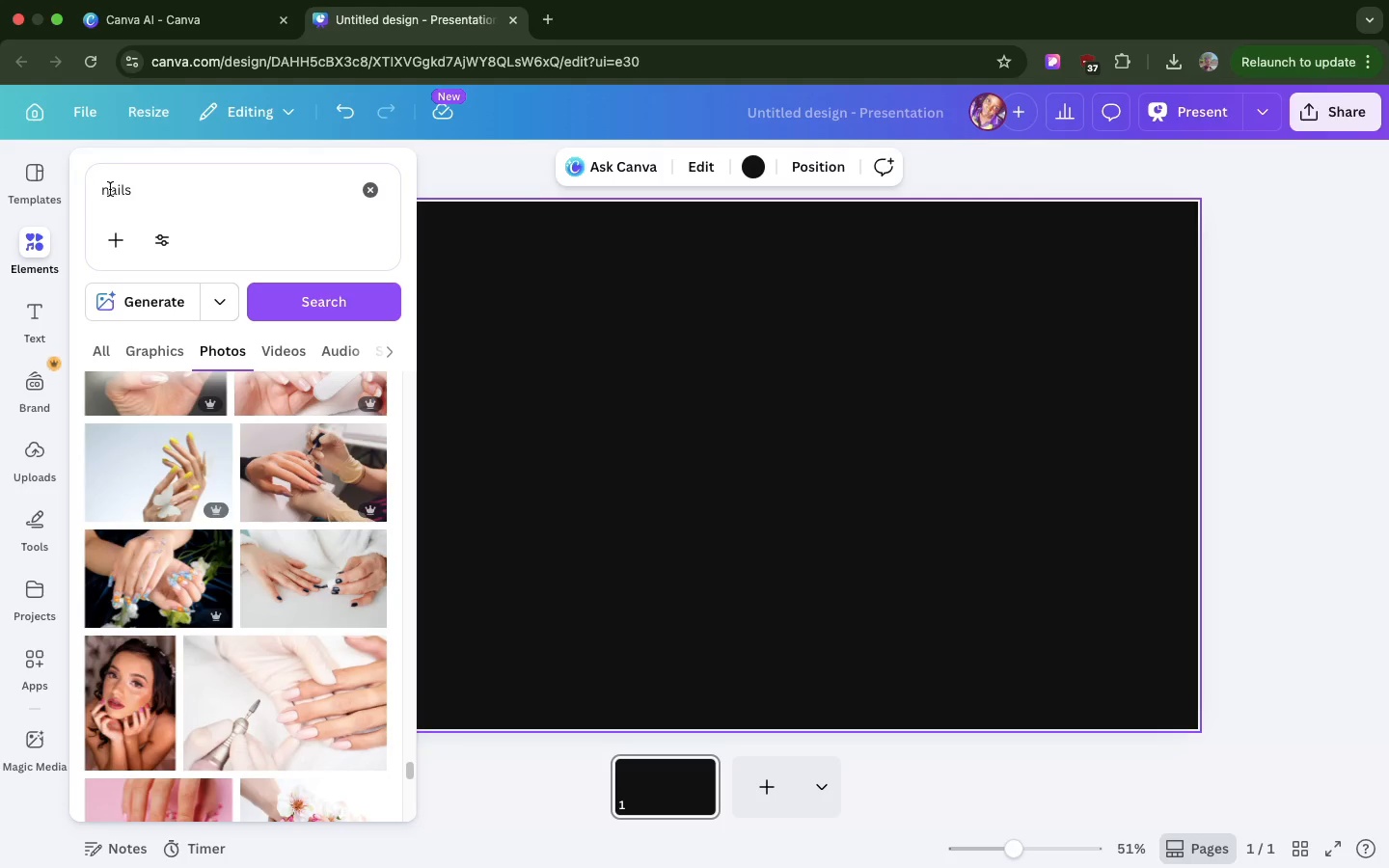 
left_click([94, 191])
 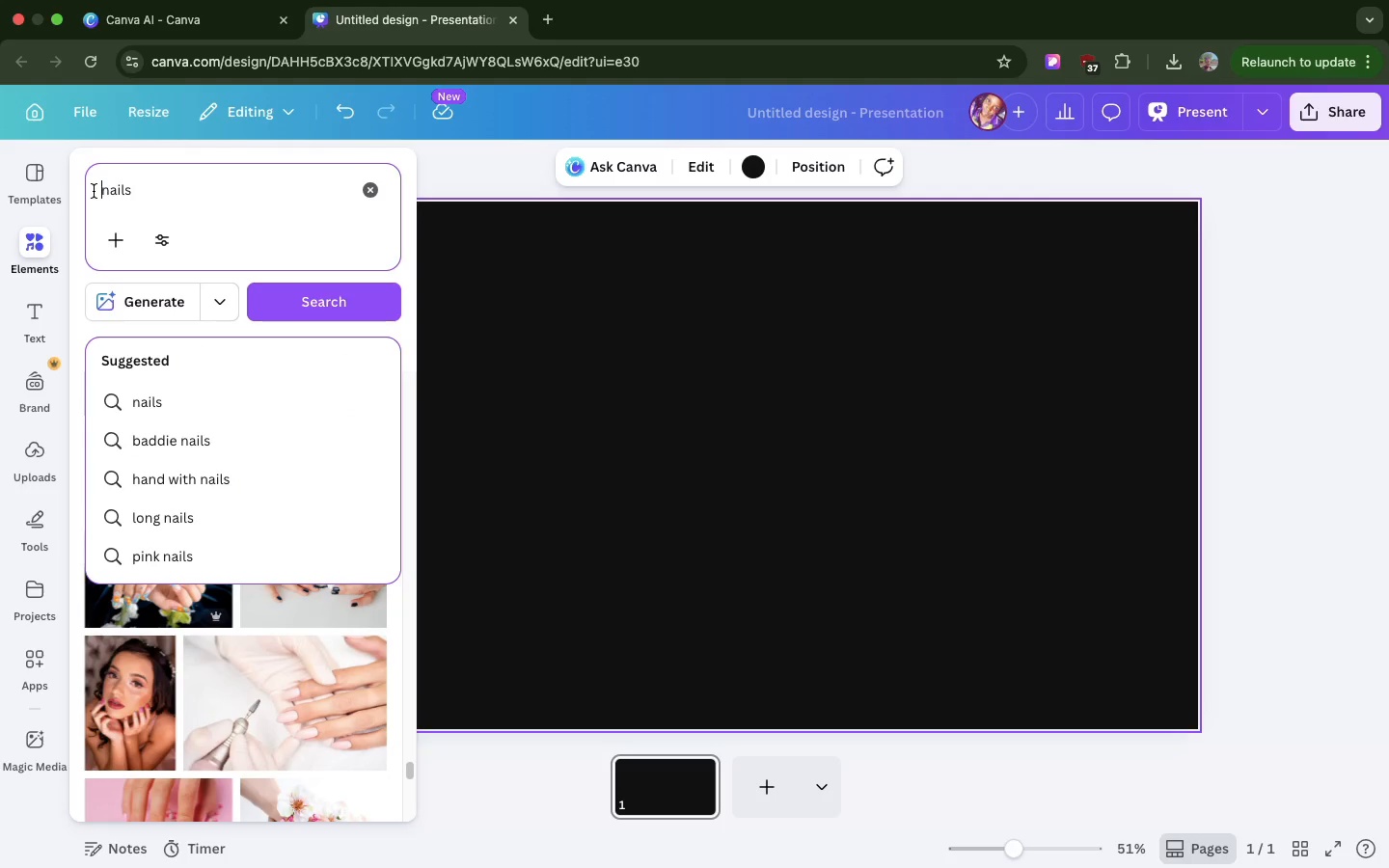 
type(black )
 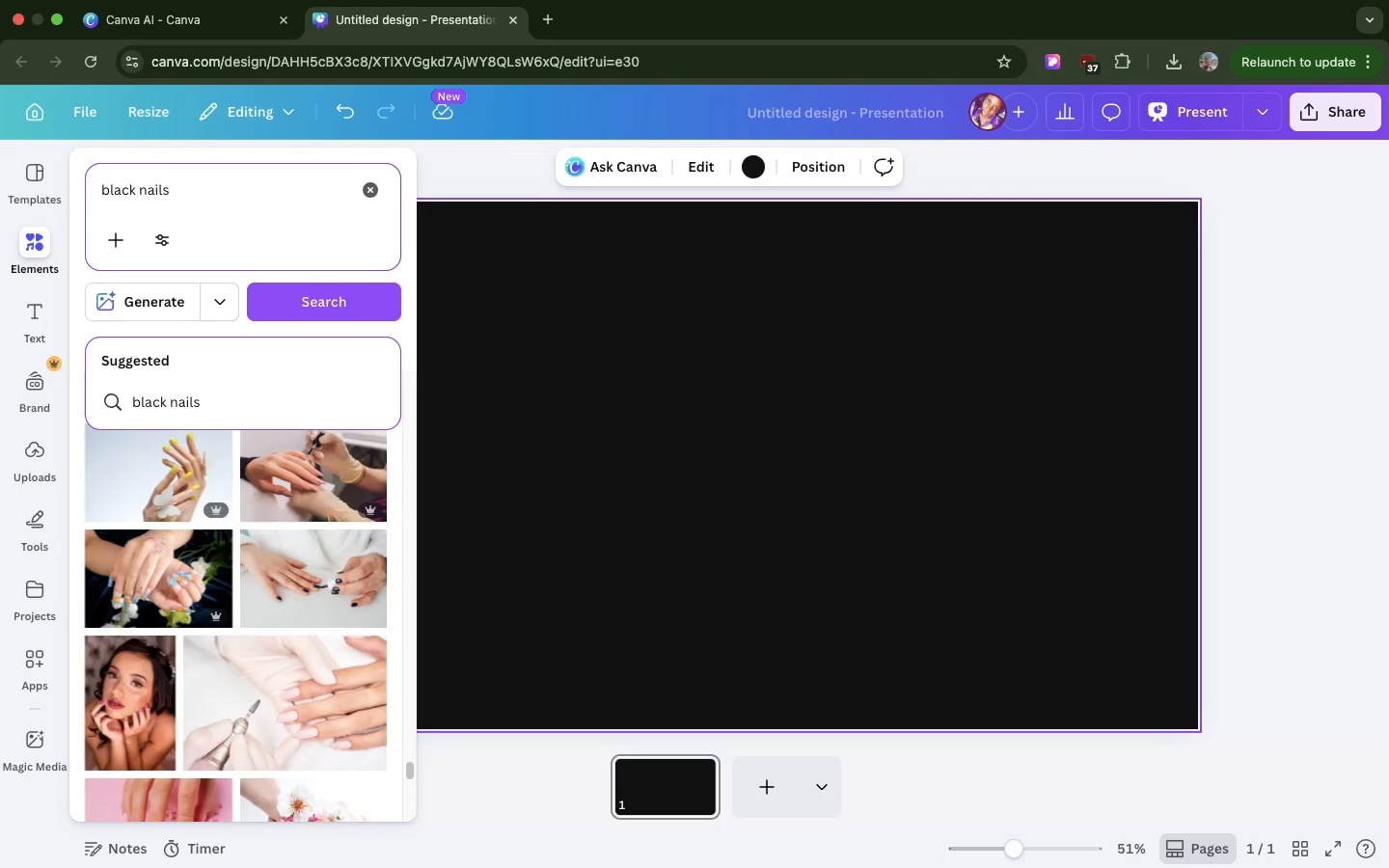 
hold_key(key=Enter, duration=0.3)
 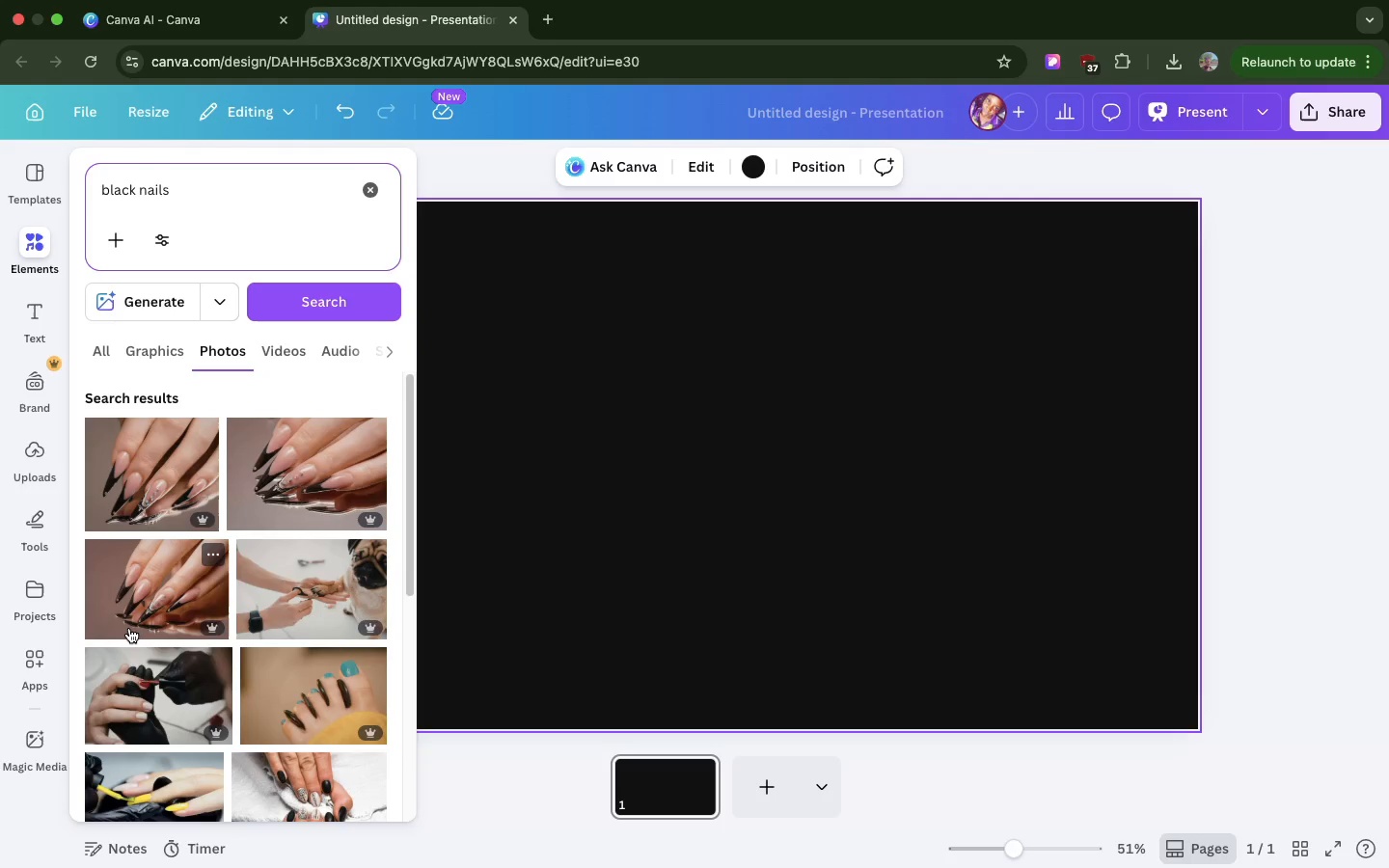 
scroll: coordinate [129, 628], scroll_direction: down, amount: 34.0
 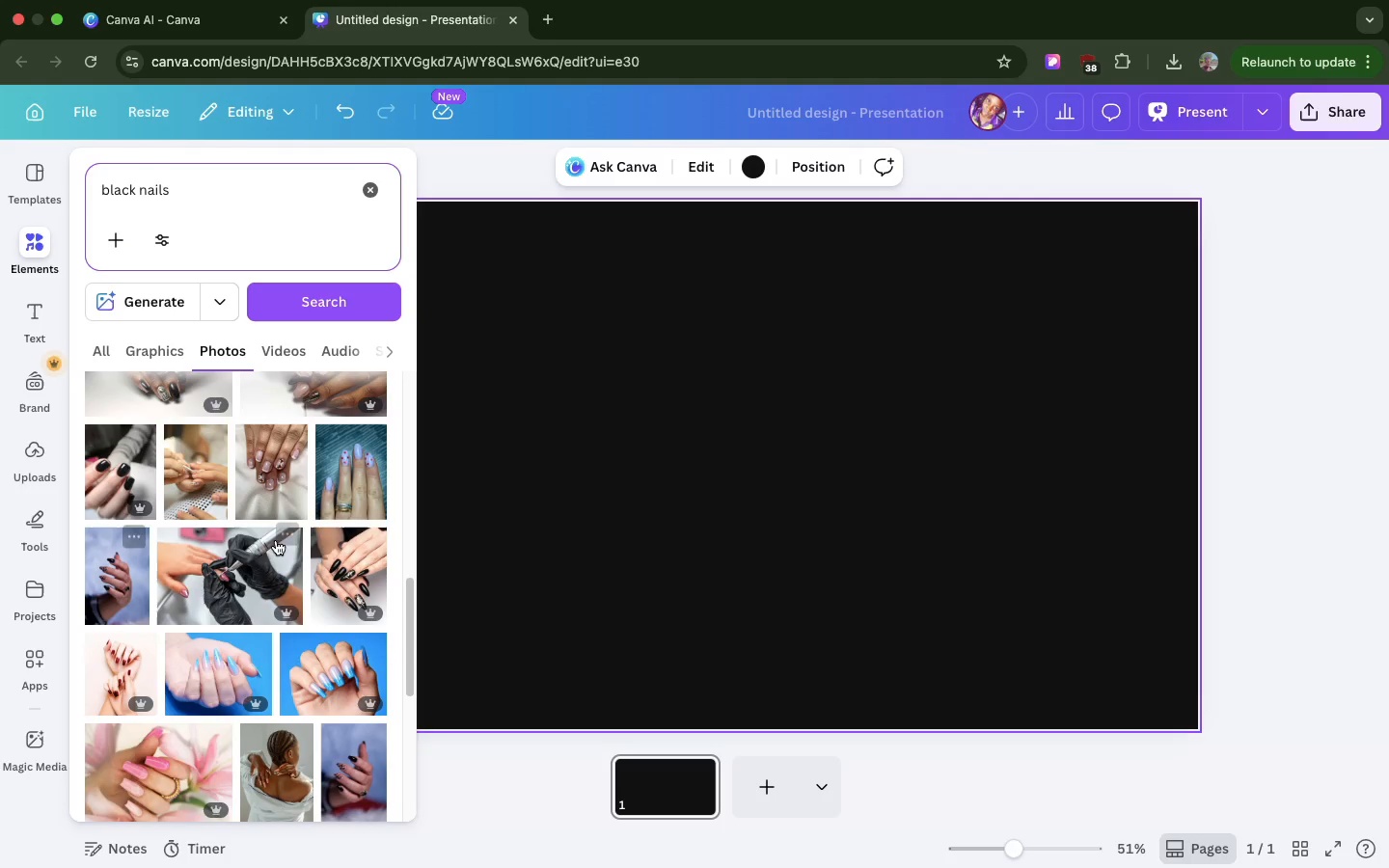 
scroll: coordinate [275, 660], scroll_direction: up, amount: 83.0
 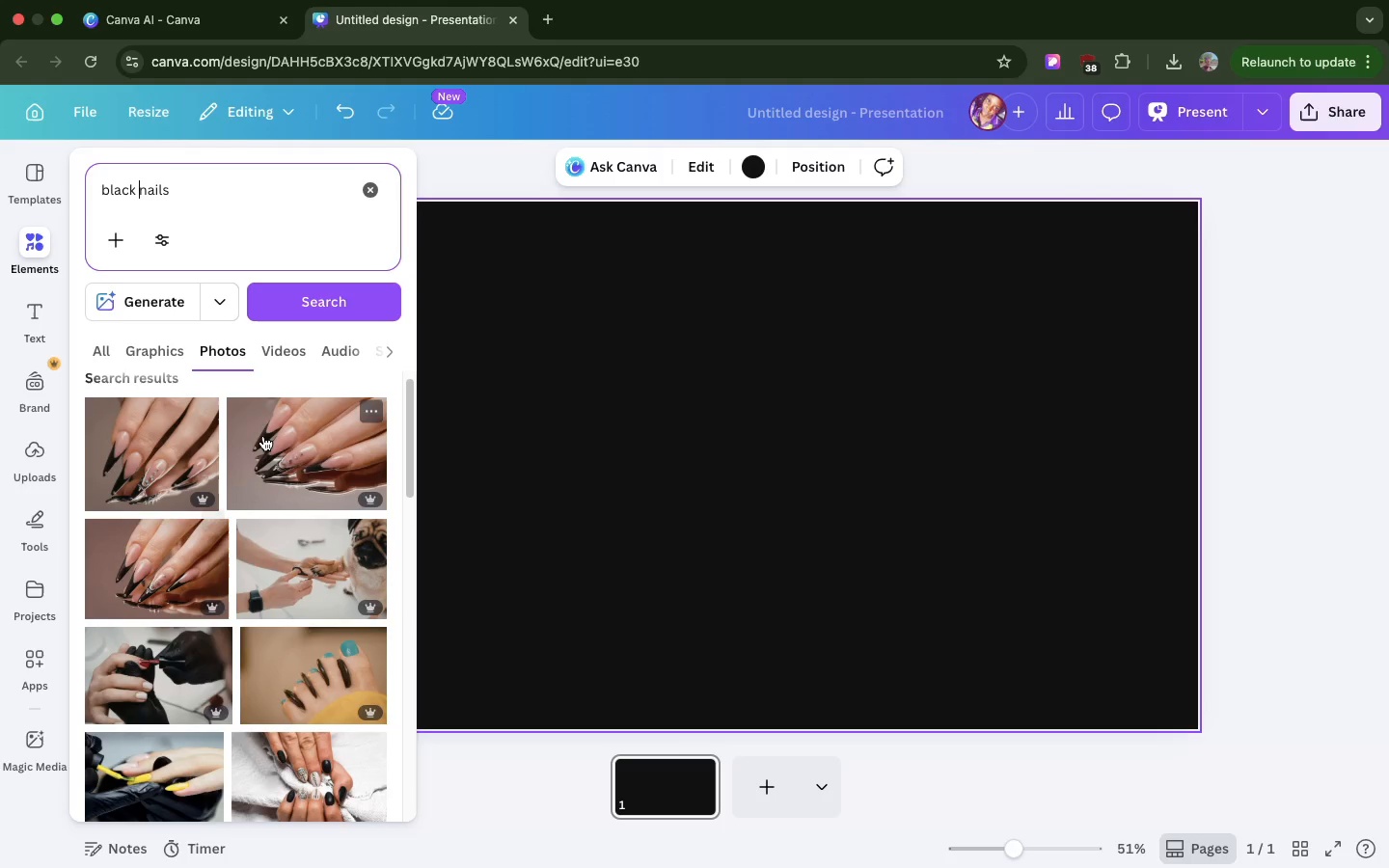 
left_click_drag(start_coordinate=[262, 436], to_coordinate=[531, 374])
 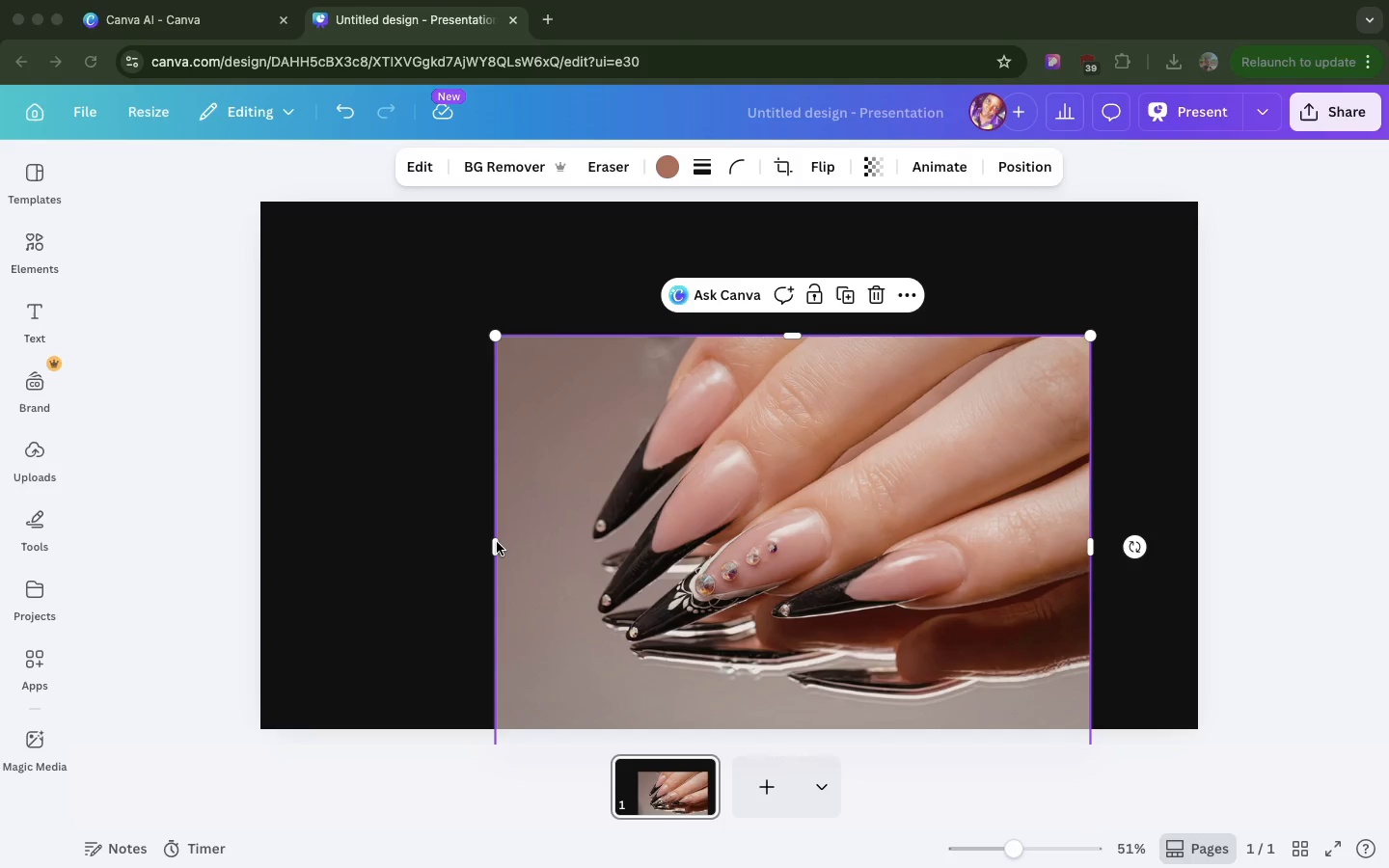 
wait(6.21)
 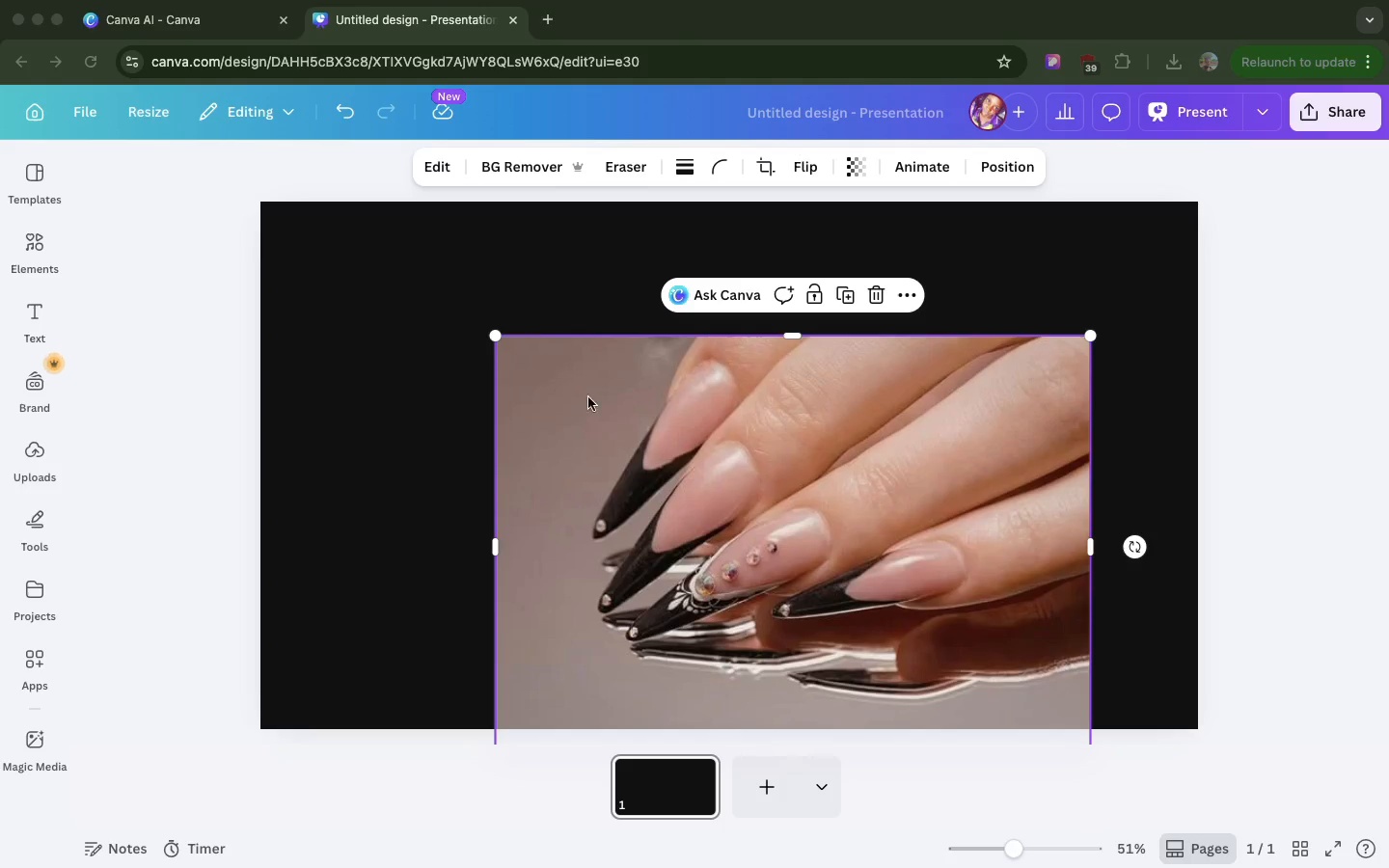 
left_click_drag(start_coordinate=[490, 545], to_coordinate=[391, 525])
 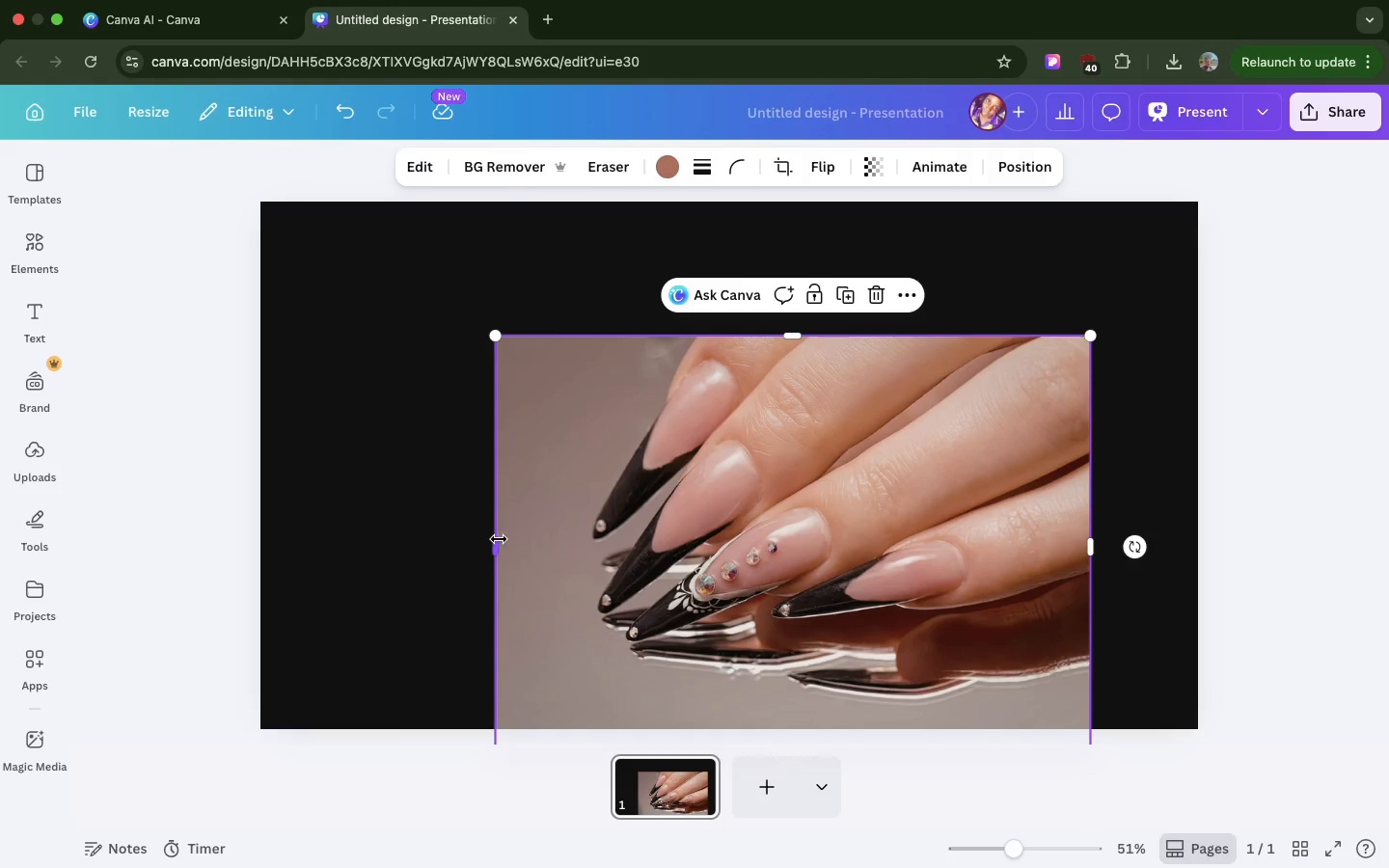 
left_click_drag(start_coordinate=[499, 540], to_coordinate=[257, 393])
 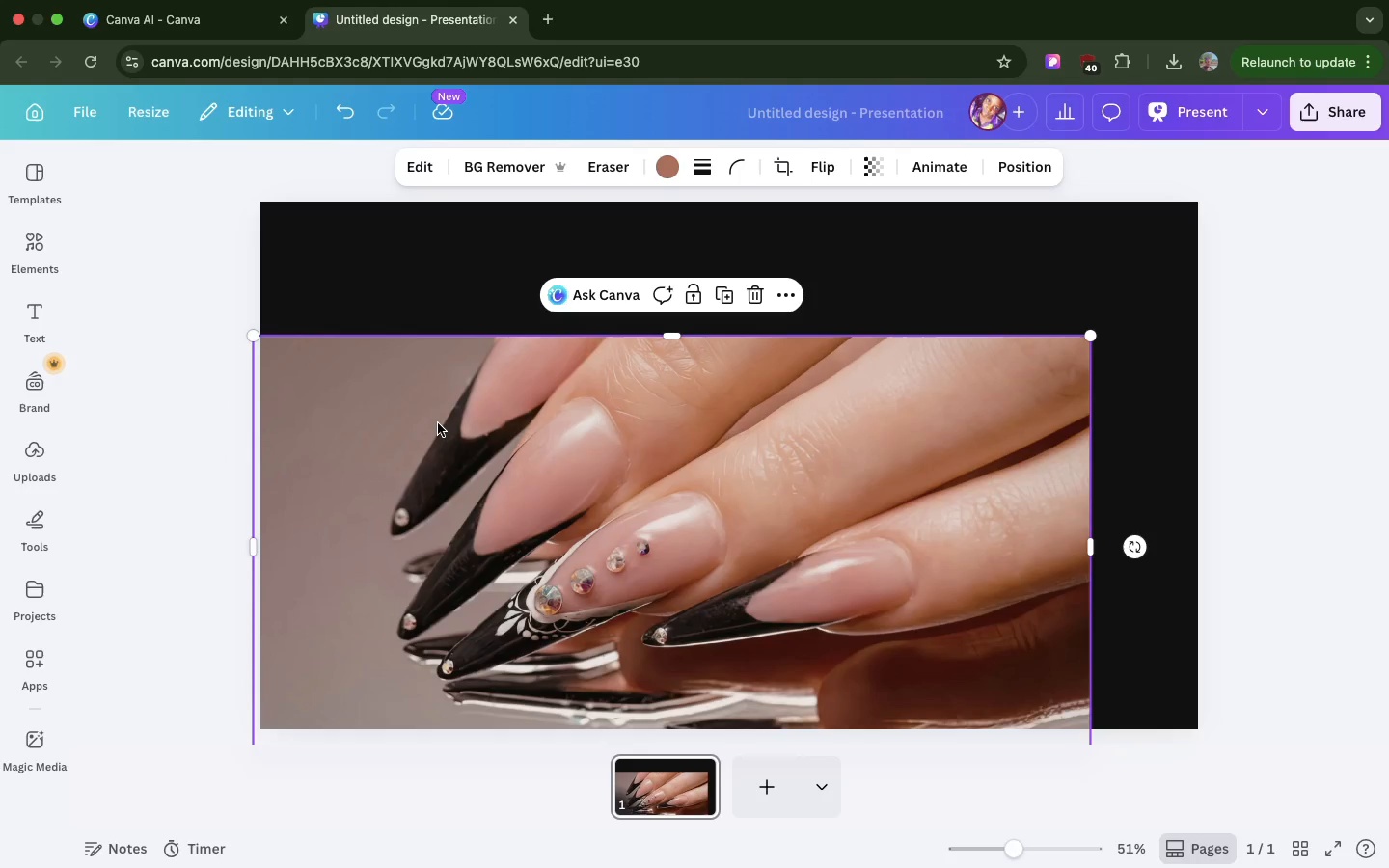 
left_click_drag(start_coordinate=[438, 423], to_coordinate=[444, 287])
 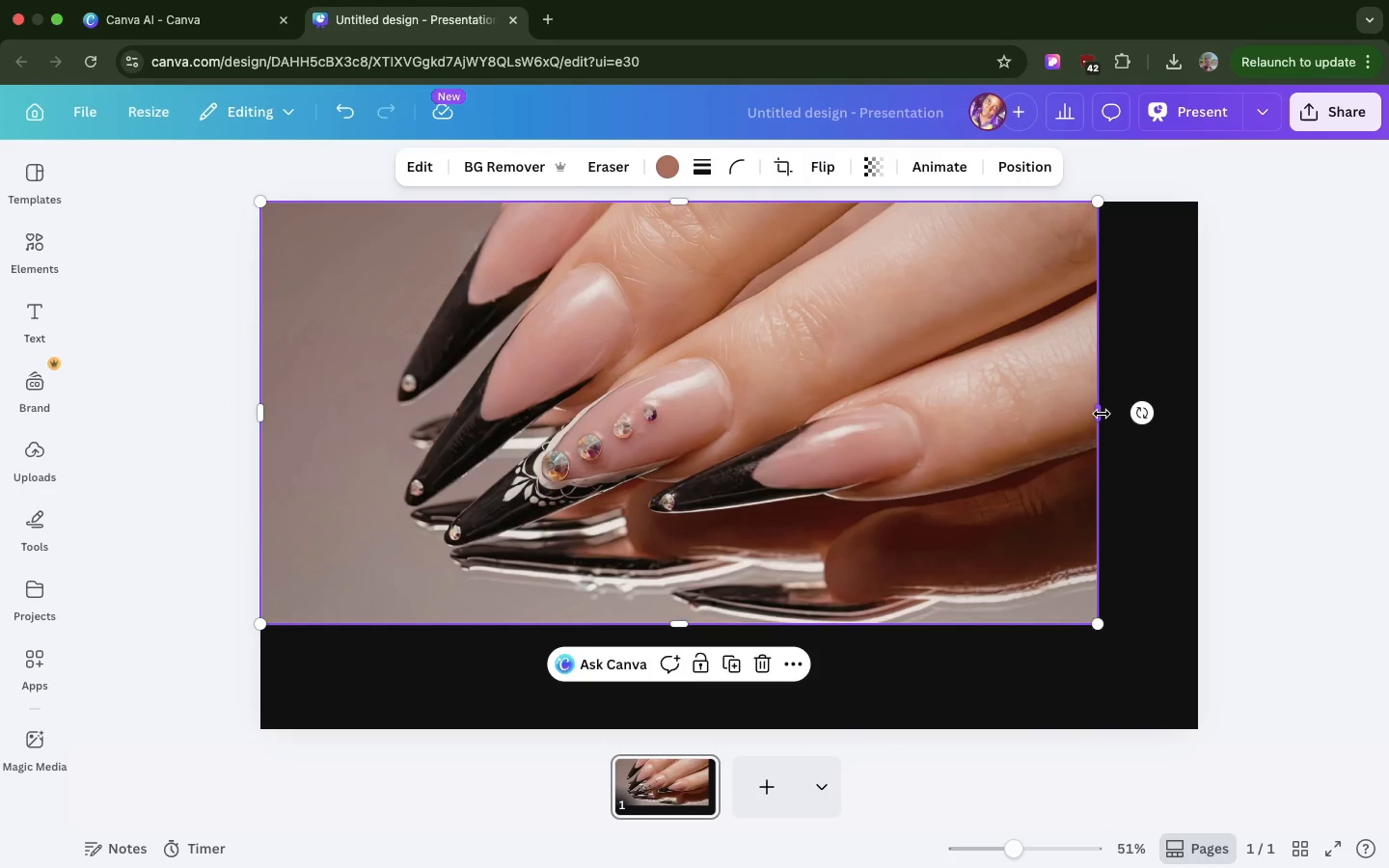 
left_click_drag(start_coordinate=[1102, 414], to_coordinate=[1203, 414])
 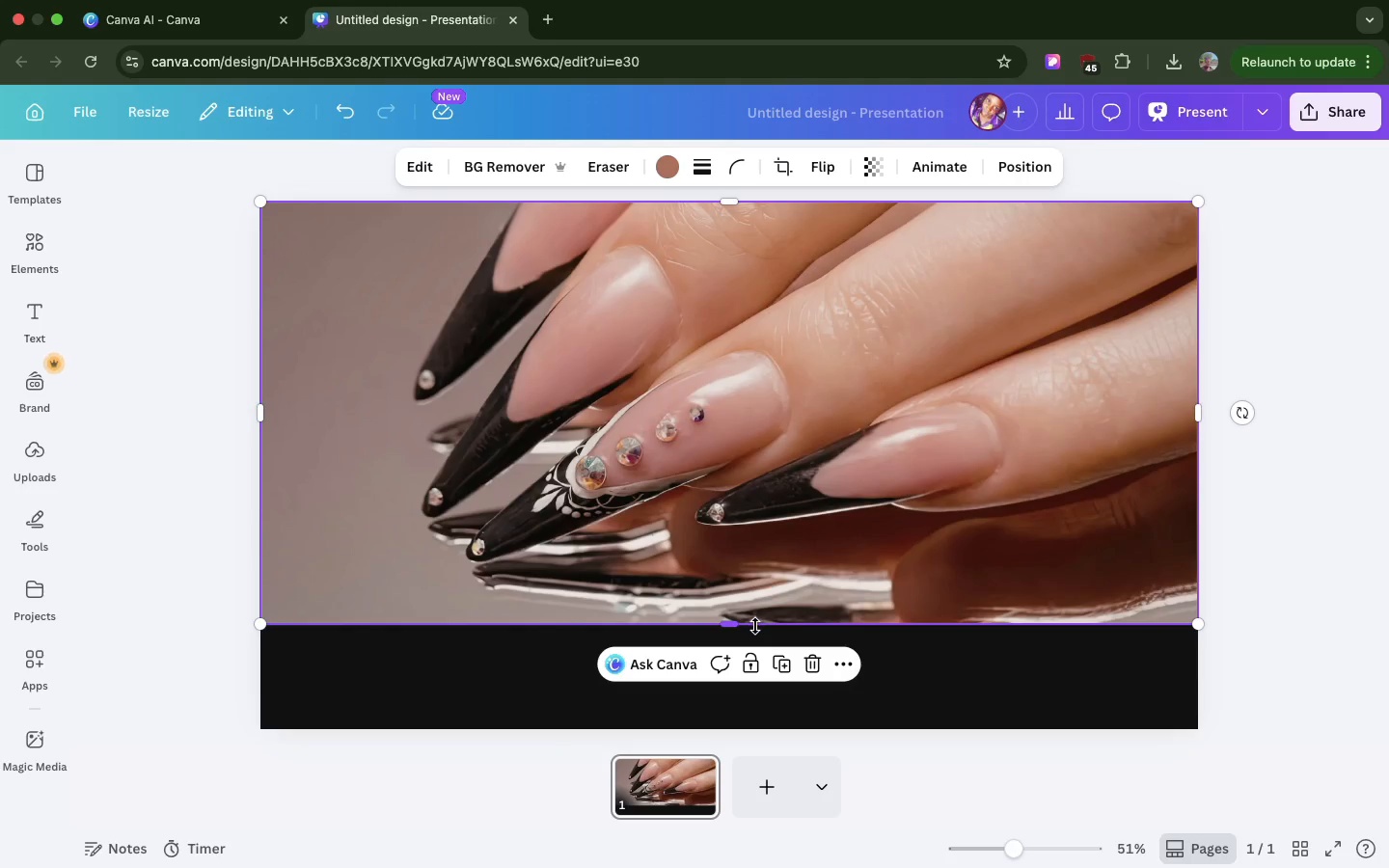 
left_click_drag(start_coordinate=[755, 626], to_coordinate=[730, 734])
 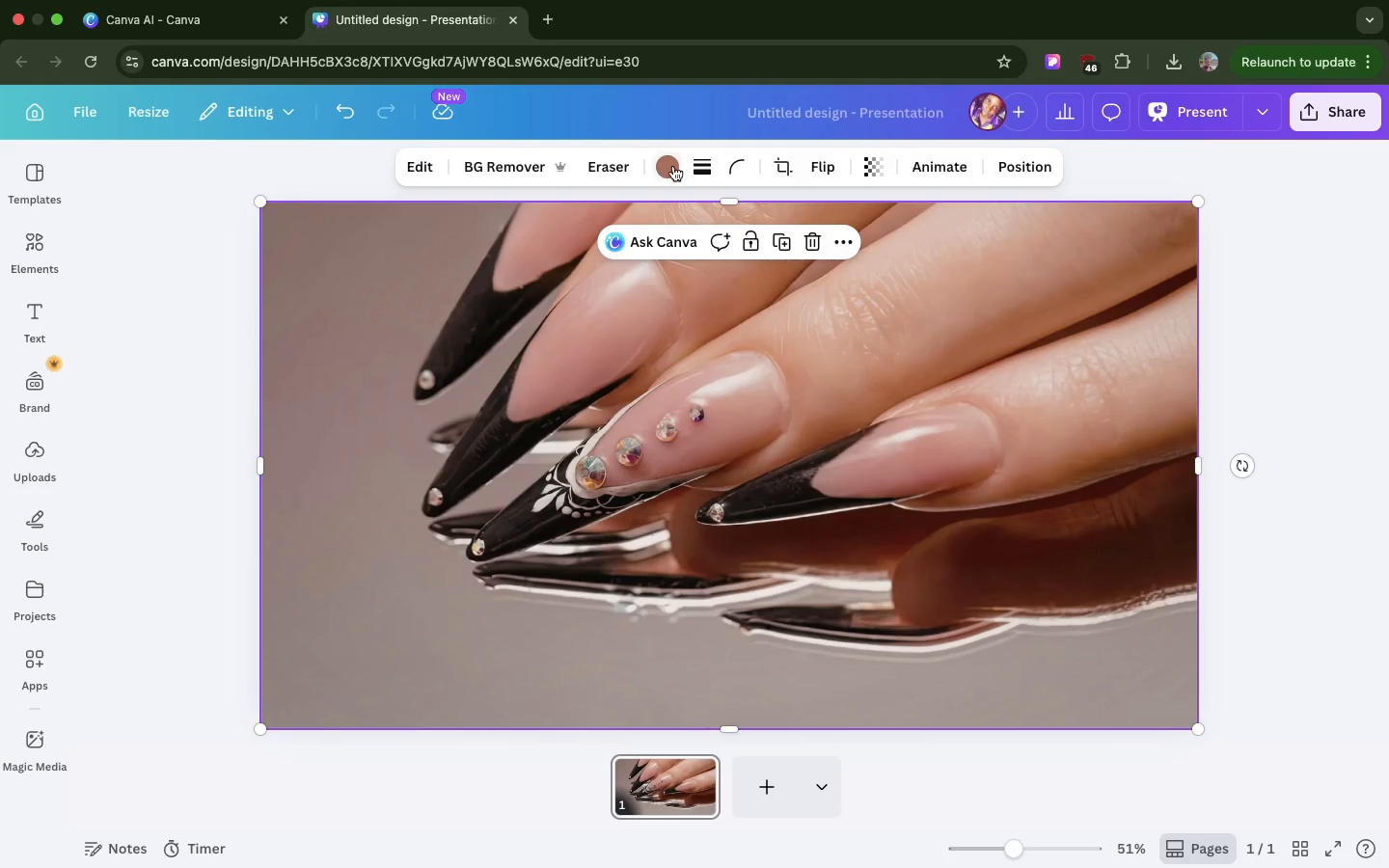 
left_click([673, 166])
 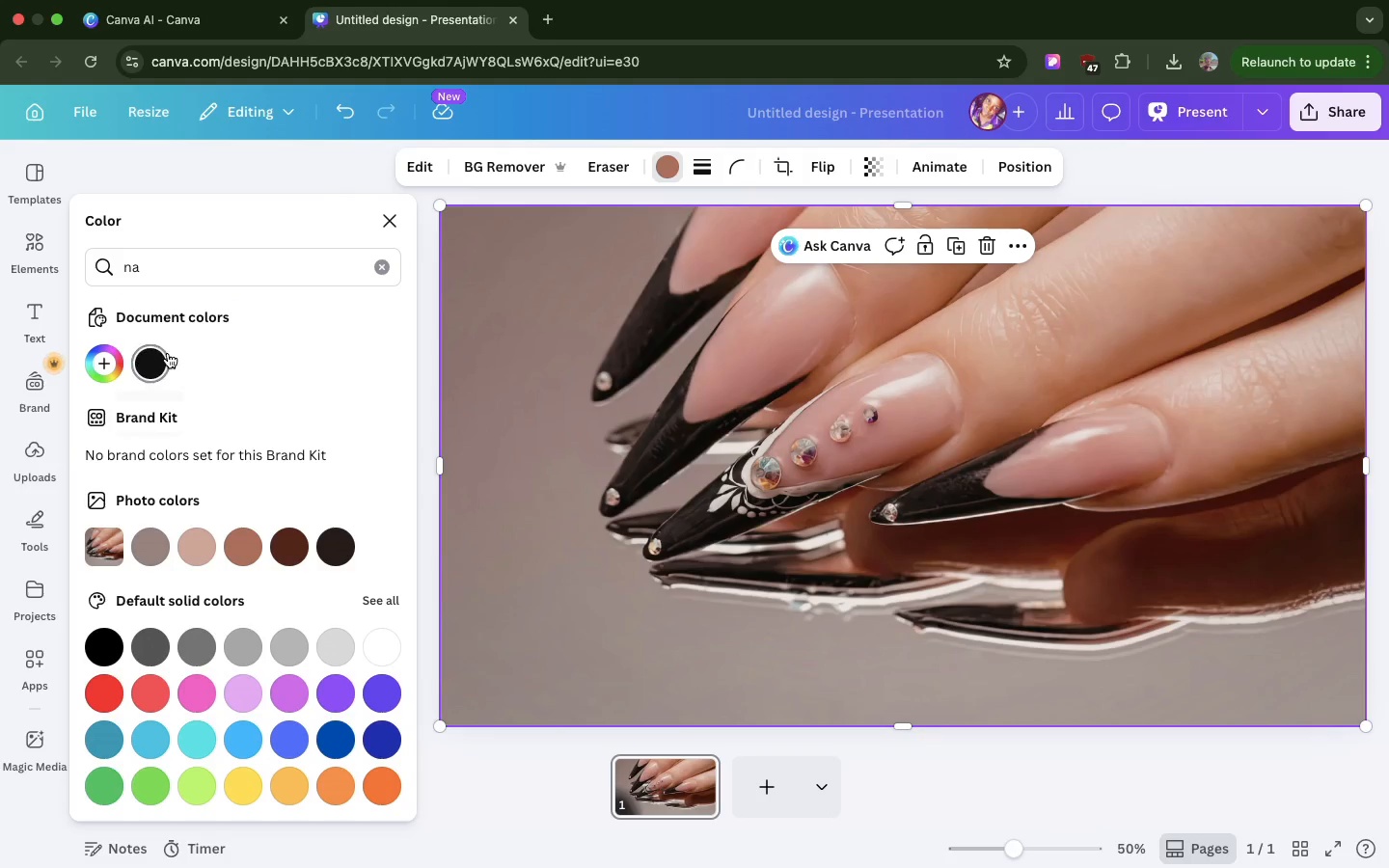 
left_click([168, 354])
 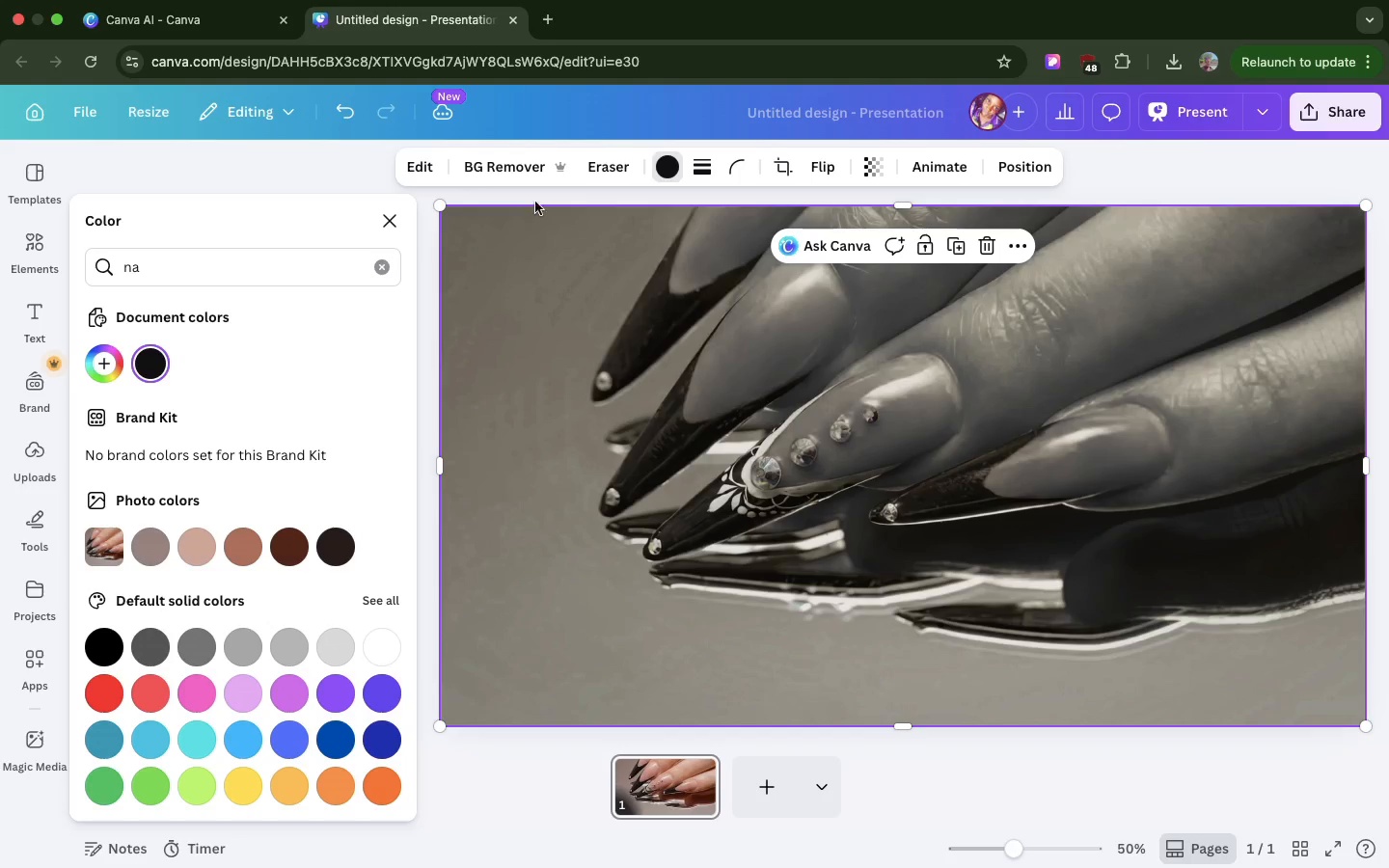 
wait(5.2)
 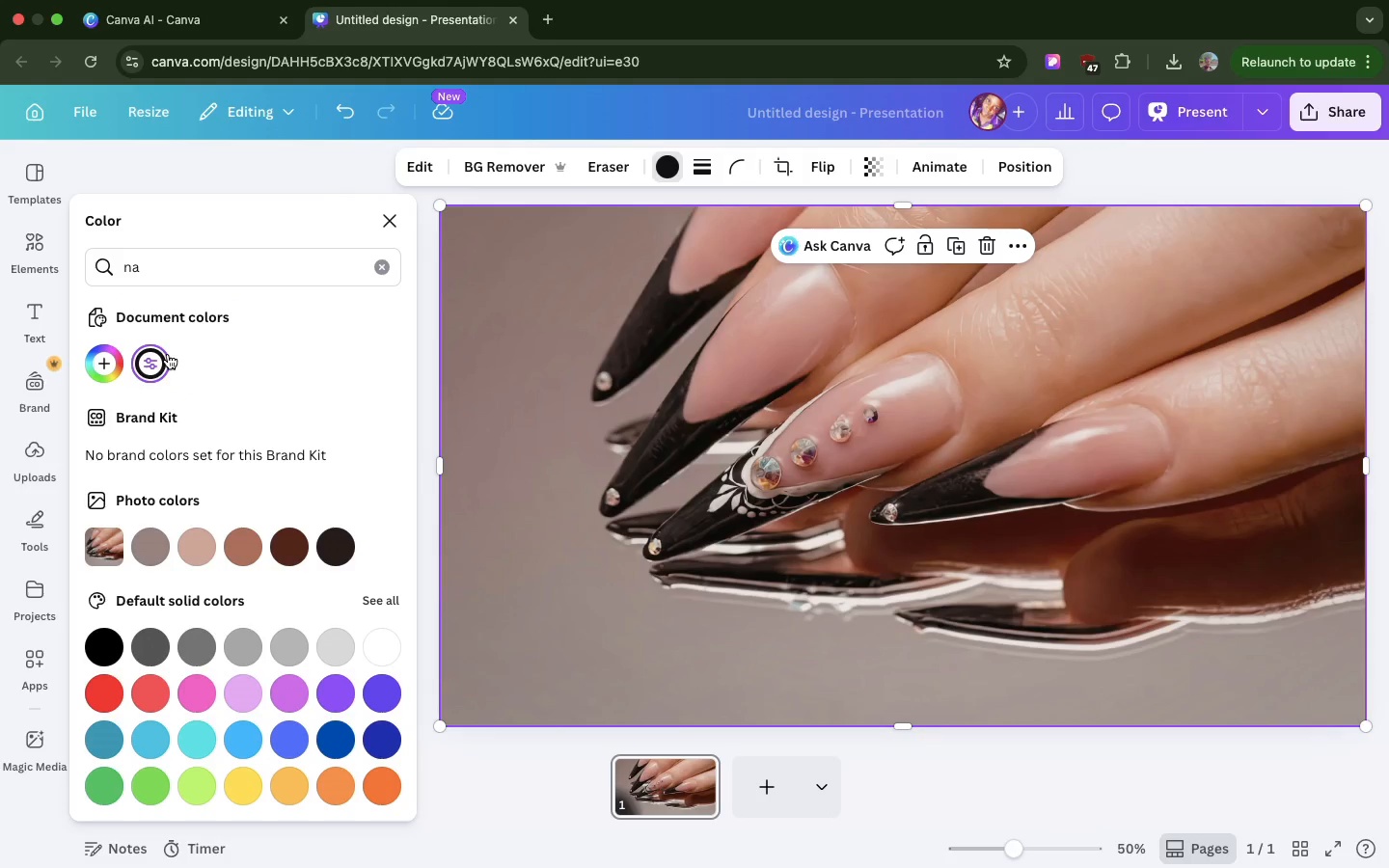 
key(Meta+Z)
 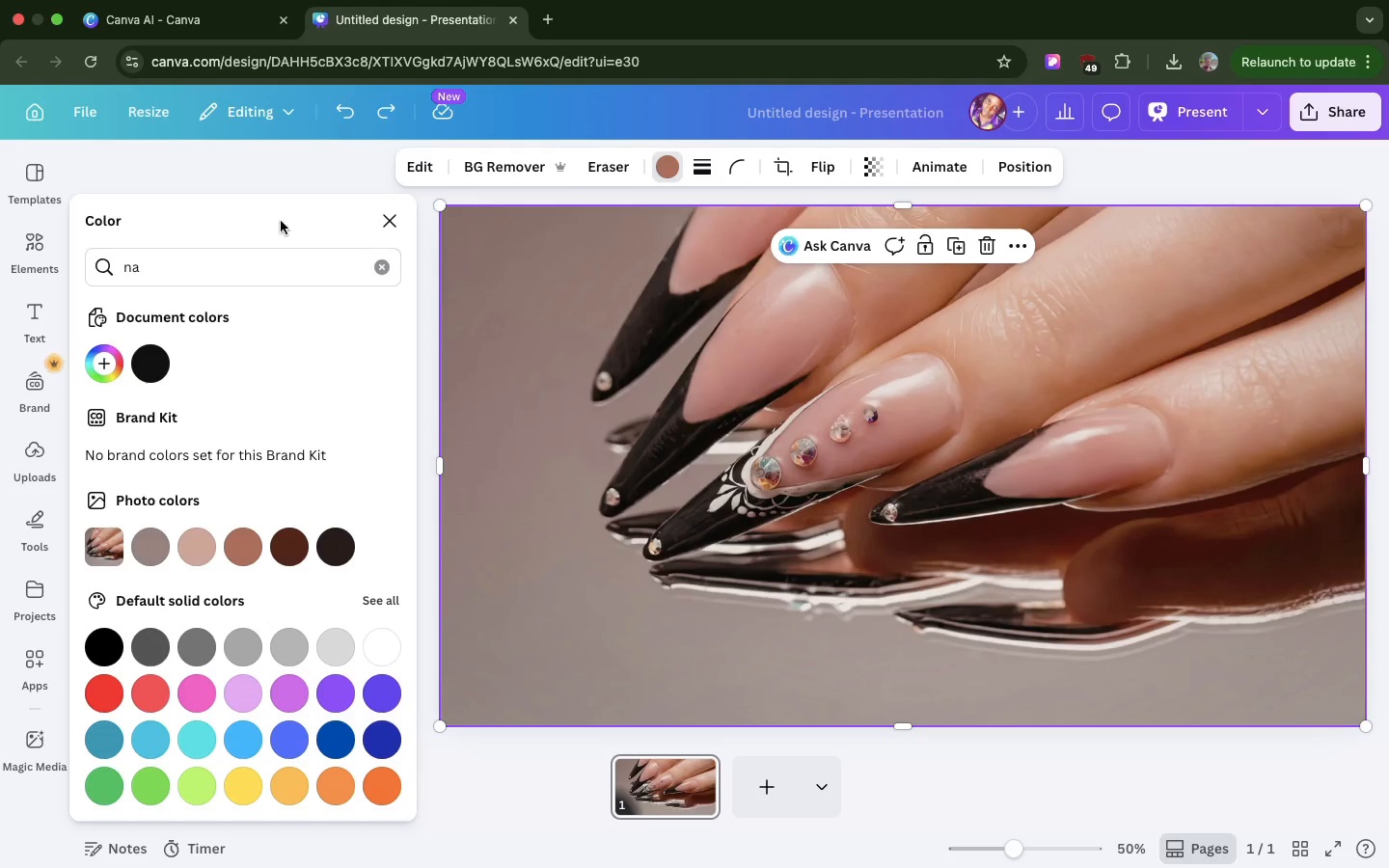 
wait(5.59)
 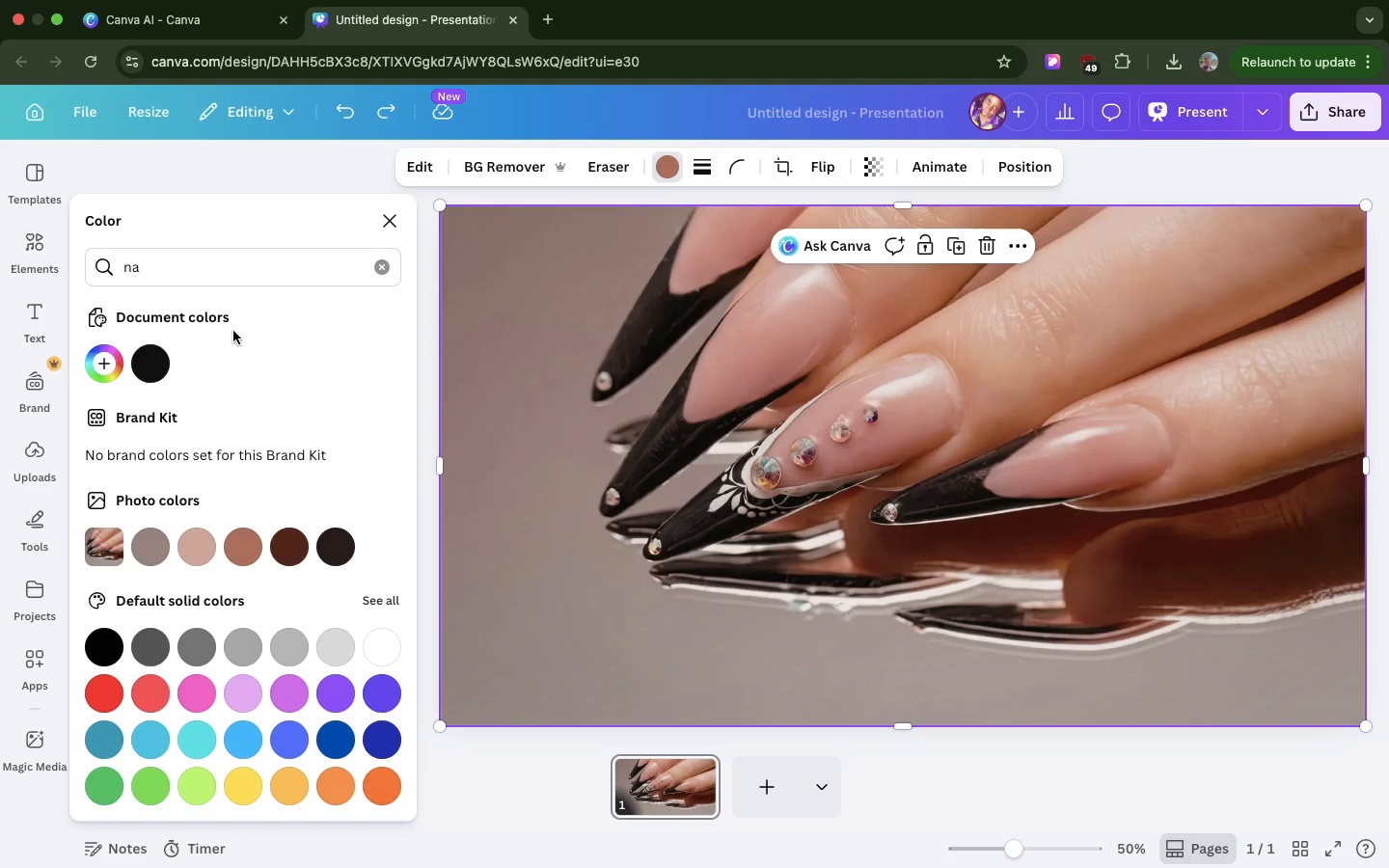 
key(R)
 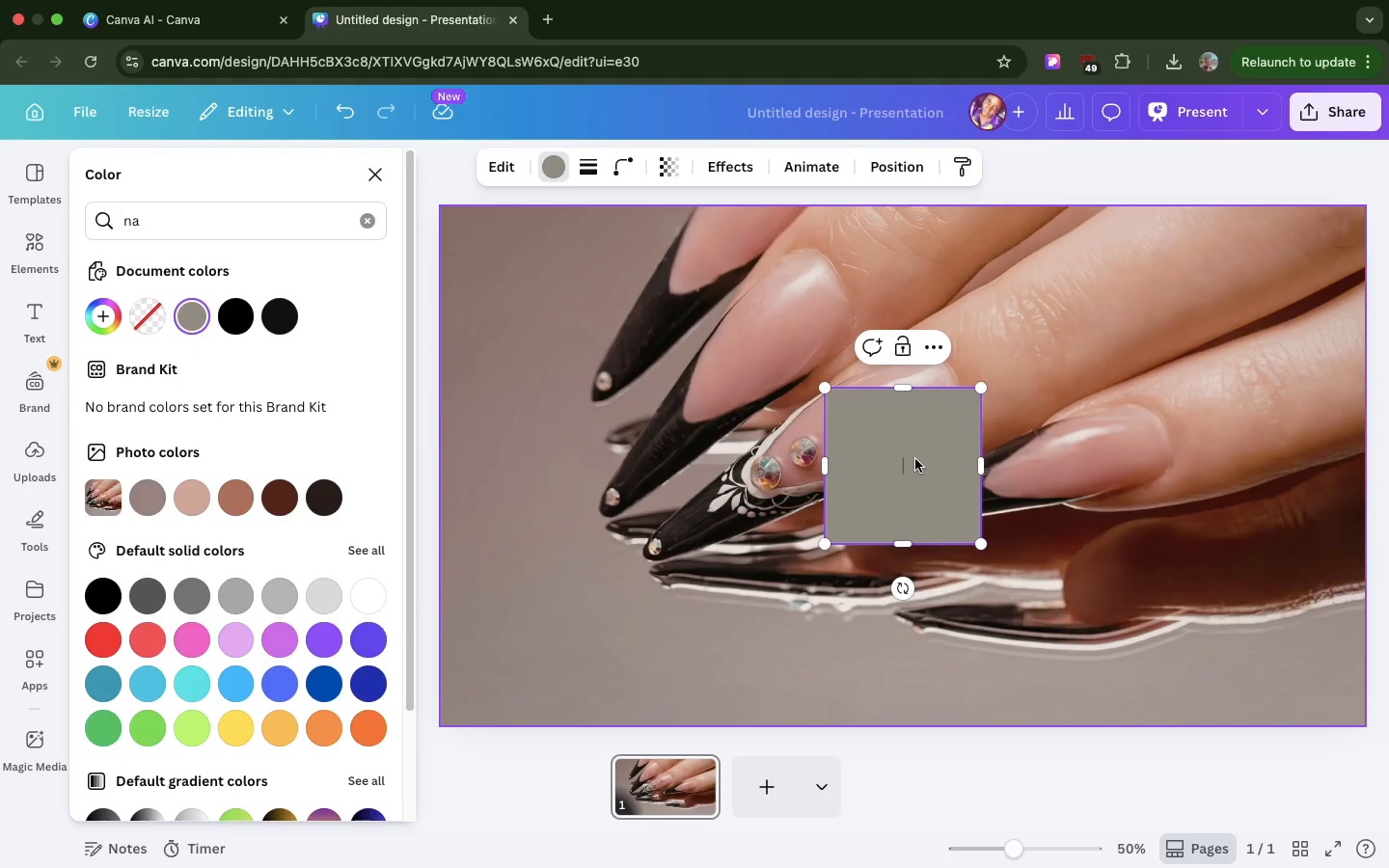 
left_click_drag(start_coordinate=[915, 459], to_coordinate=[719, 305])
 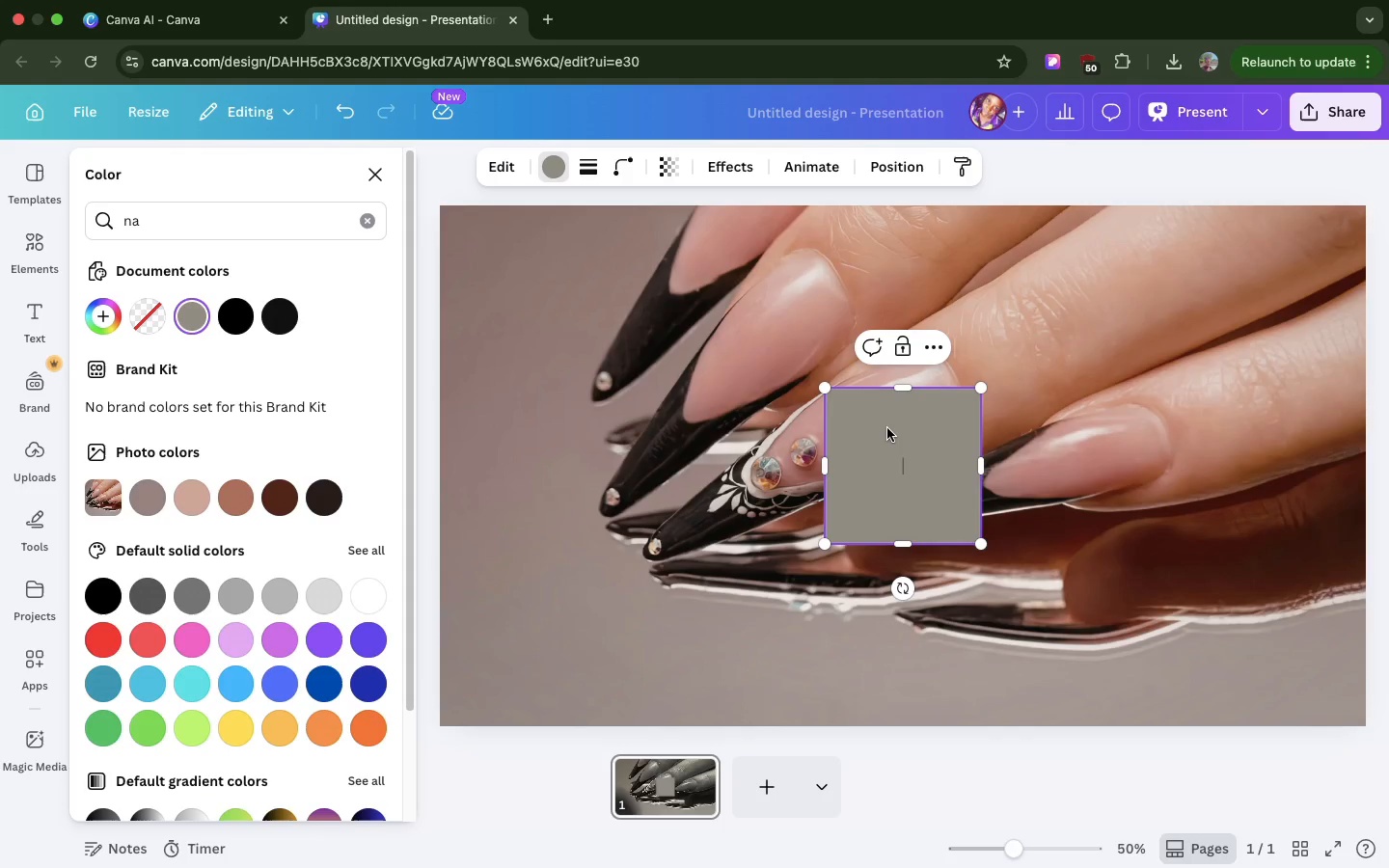 
left_click_drag(start_coordinate=[887, 428], to_coordinate=[497, 229])
 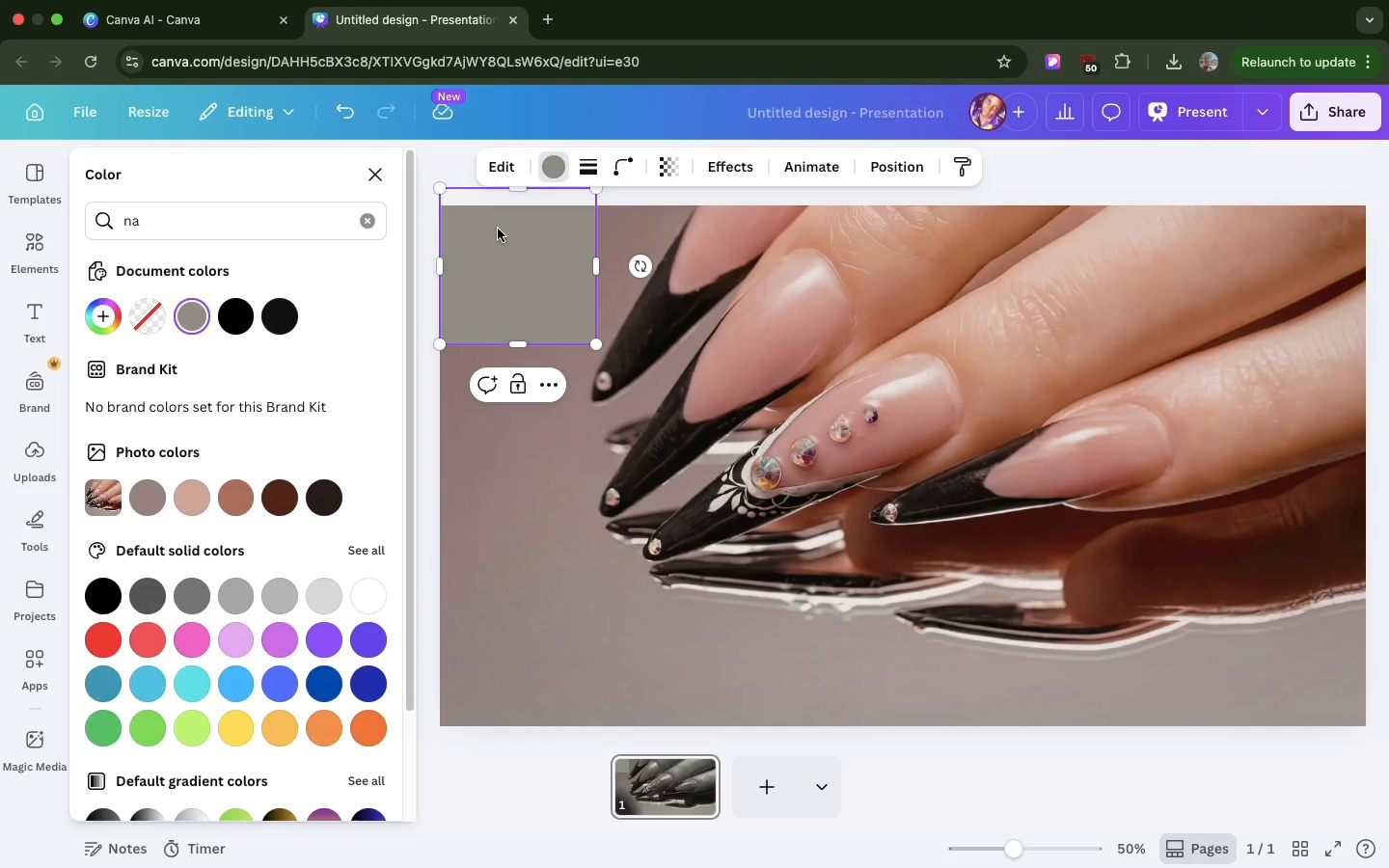 
left_click_drag(start_coordinate=[498, 229], to_coordinate=[498, 248])
 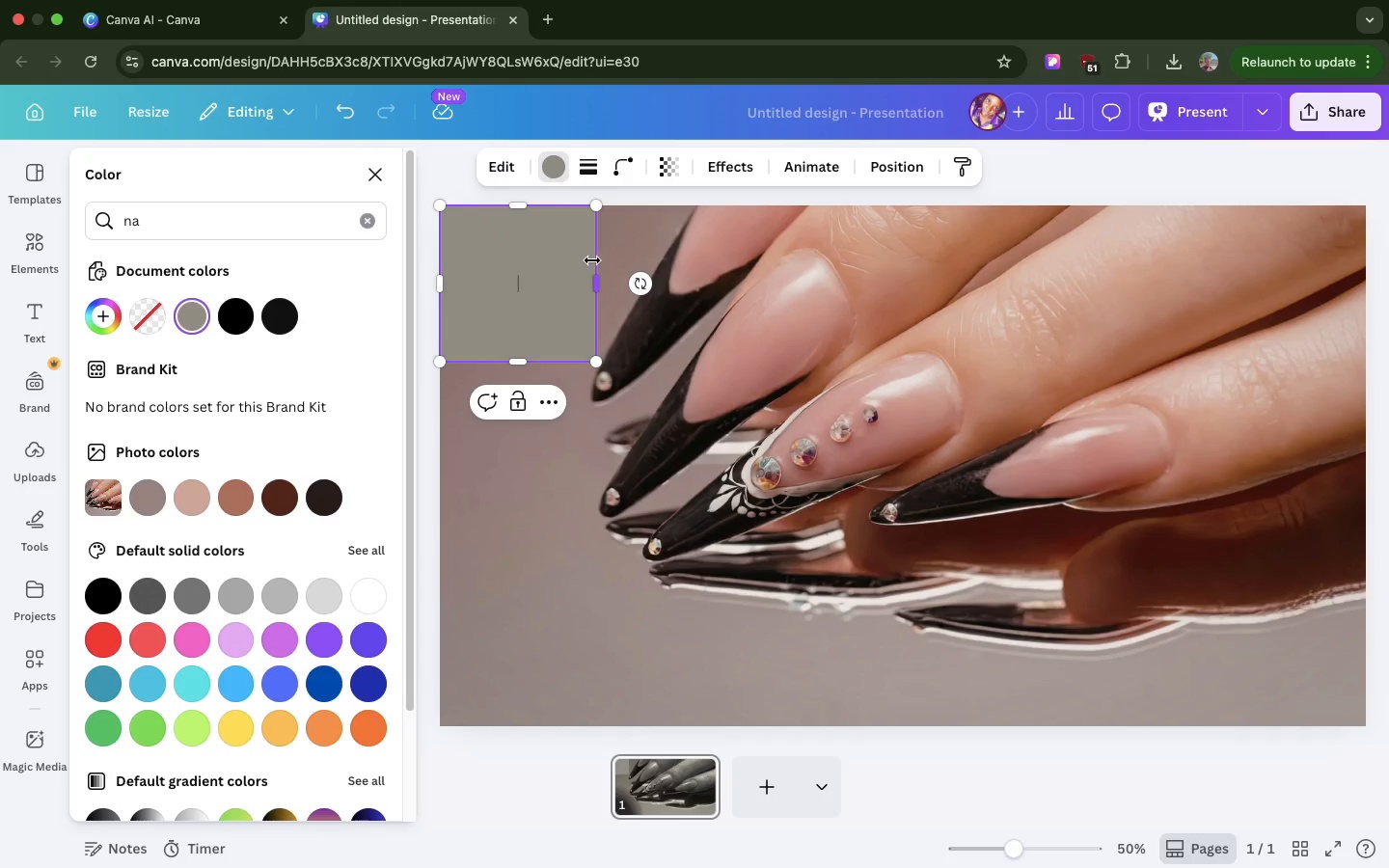 
left_click_drag(start_coordinate=[592, 260], to_coordinate=[1364, 249])
 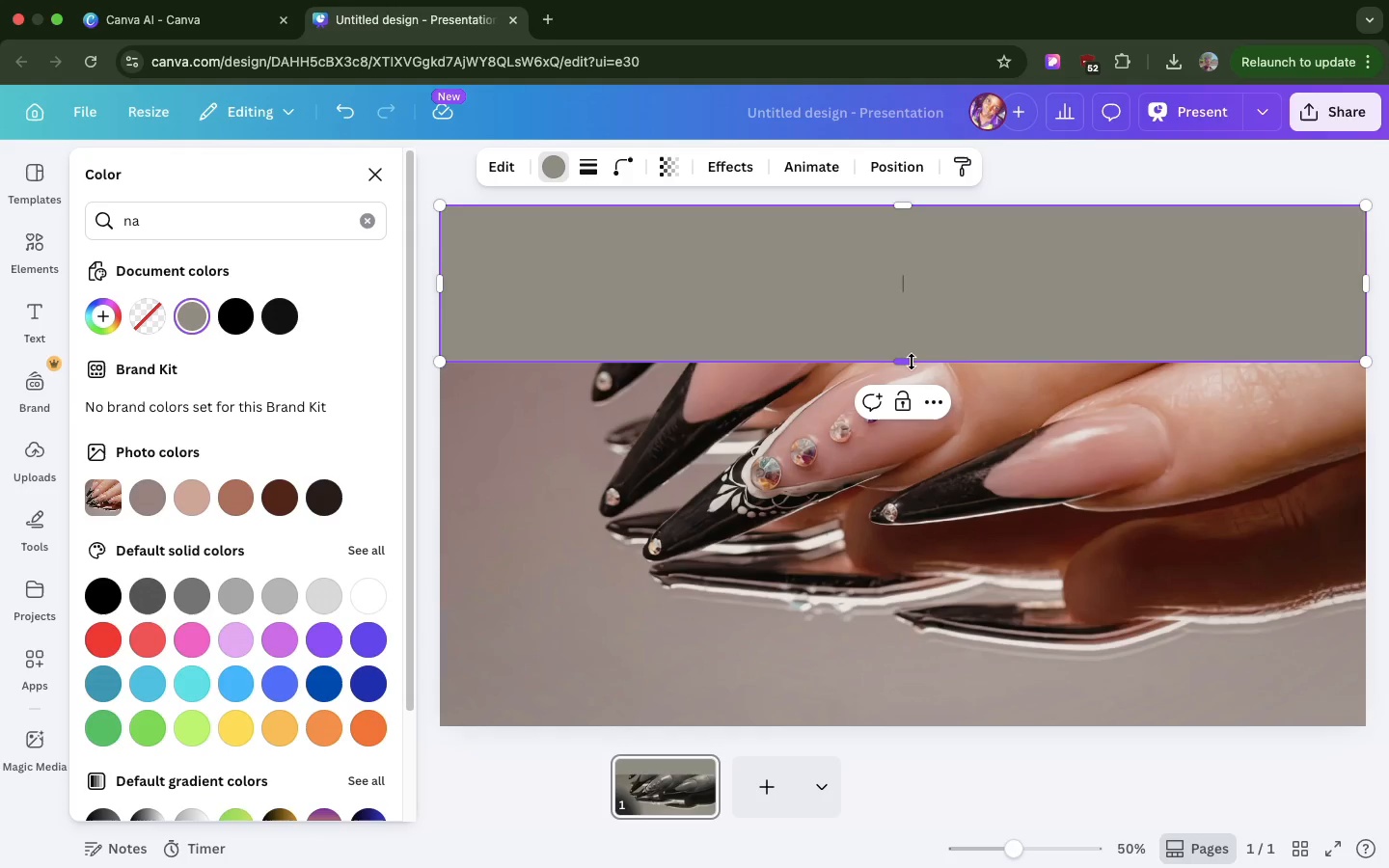 
left_click_drag(start_coordinate=[912, 362], to_coordinate=[894, 722])
 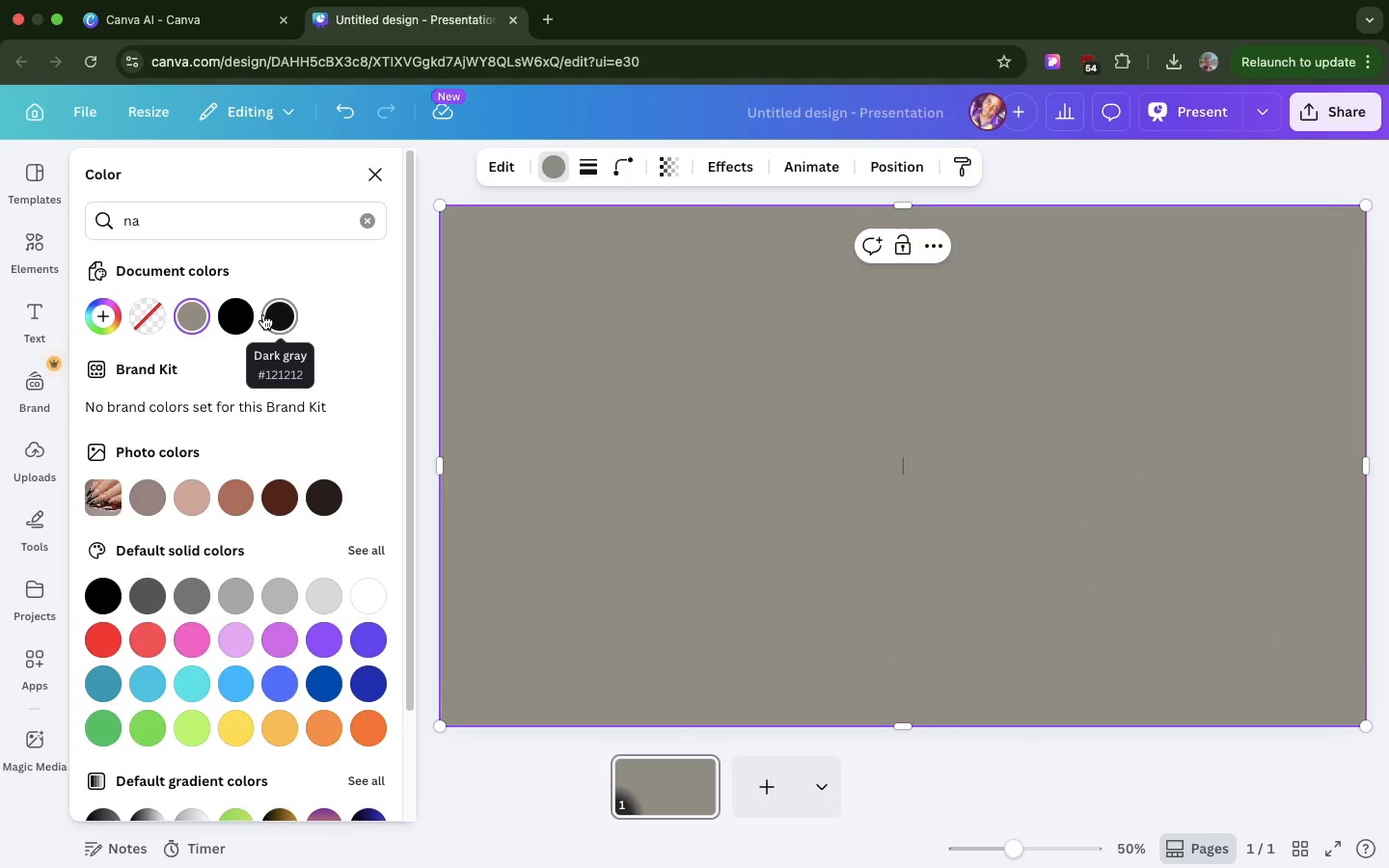 
left_click([263, 314])
 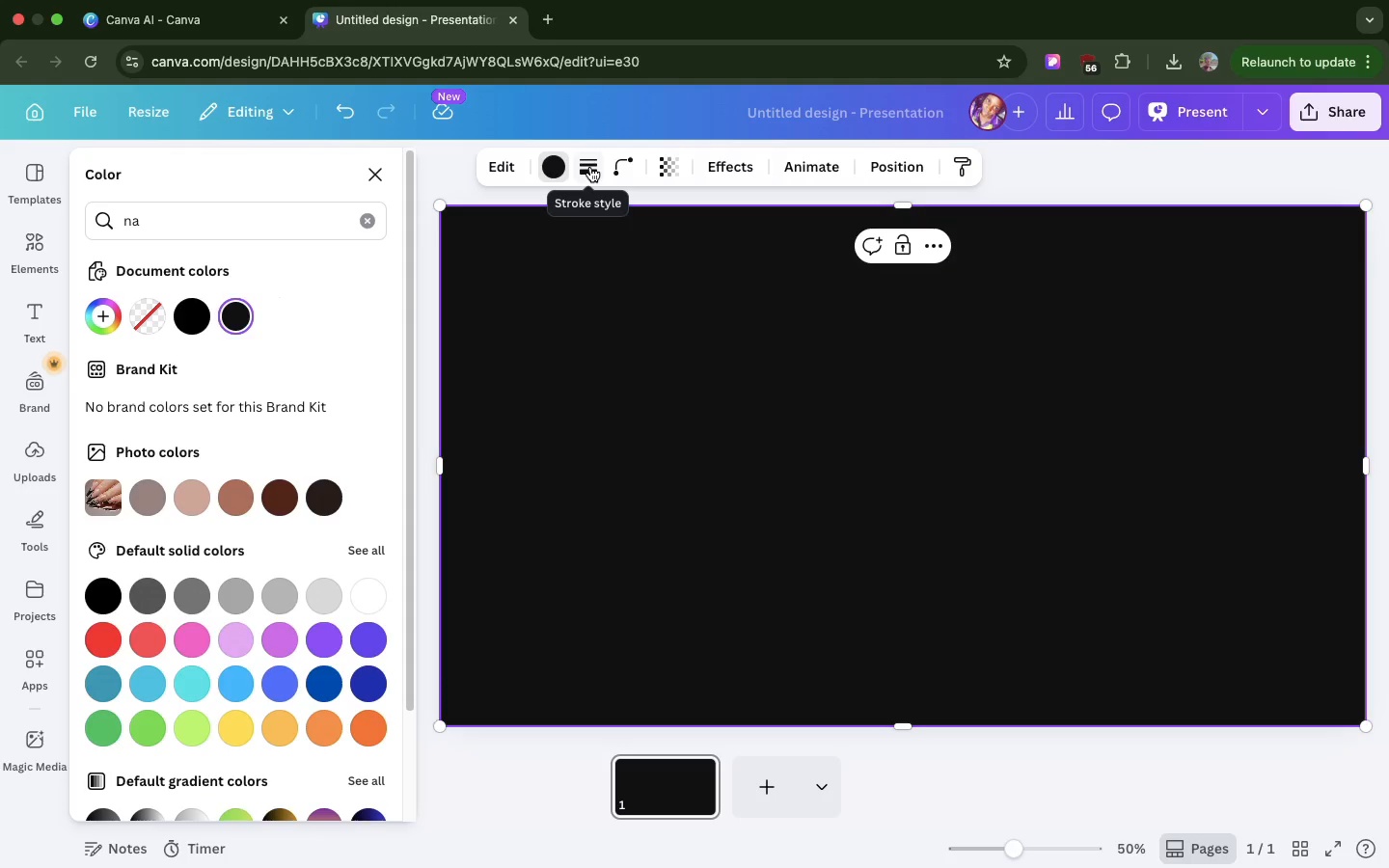 
left_click([670, 154])
 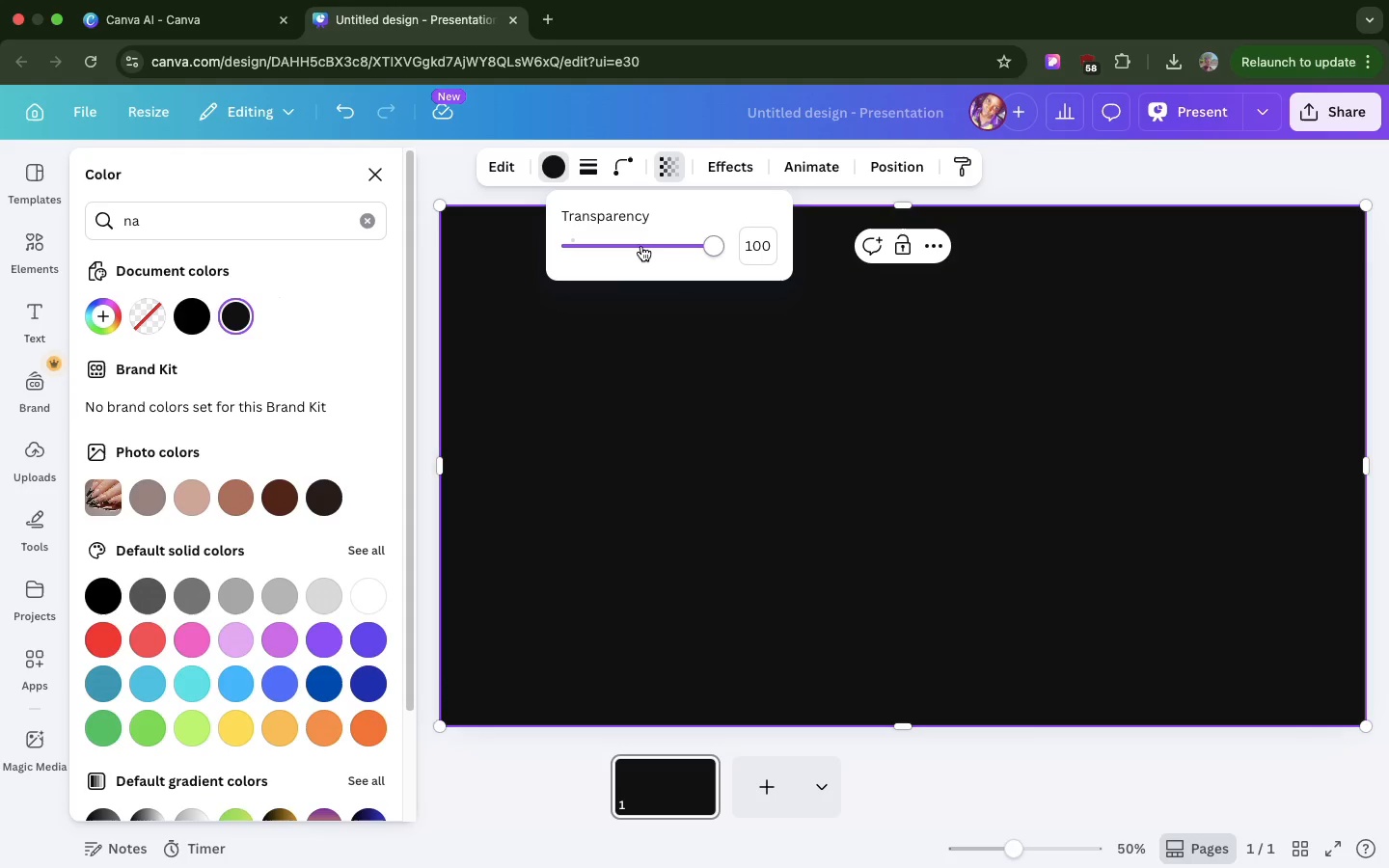 
left_click([641, 244])
 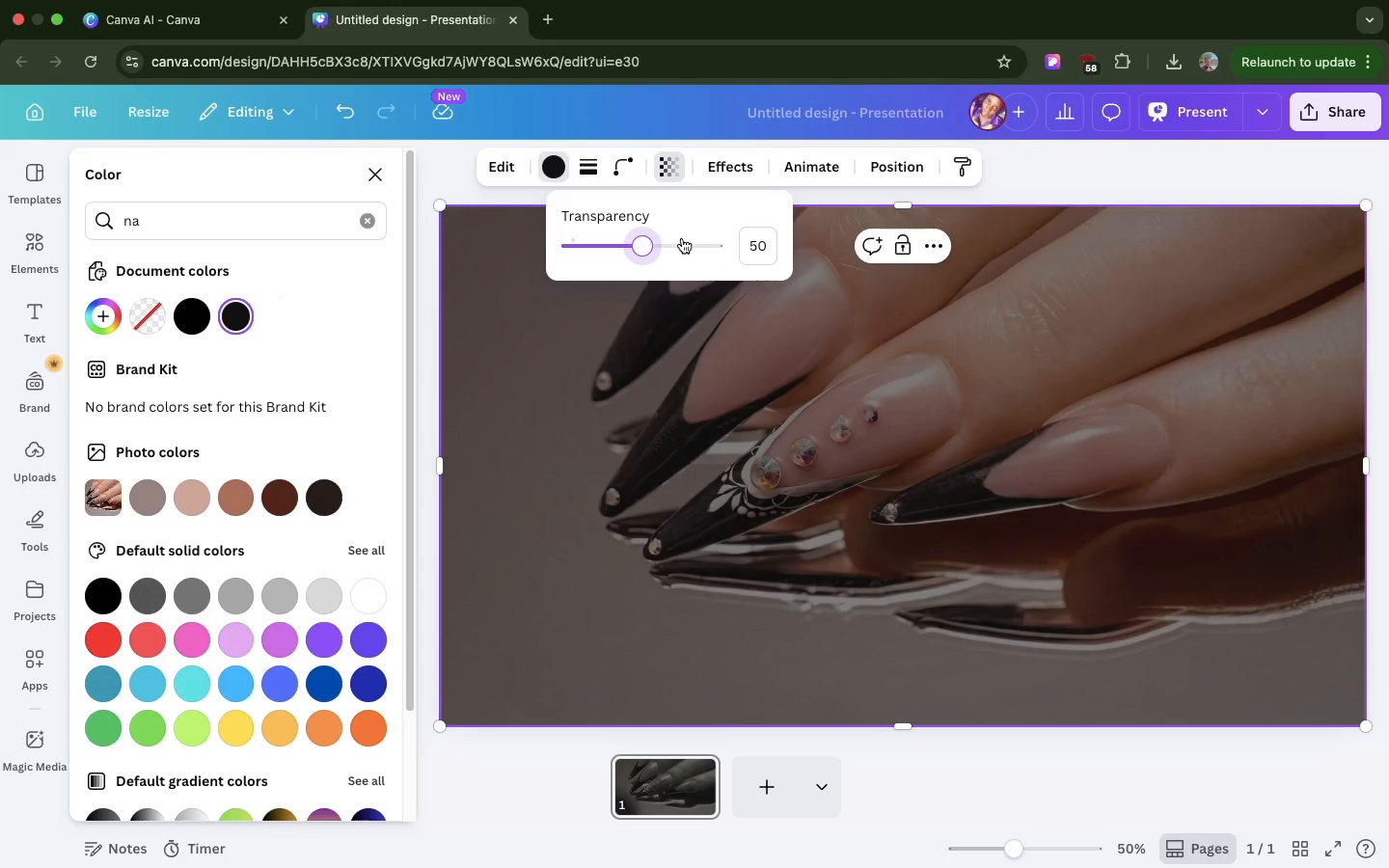 
left_click([682, 238])
 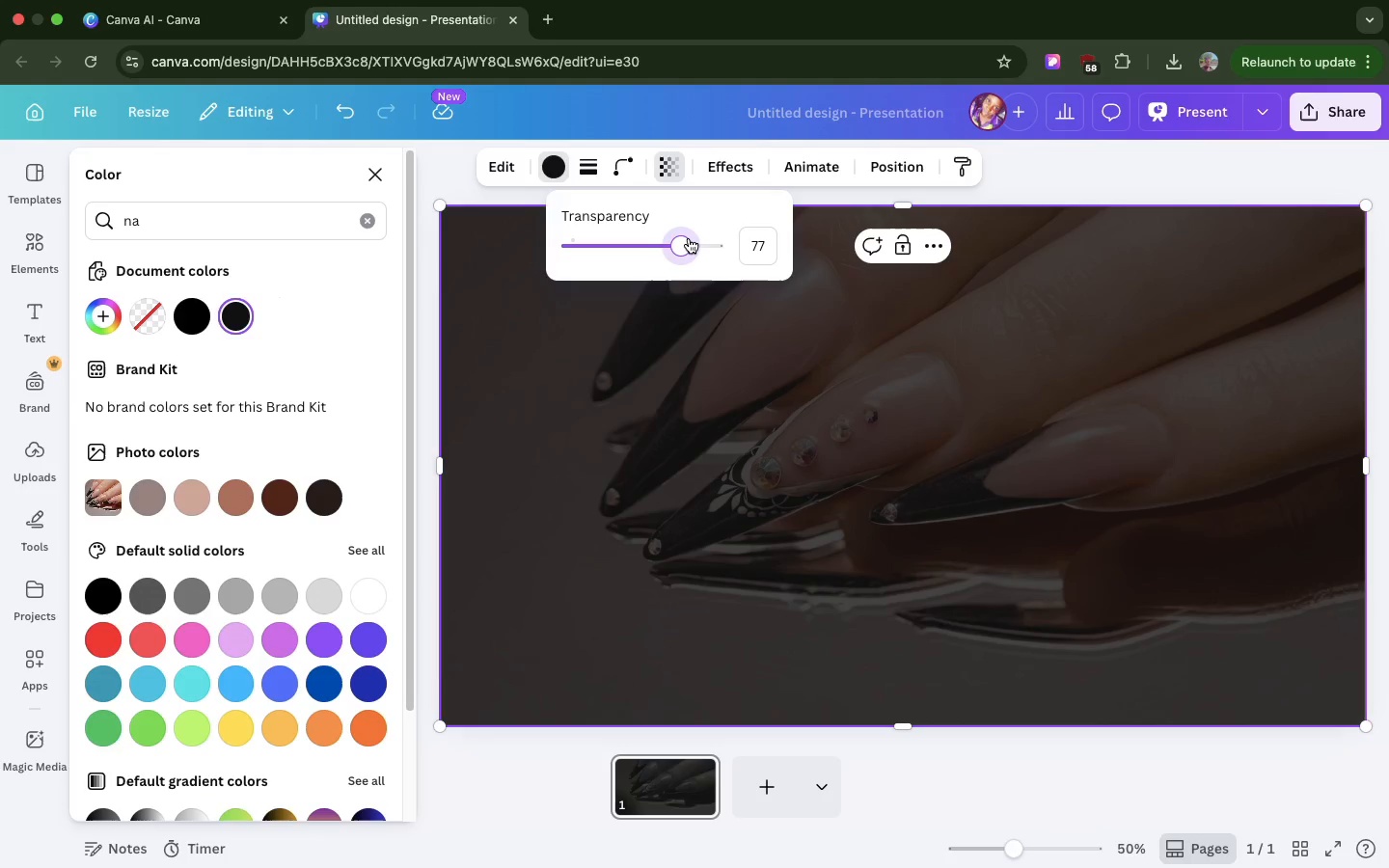 
left_click([689, 238])
 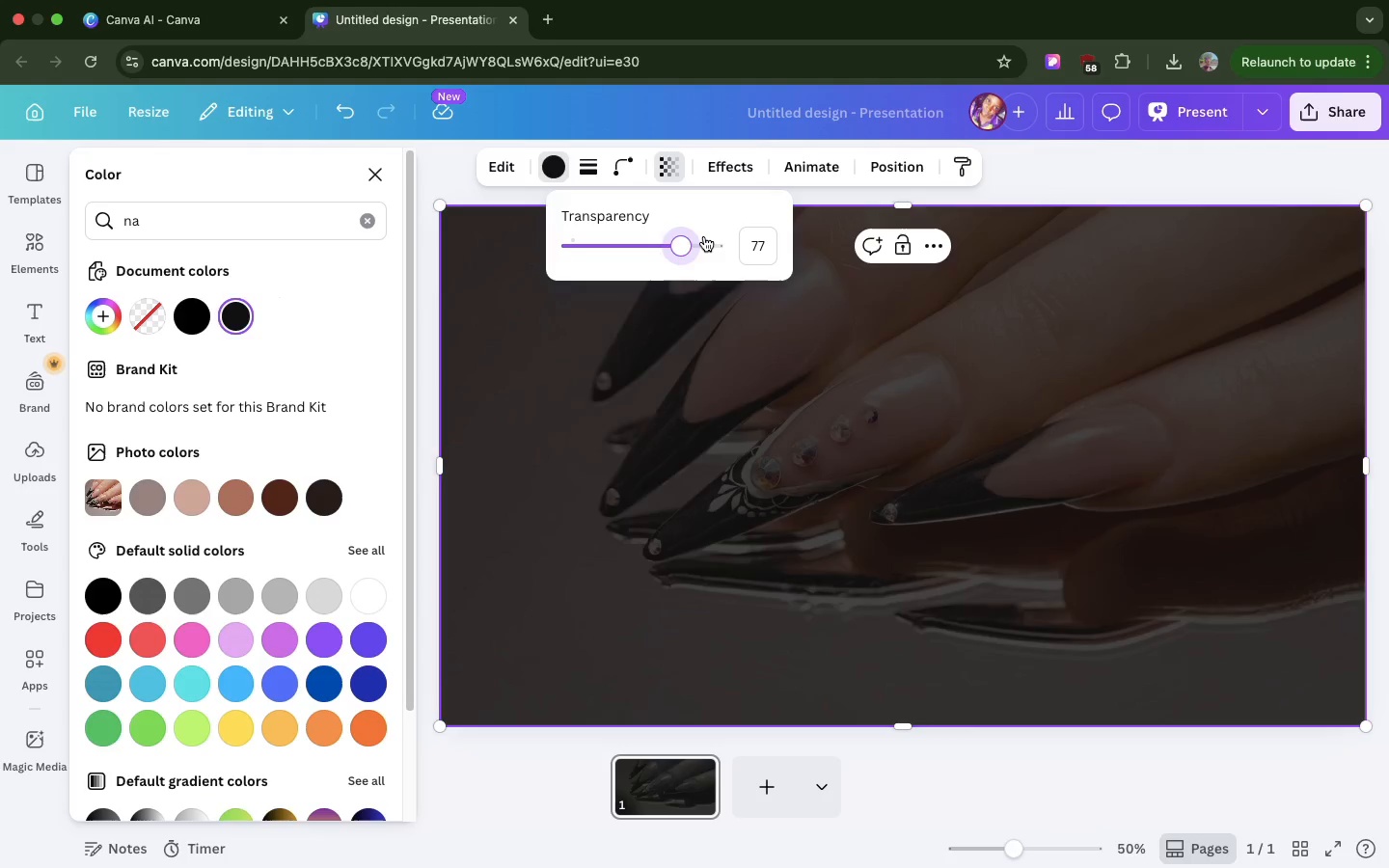 
left_click([704, 236])
 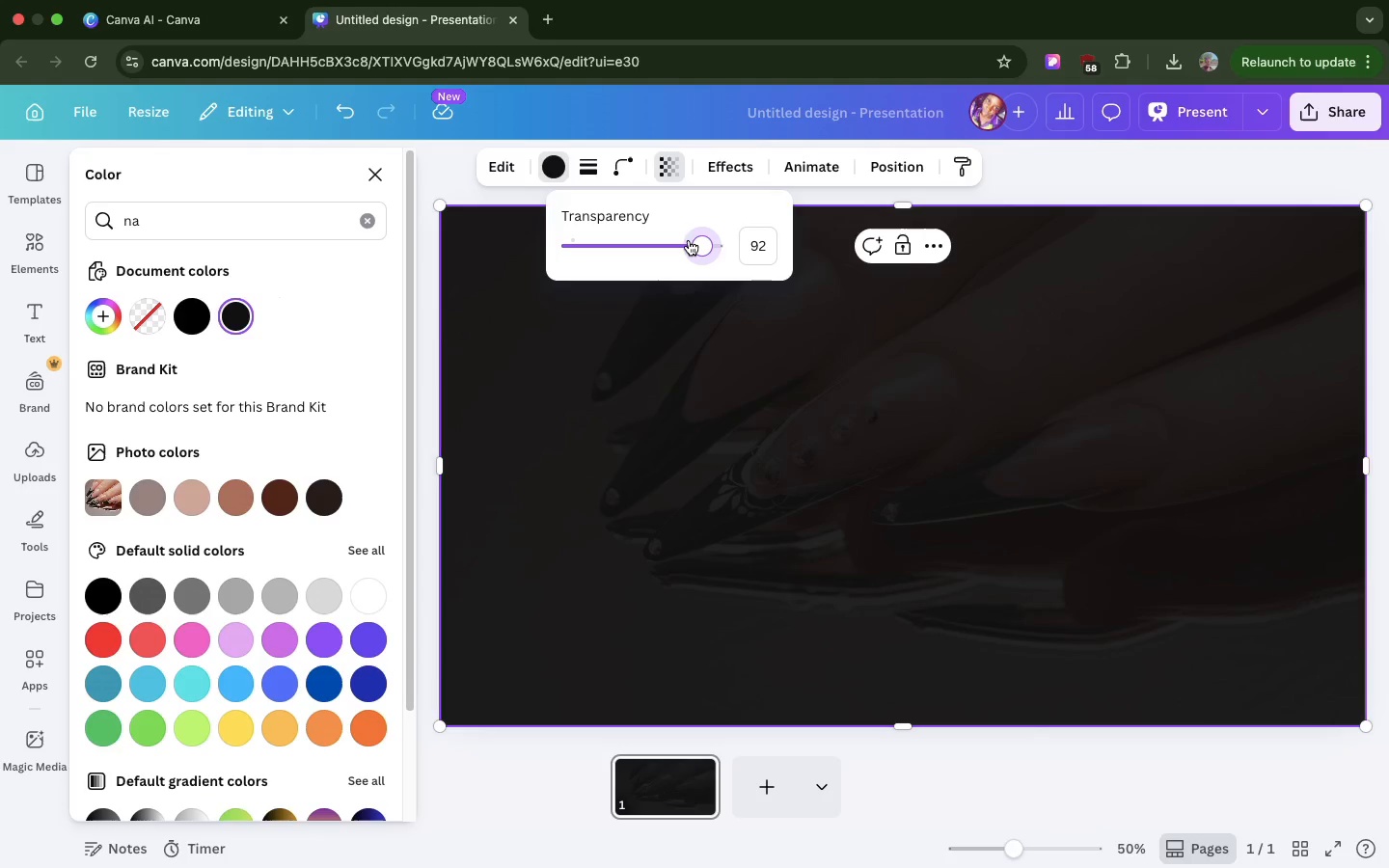 
left_click([689, 240])
 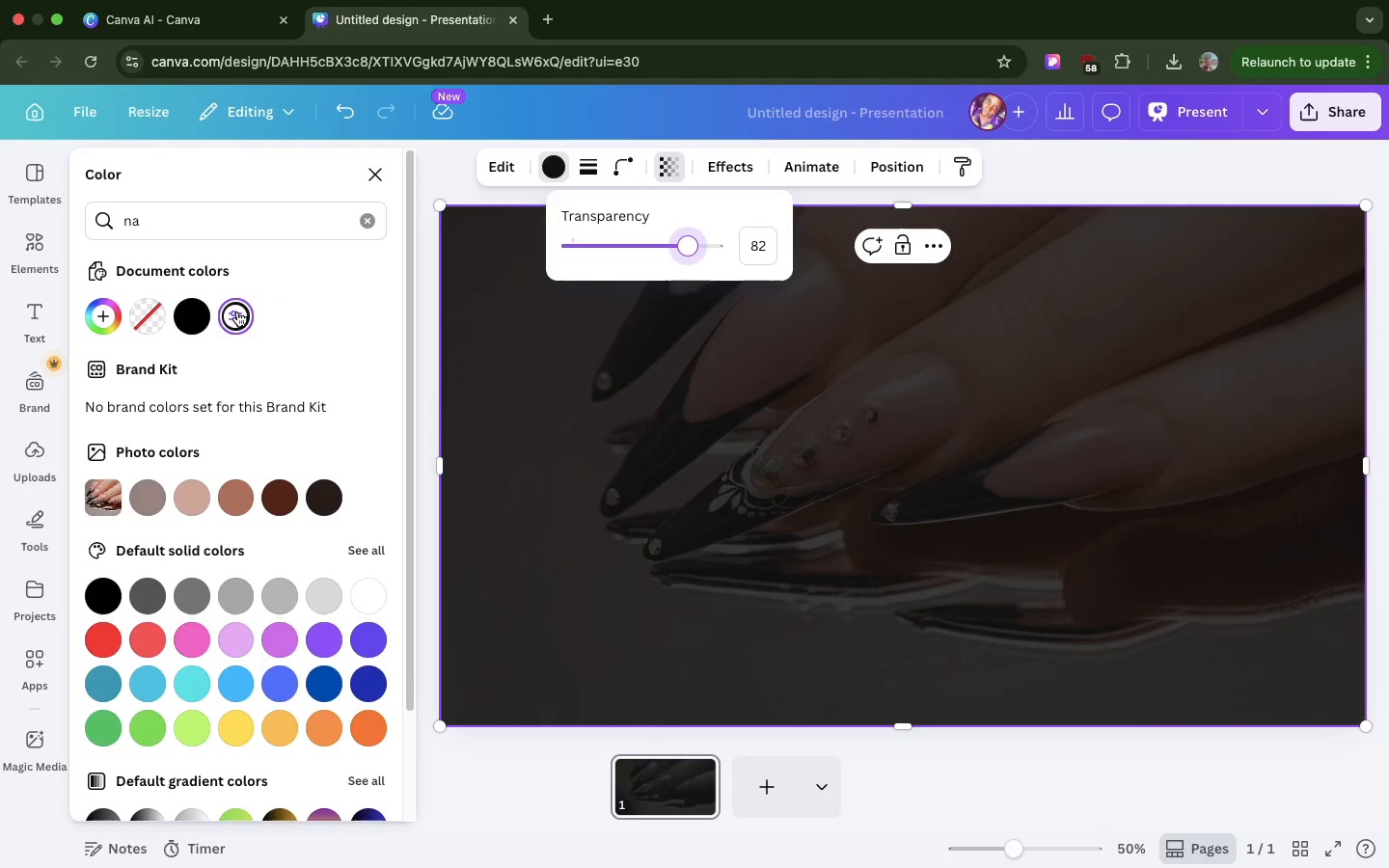 
left_click([237, 312])
 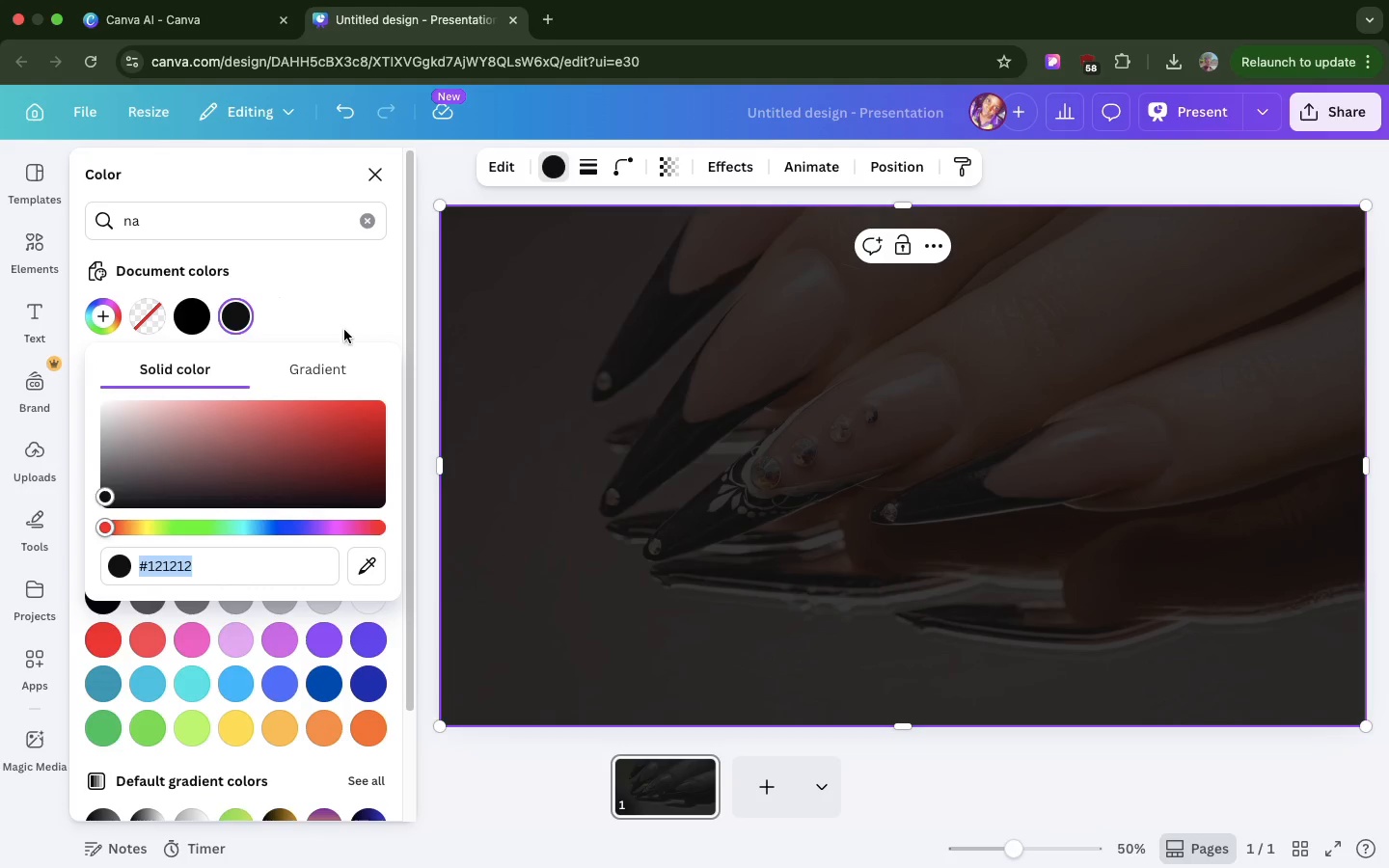 
left_click([330, 362])
 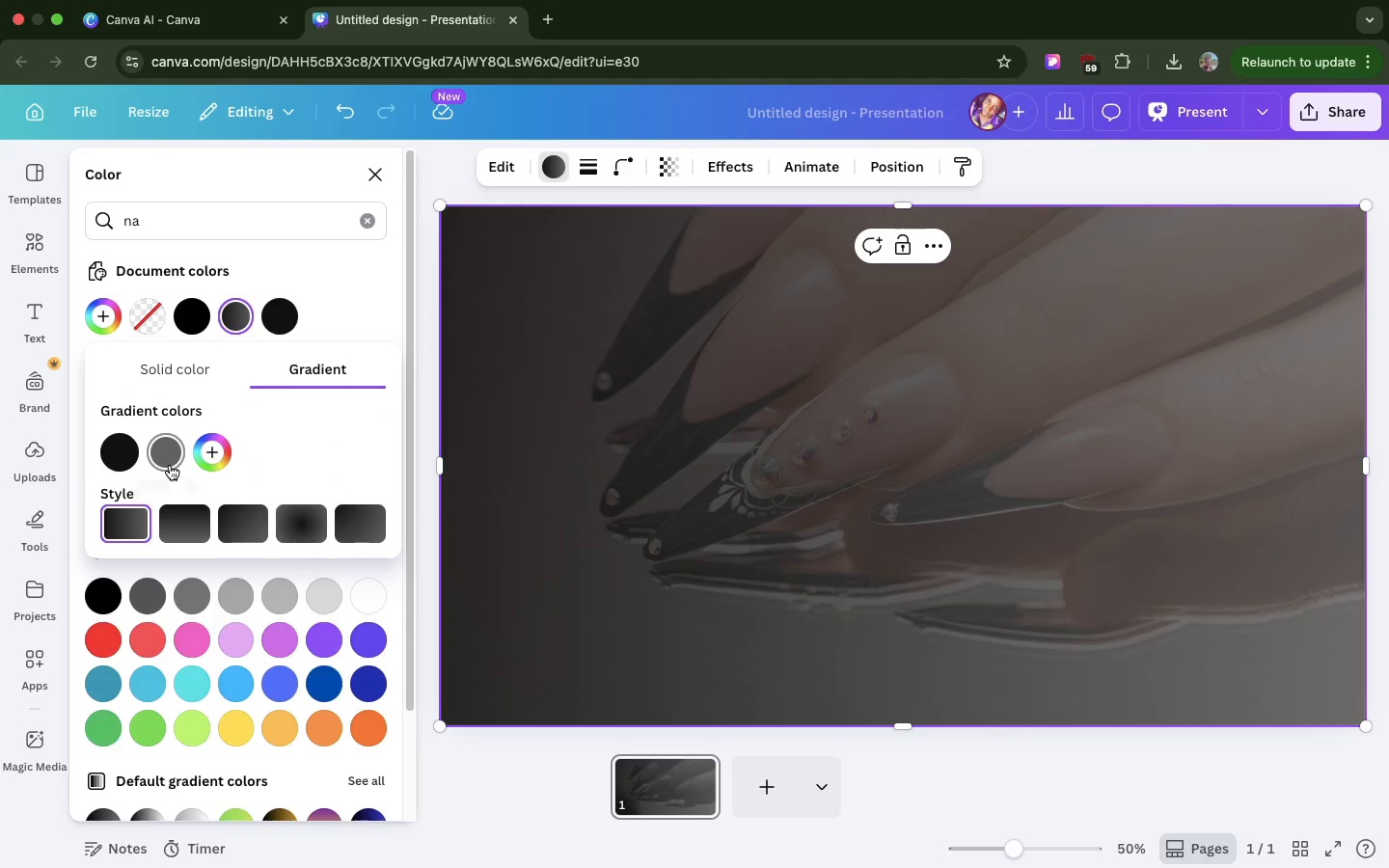 
left_click([170, 465])
 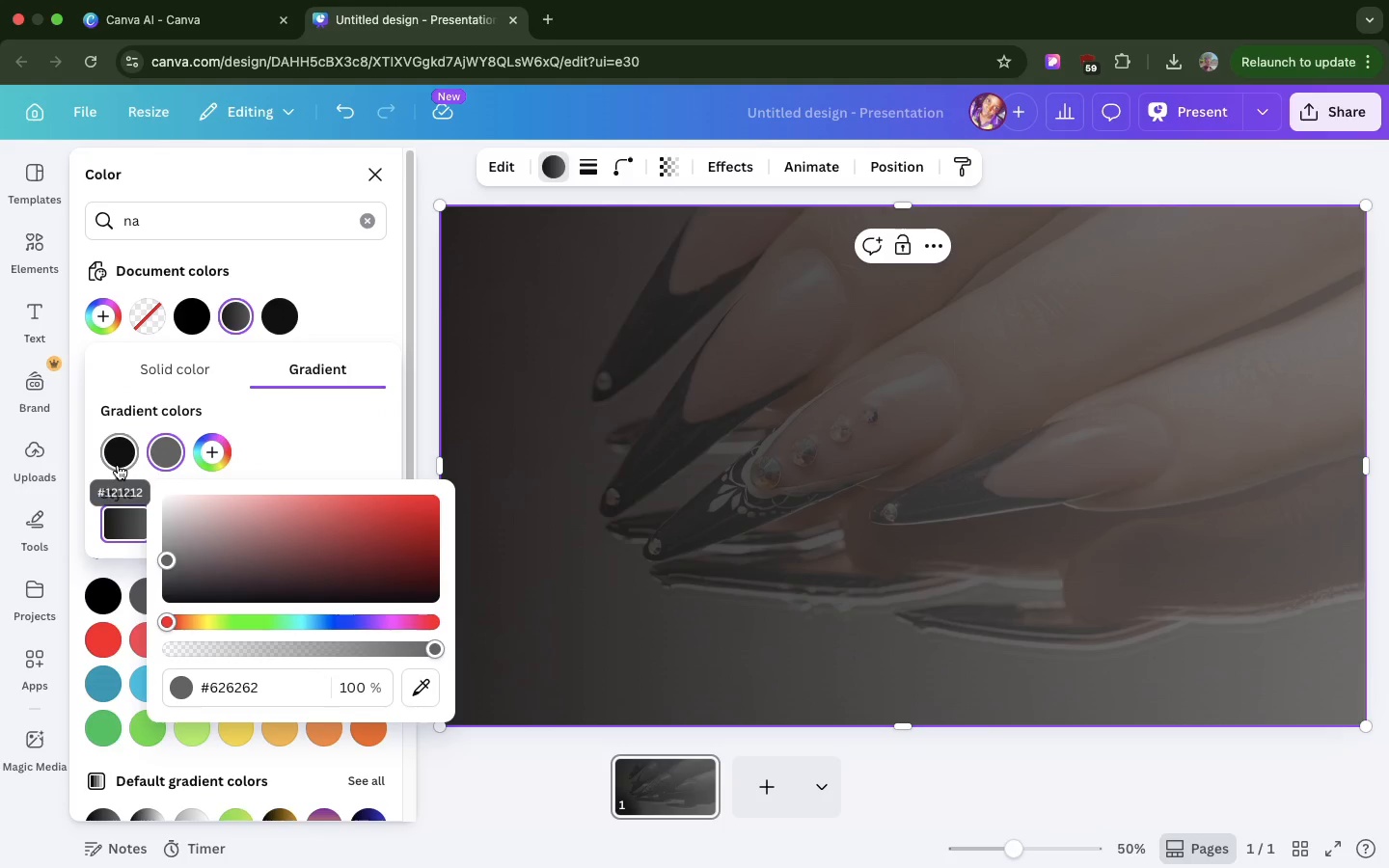 
left_click([118, 465])
 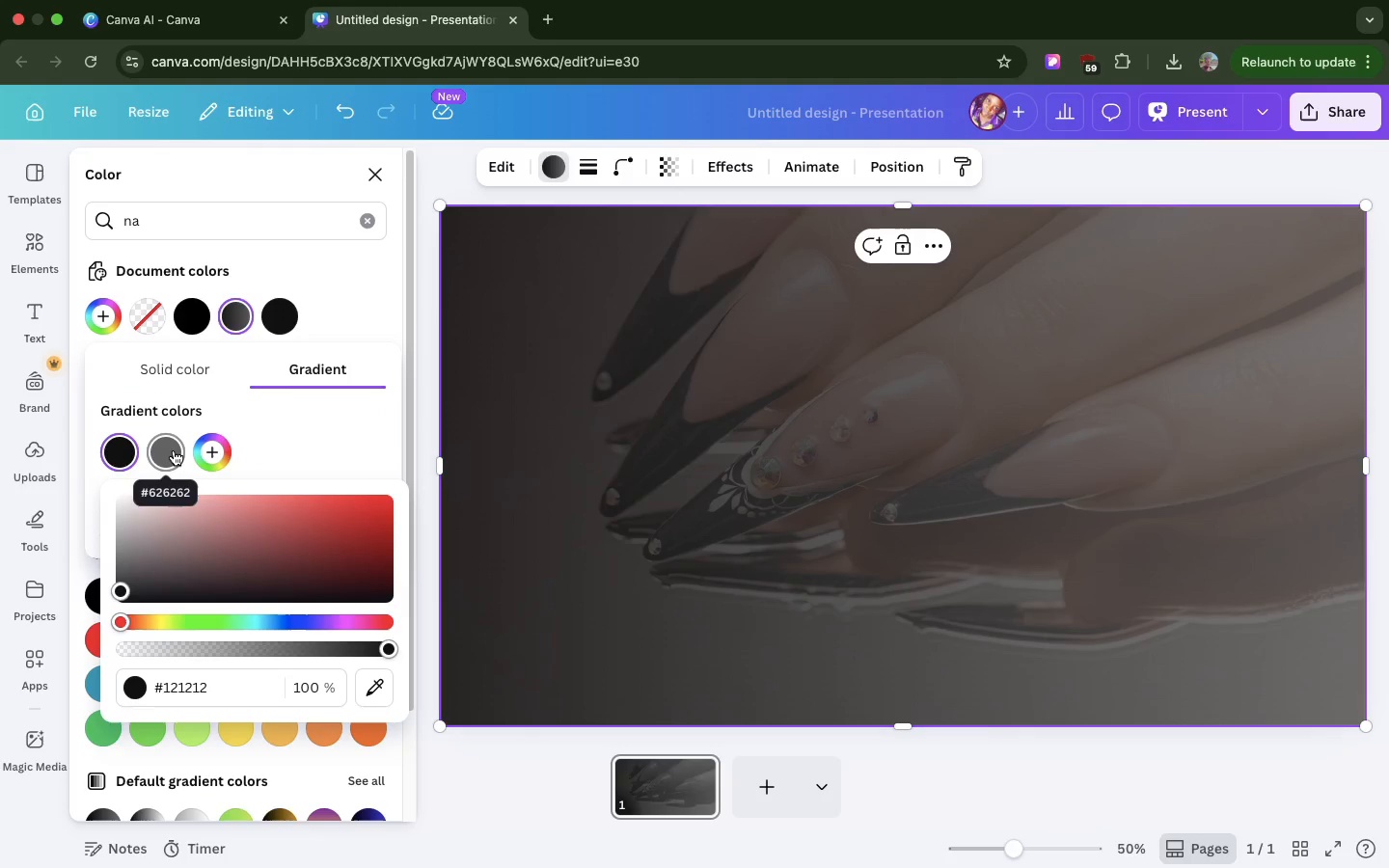 
left_click([174, 450])
 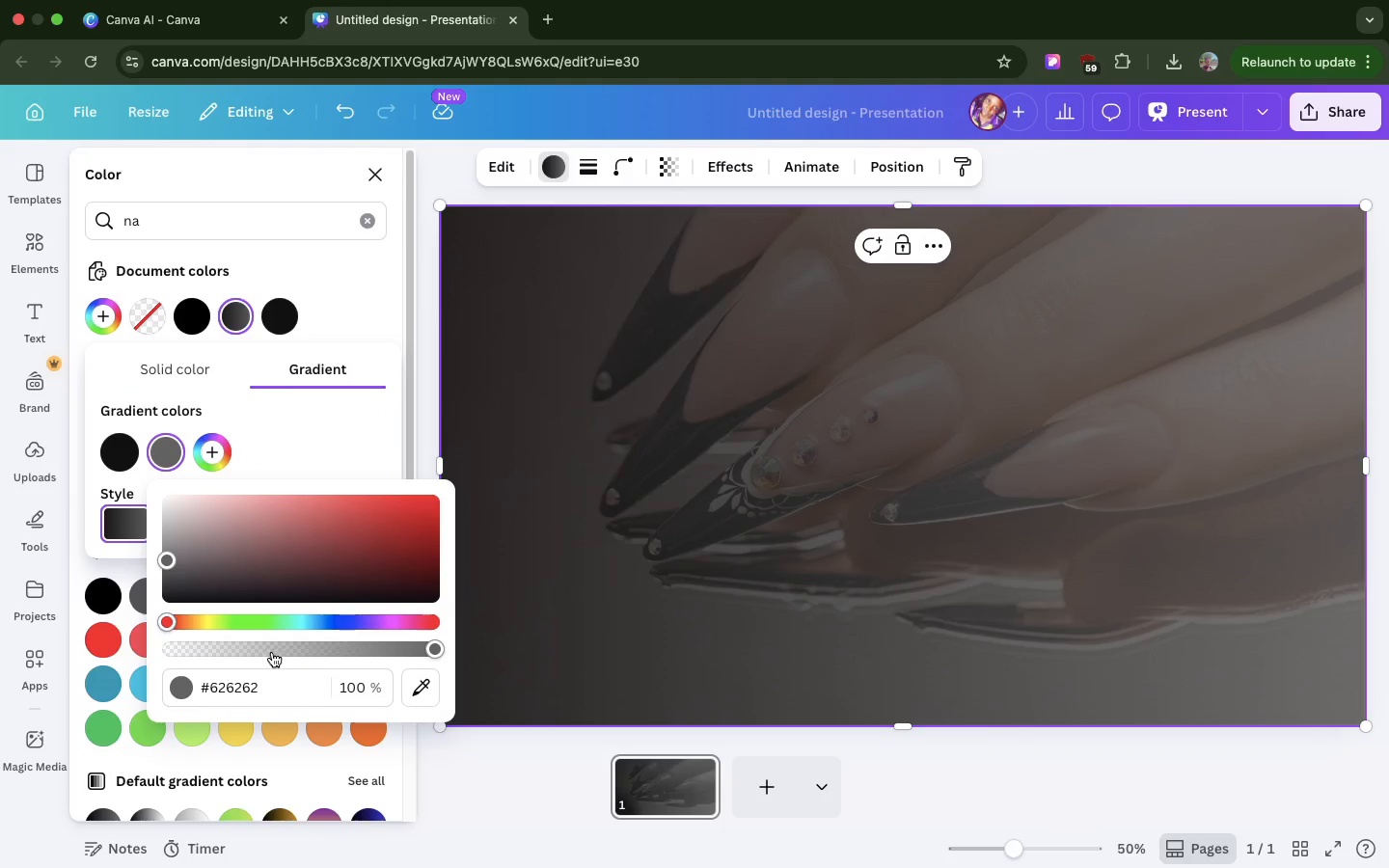 
left_click([259, 657])
 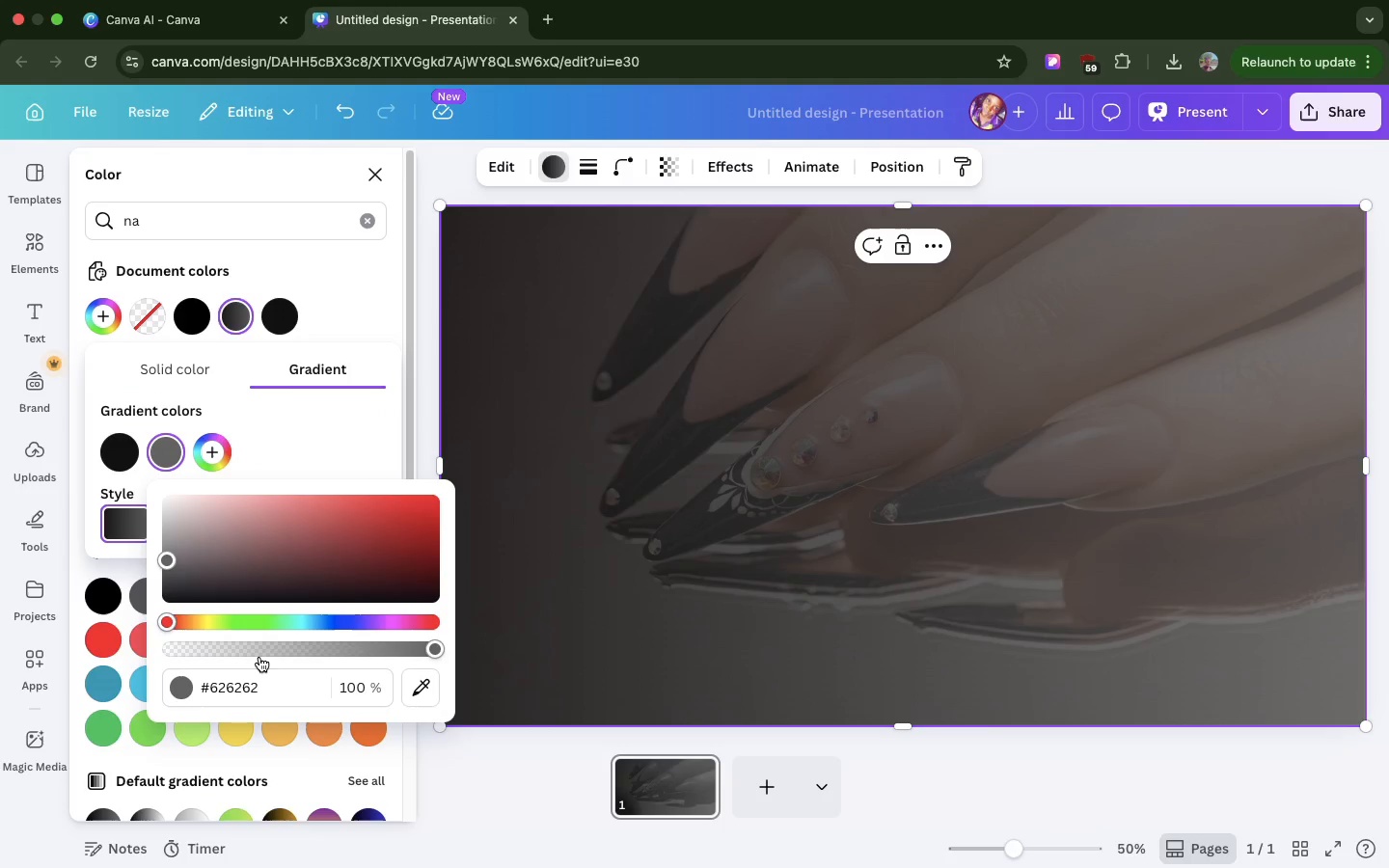 
left_click([259, 657])
 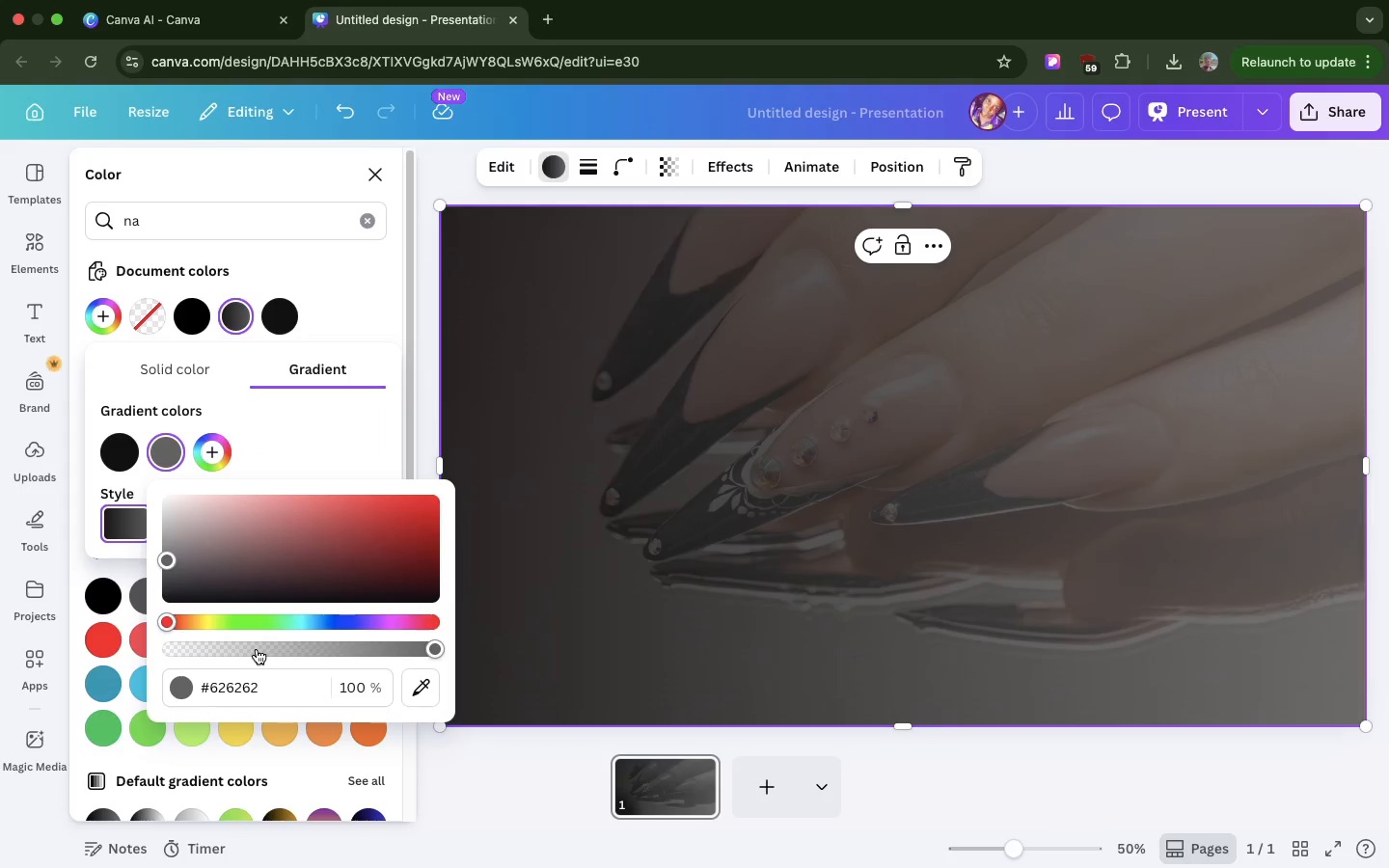 
left_click([257, 649])
 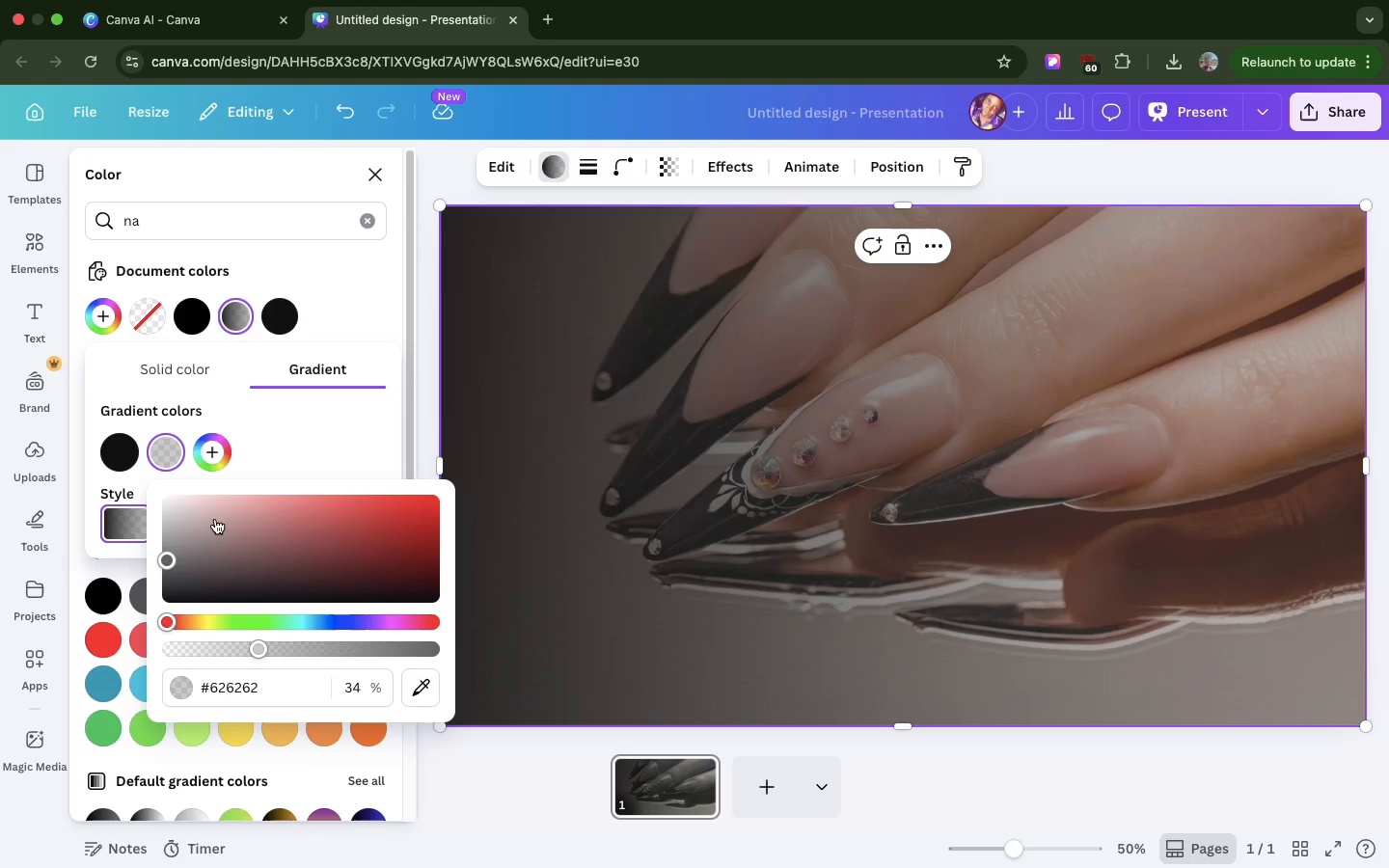 
left_click([123, 451])
 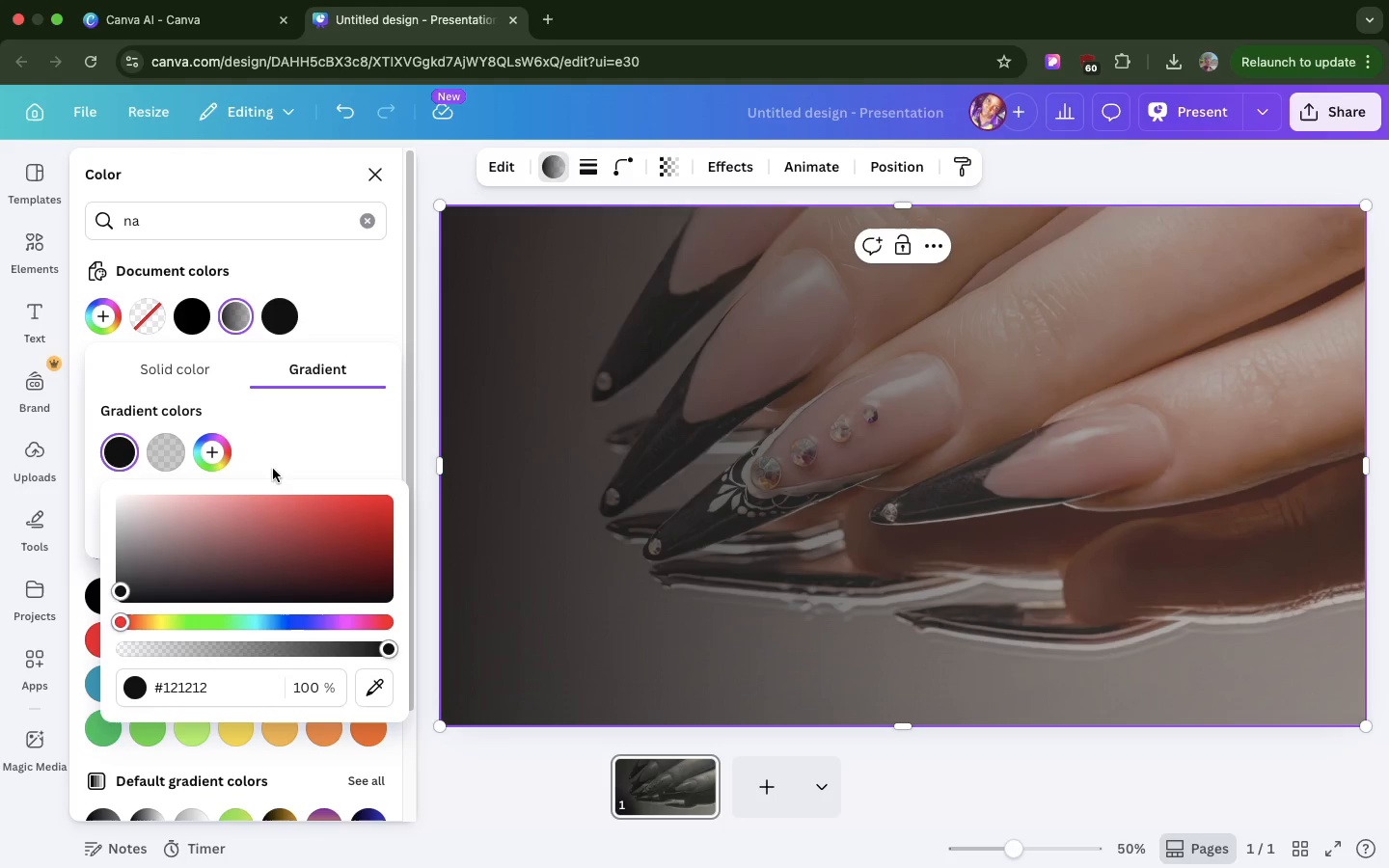 
left_click([330, 388])
 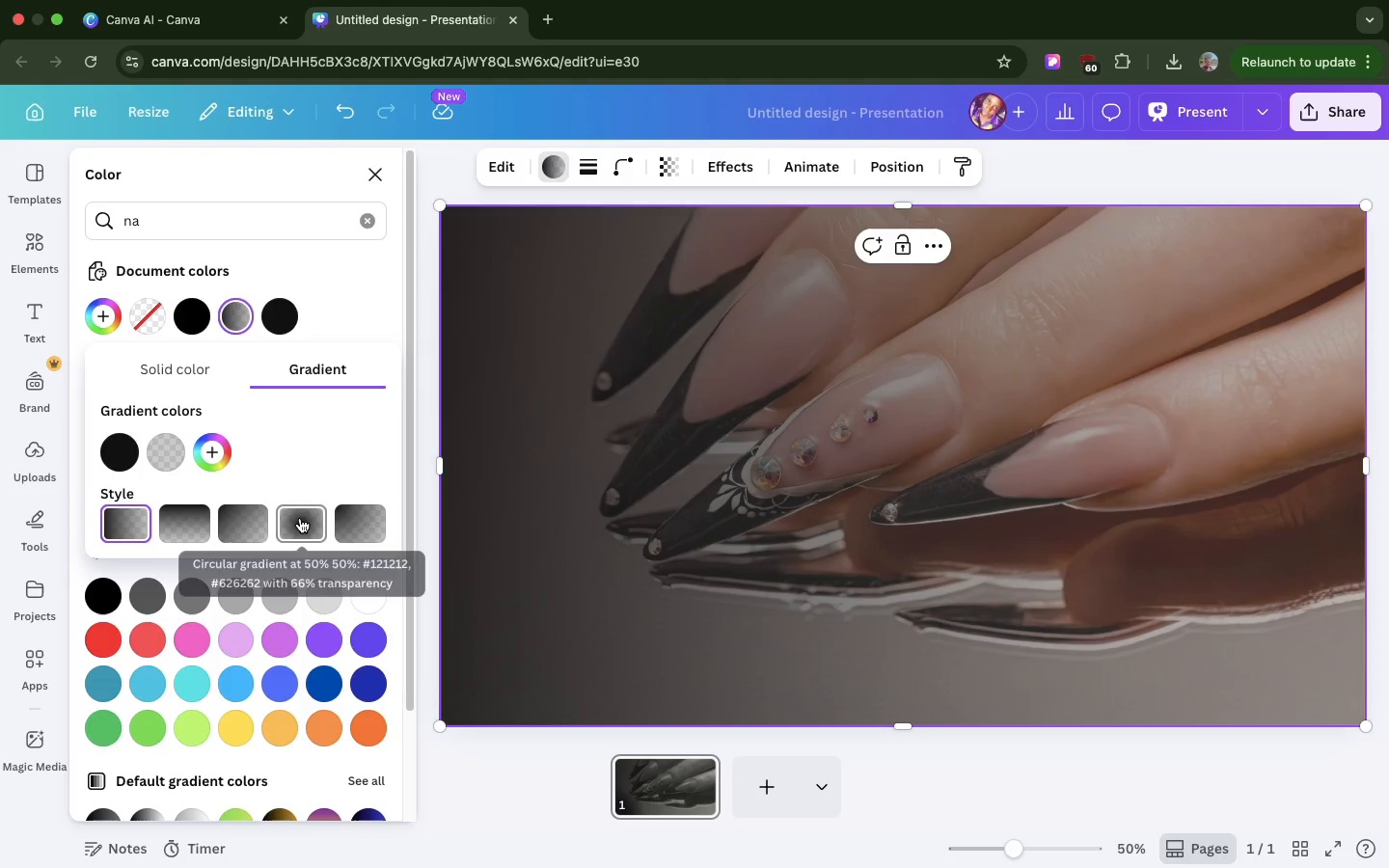 
left_click([300, 518])
 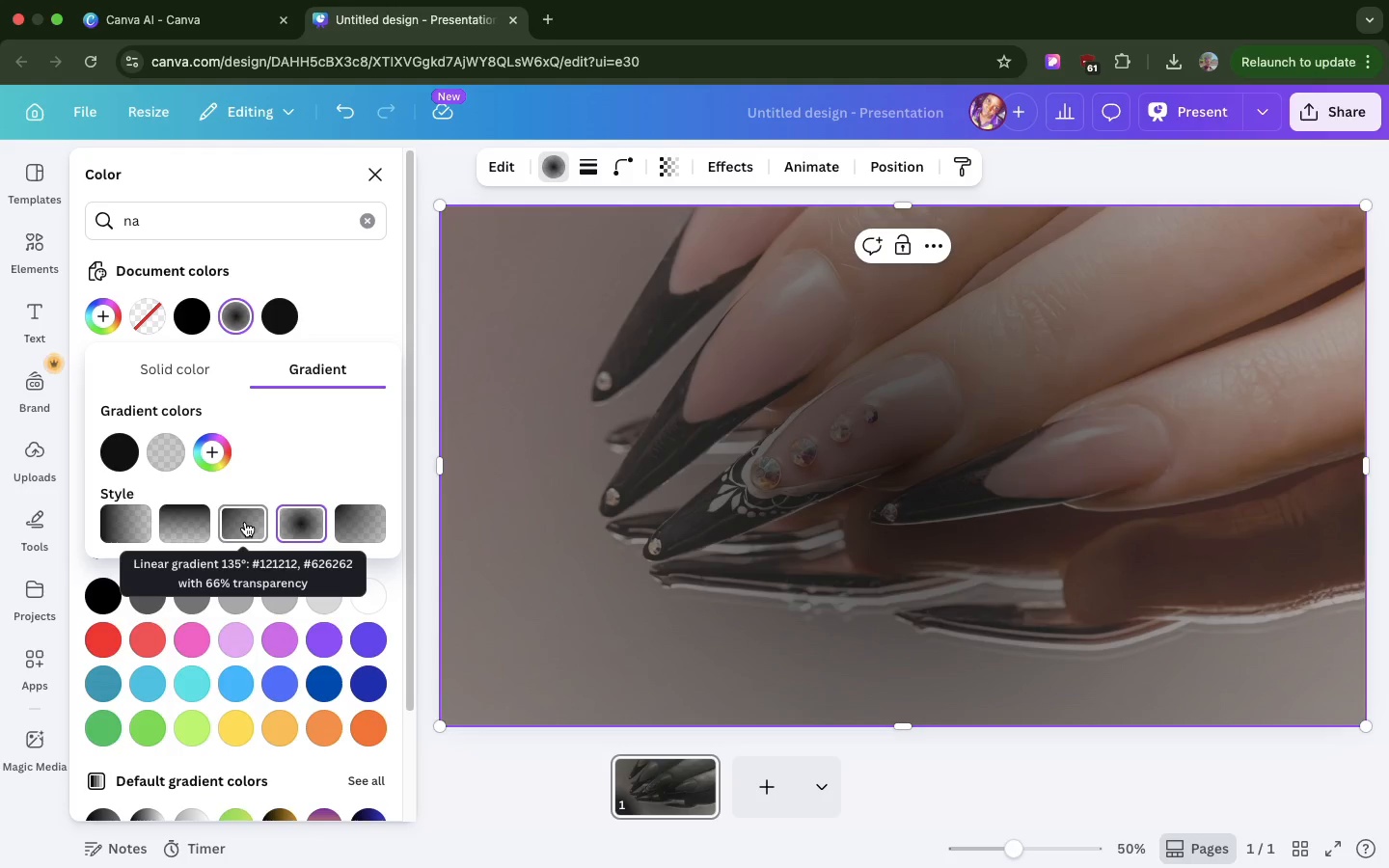 
left_click([245, 522])
 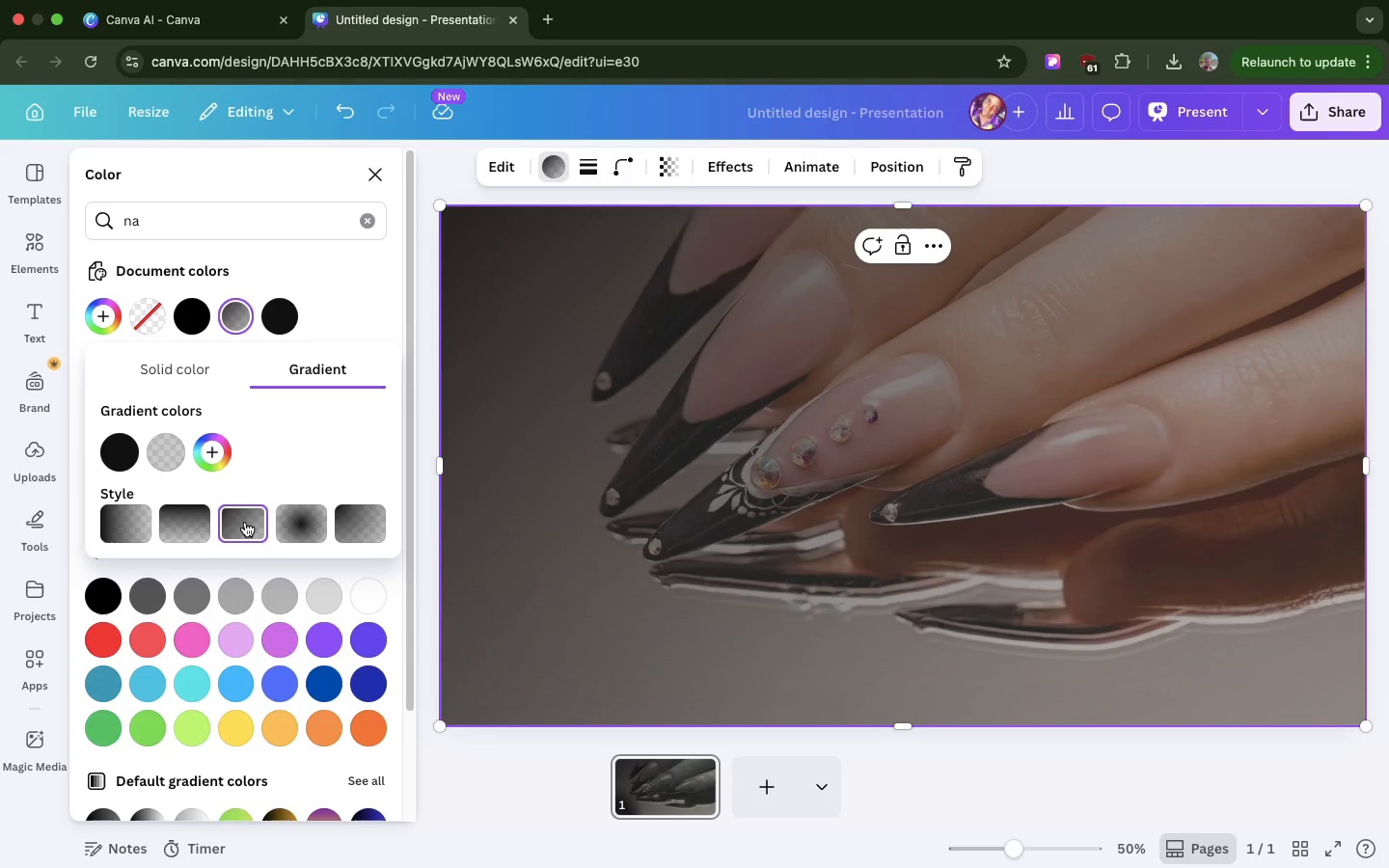 
left_click([245, 522])
 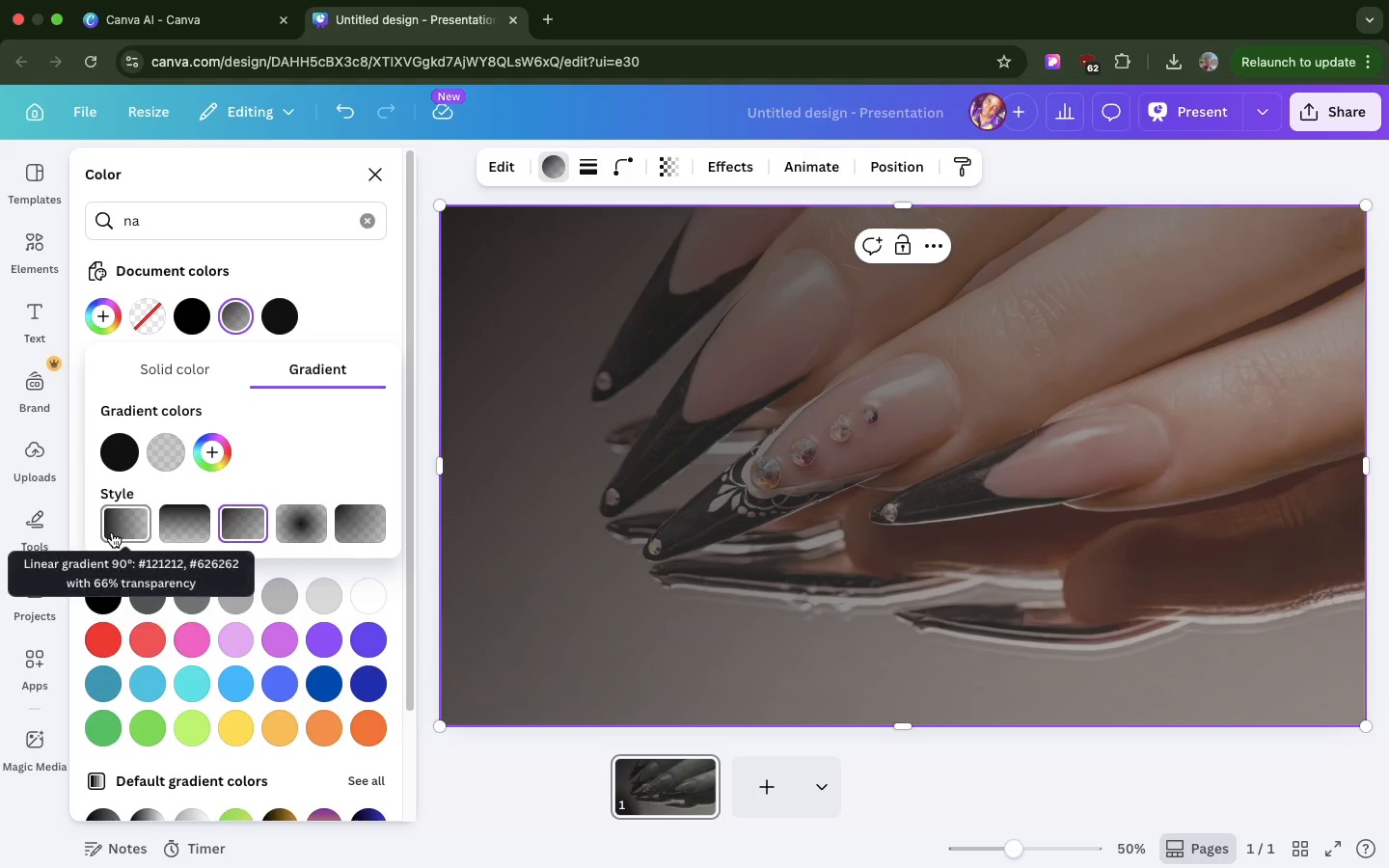 
left_click([112, 532])
 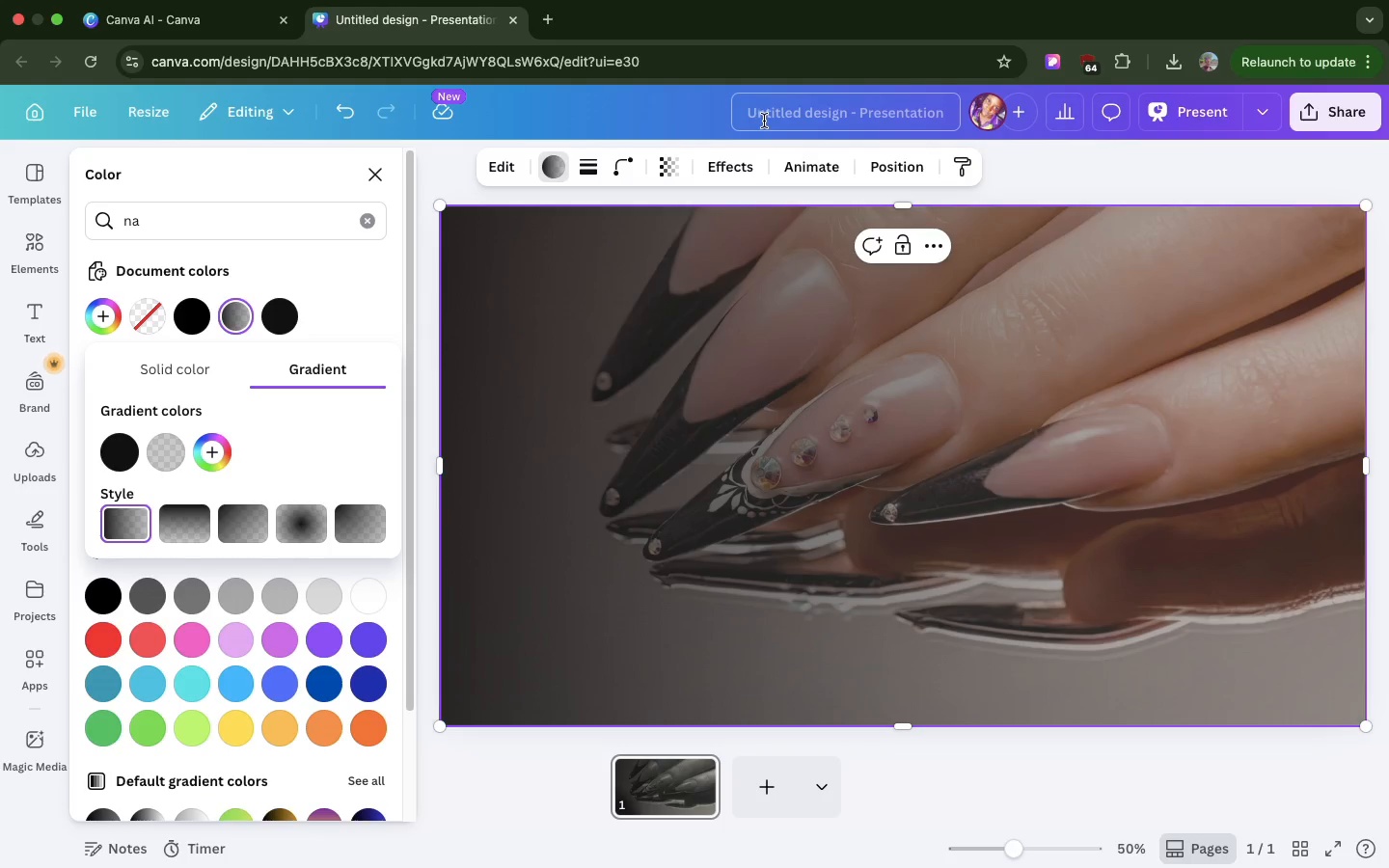 
left_click([684, 168])
 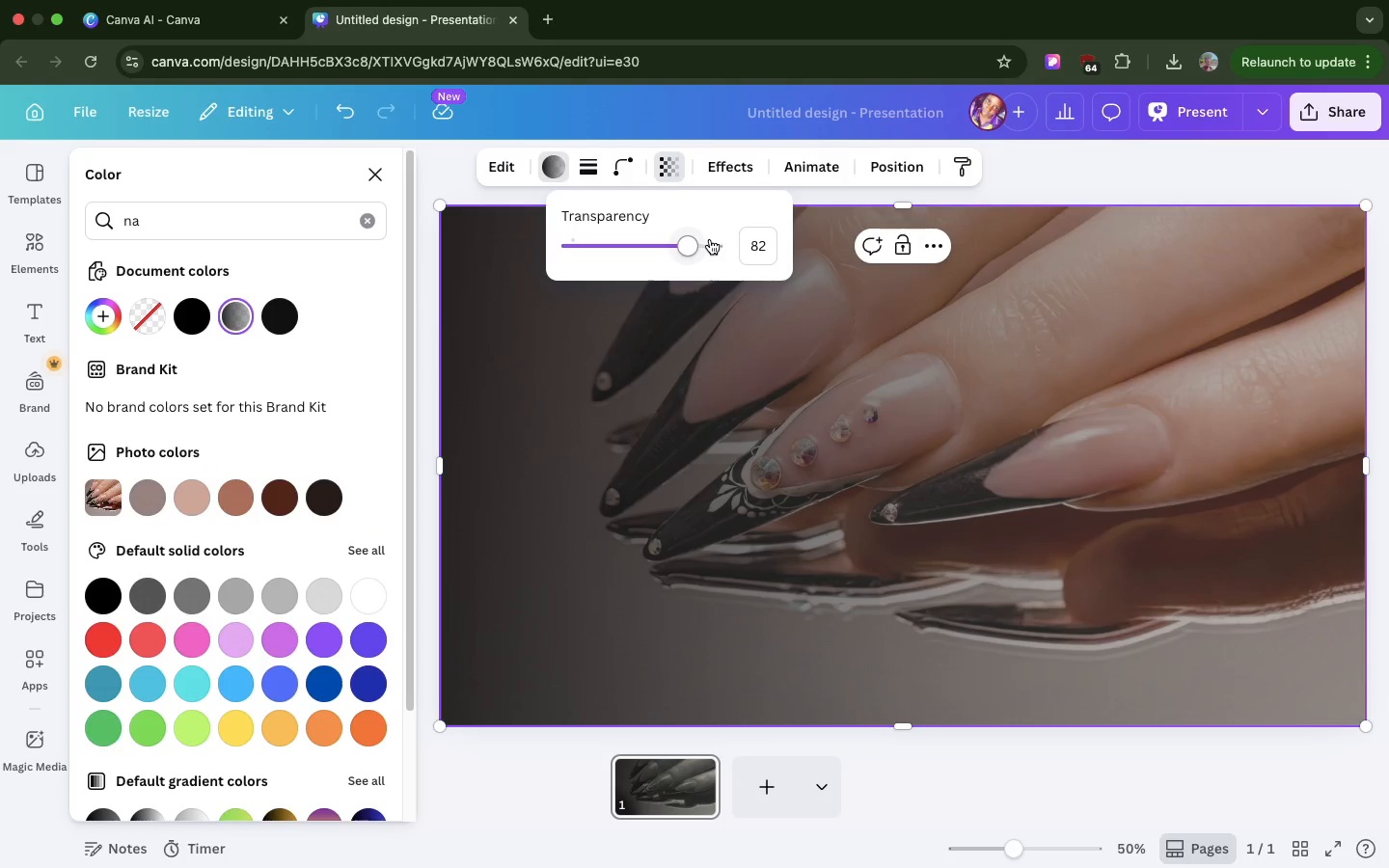 
left_click([710, 241])
 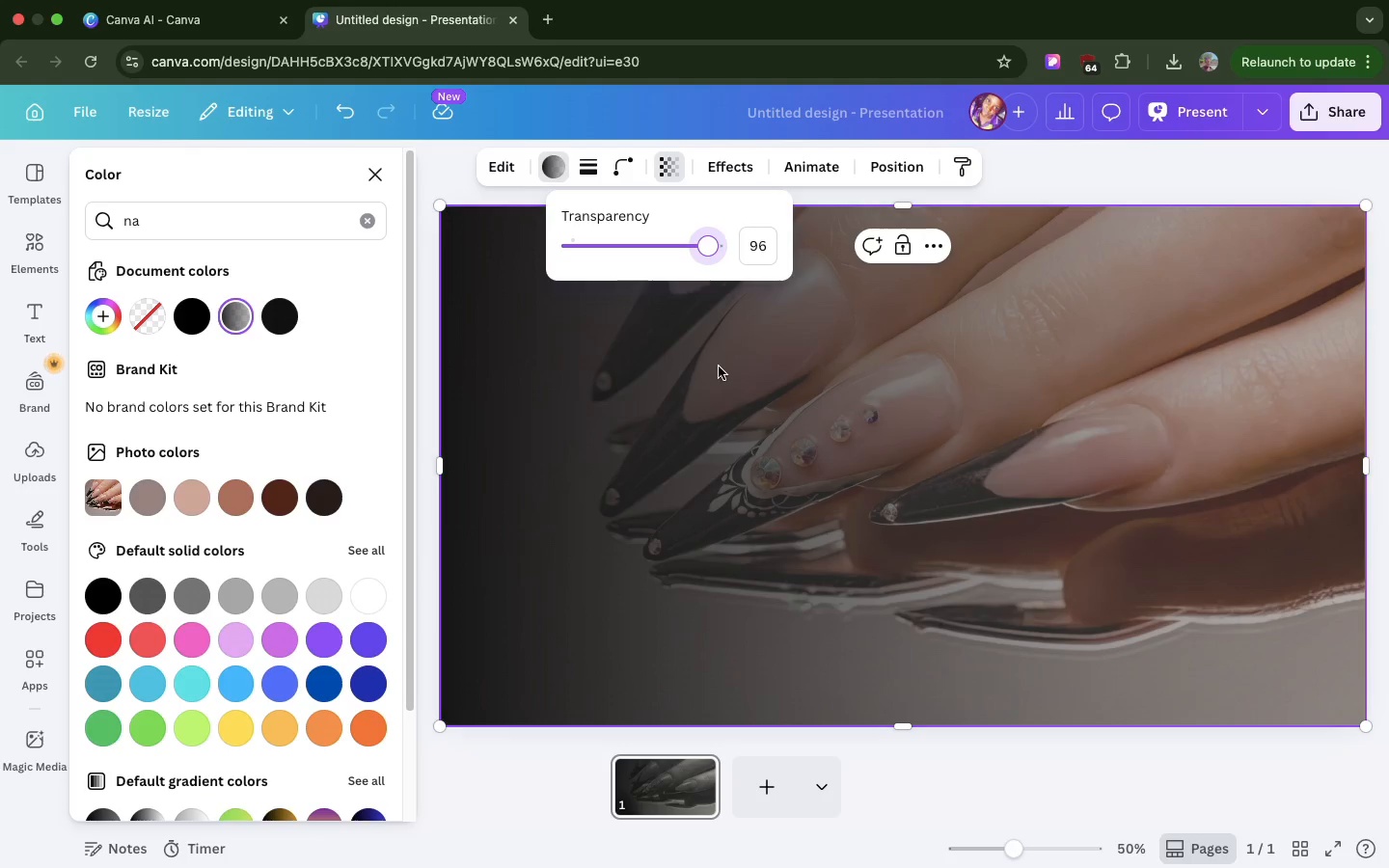 
left_click([719, 366])
 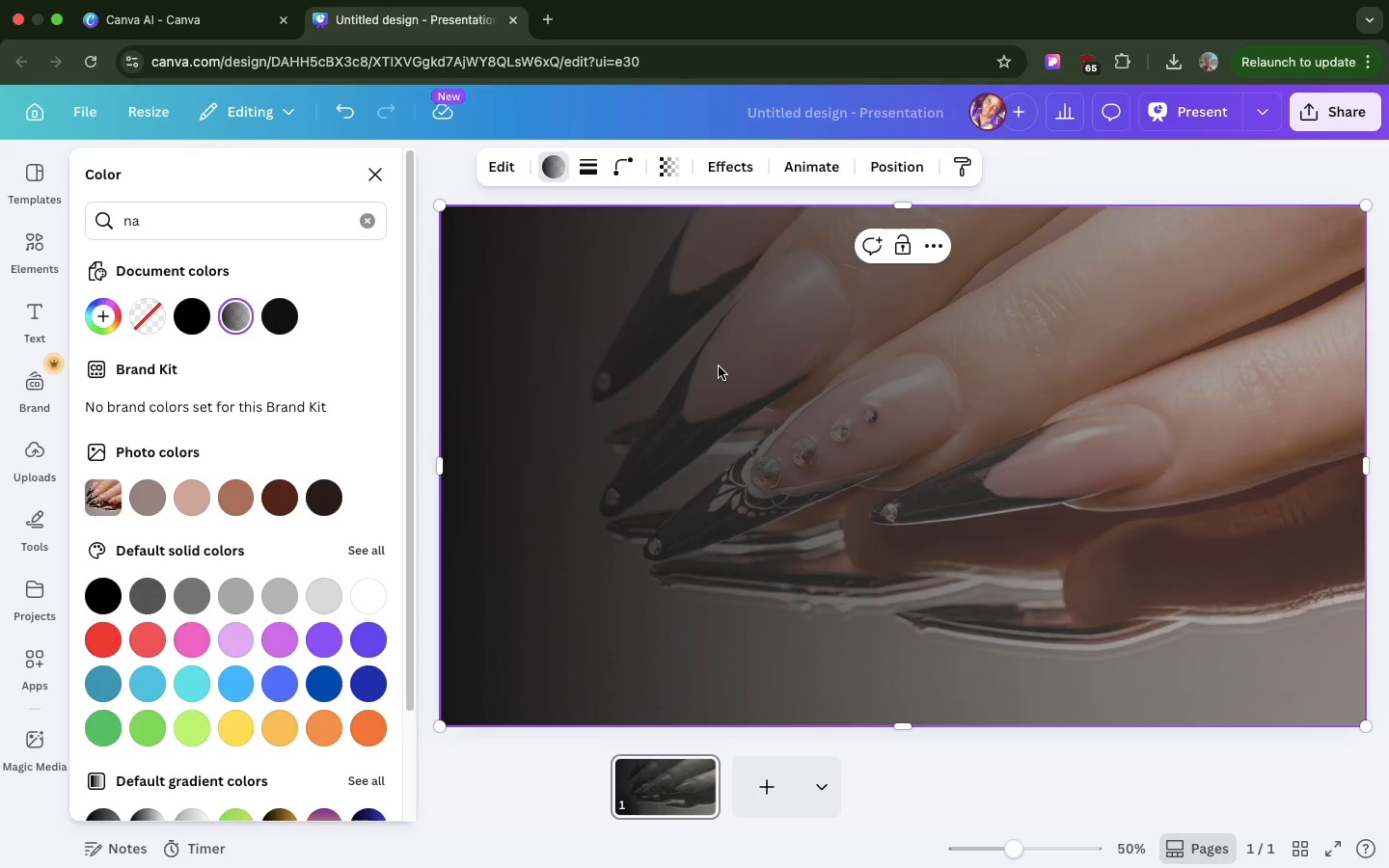 
key(L)
 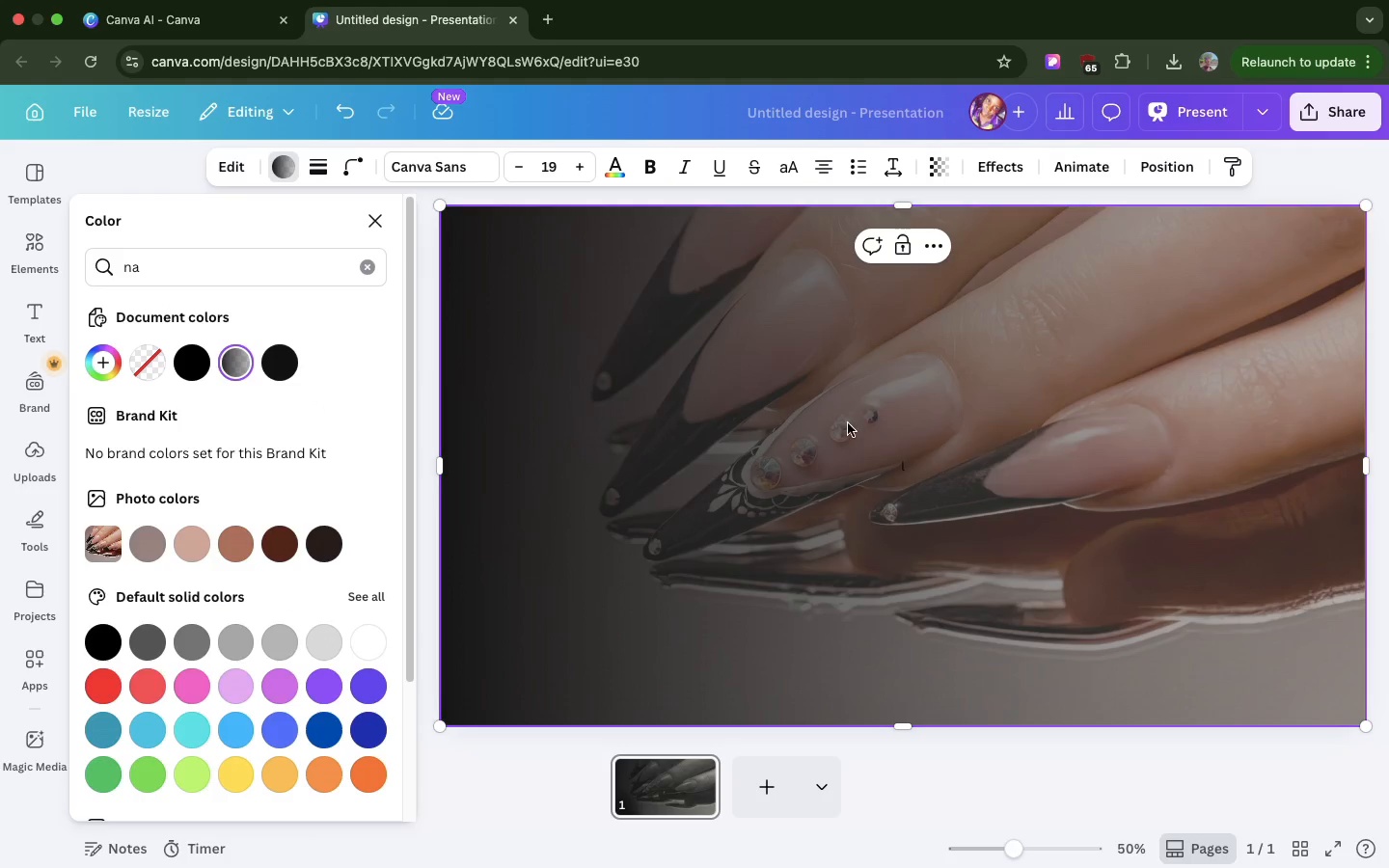 
left_click([909, 407])
 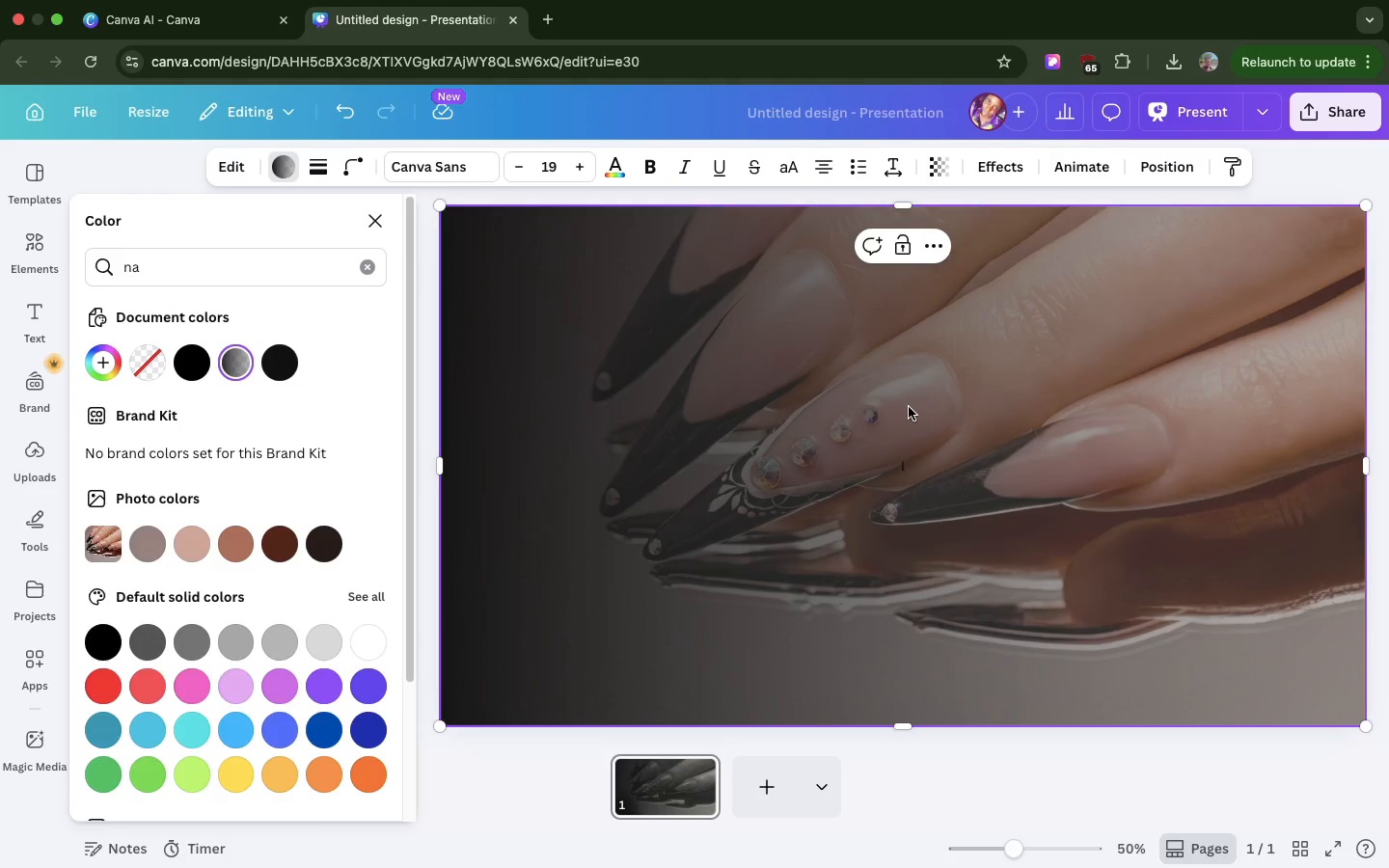 
key(Backspace)
 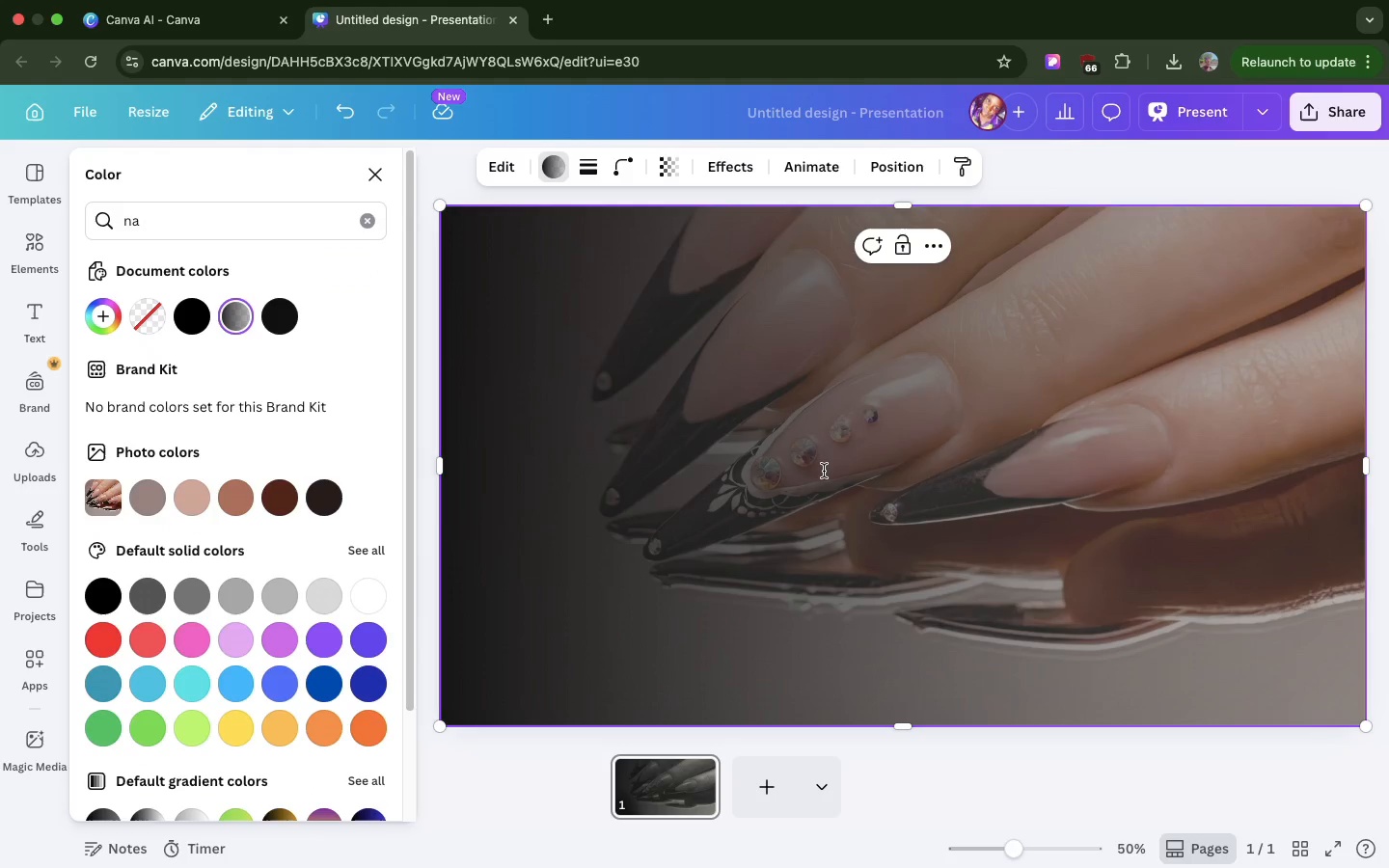 
left_click([824, 471])
 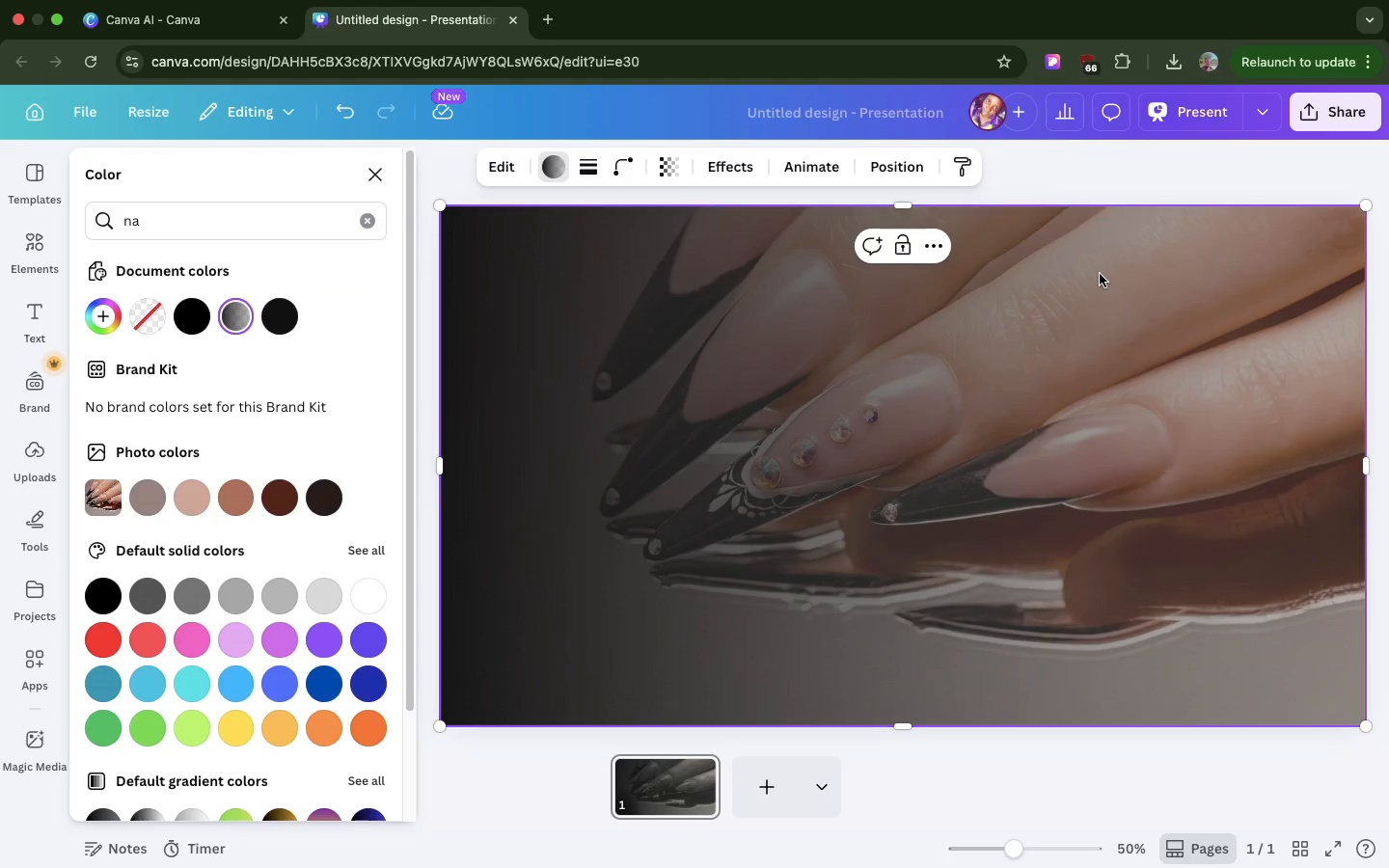 
left_click([1100, 274])
 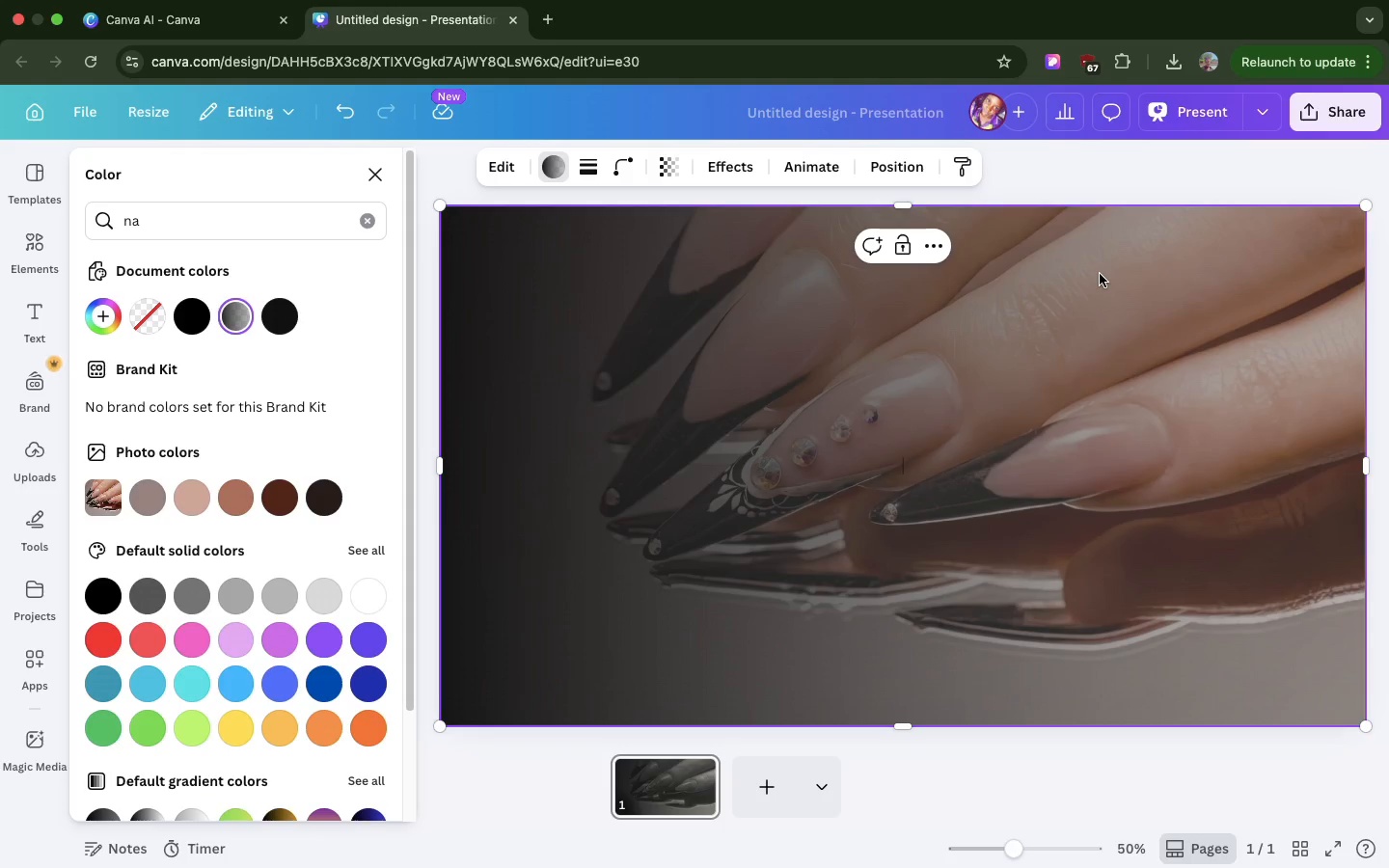 
key(L)
 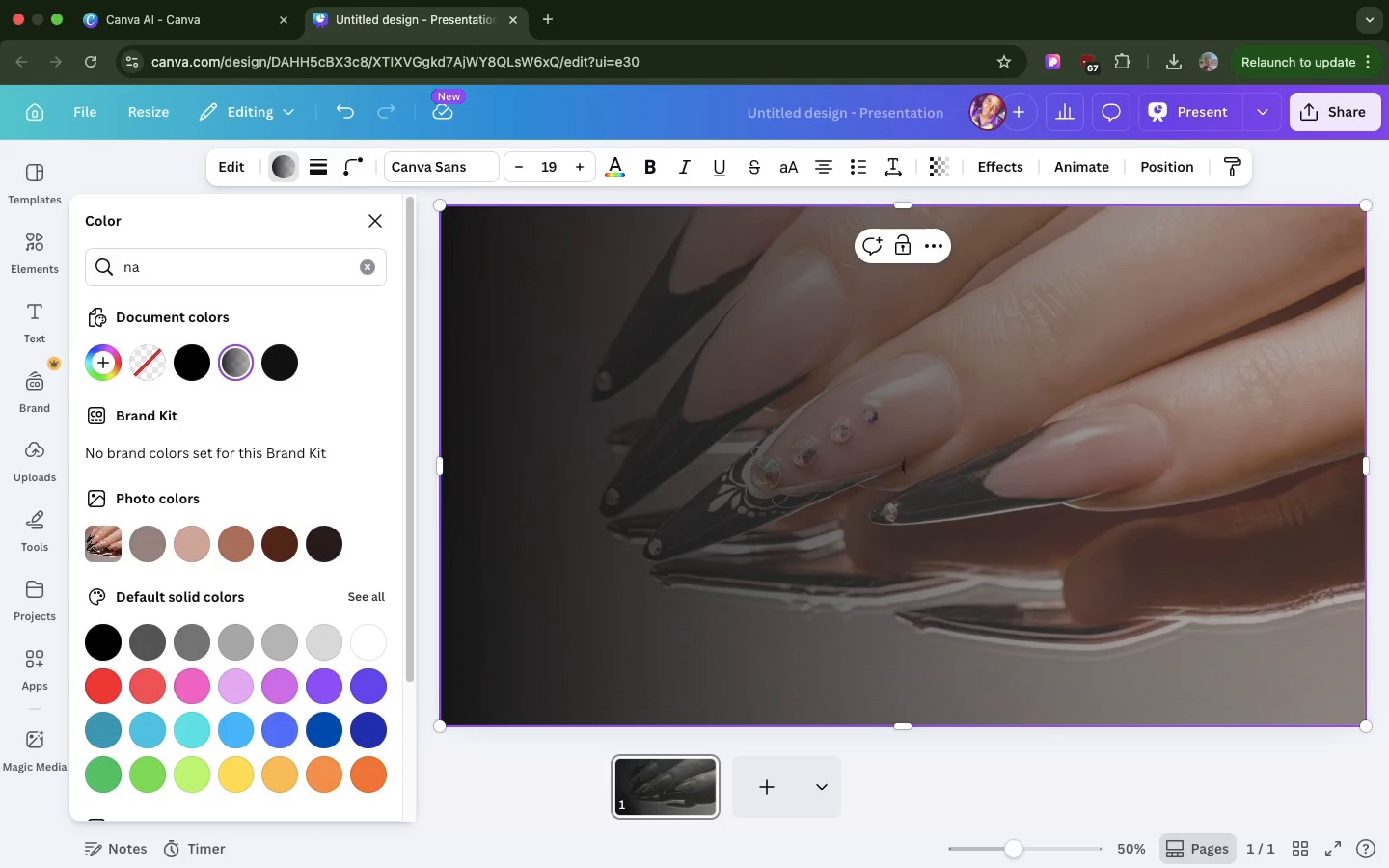 
key(Backspace)
 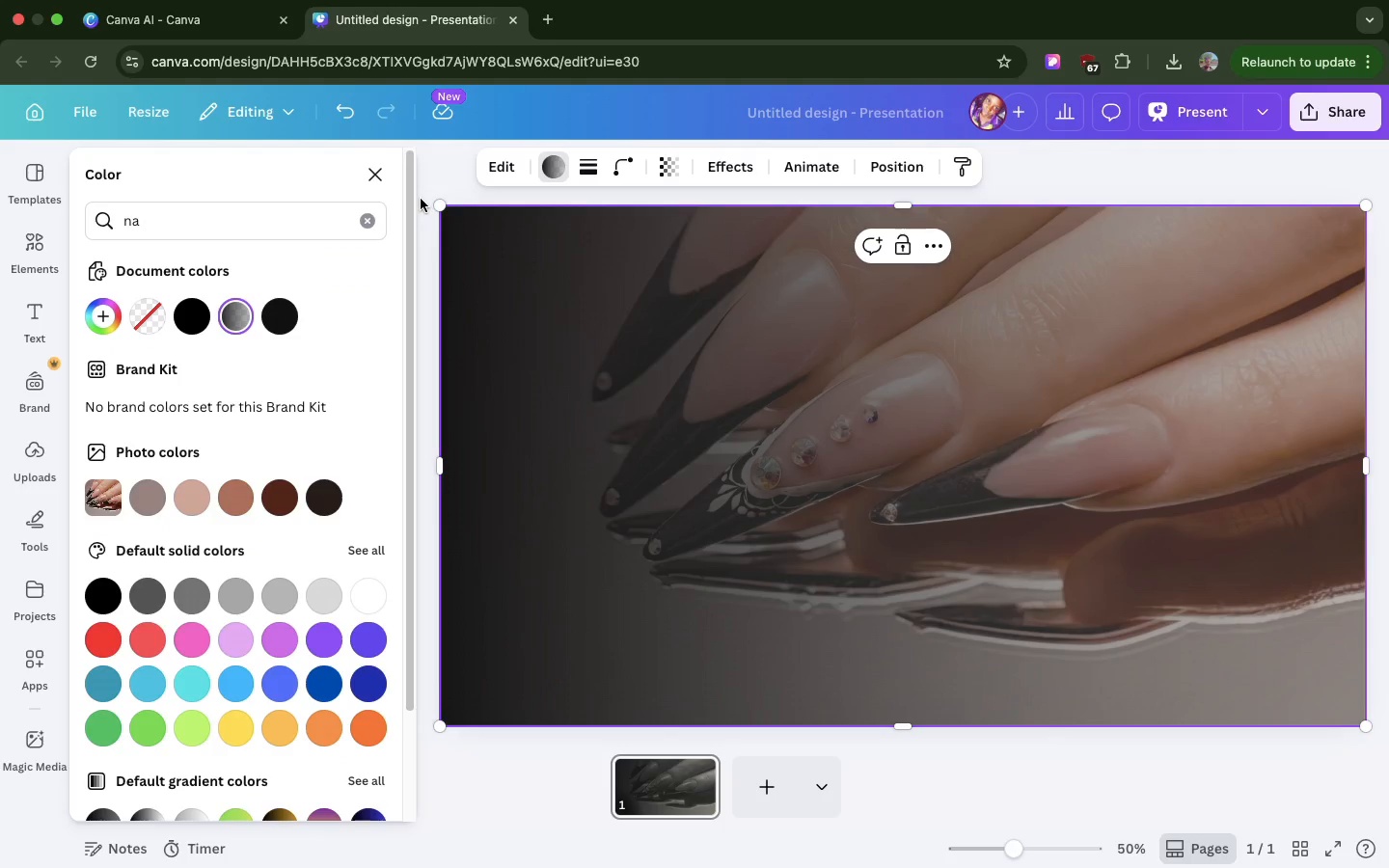 
left_click([439, 181])
 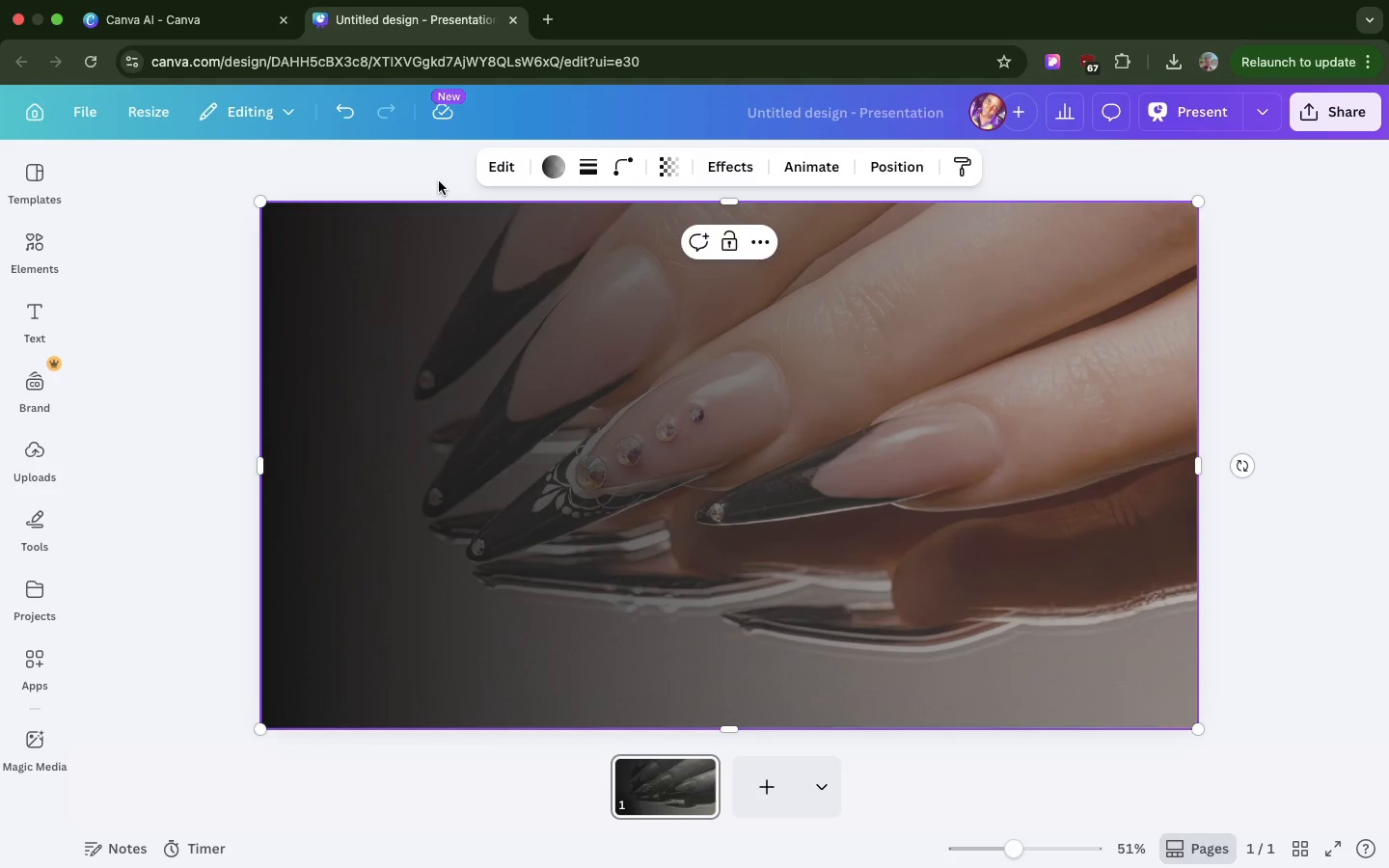 
key(L)
 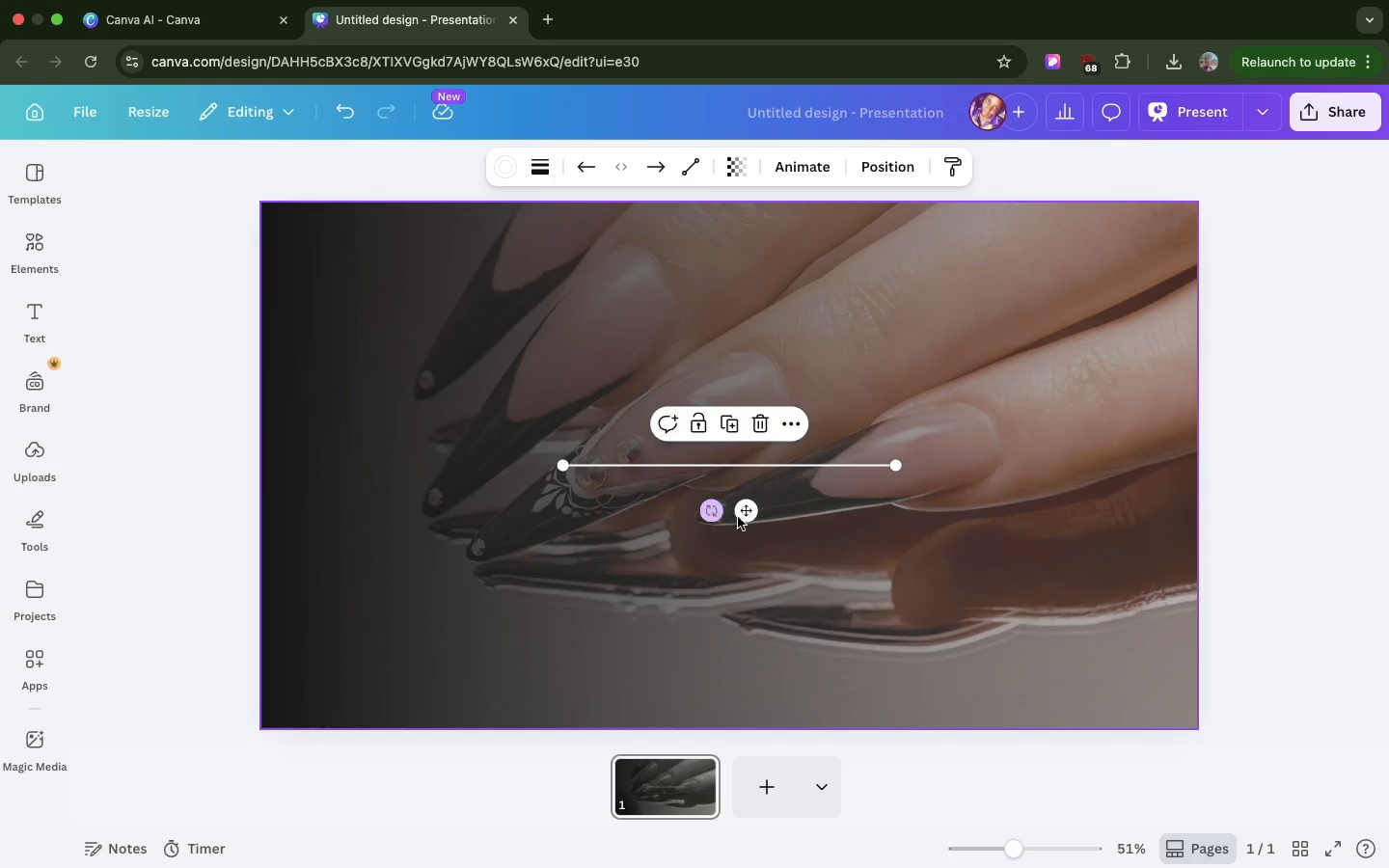 
left_click_drag(start_coordinate=[738, 517], to_coordinate=[740, 448])
 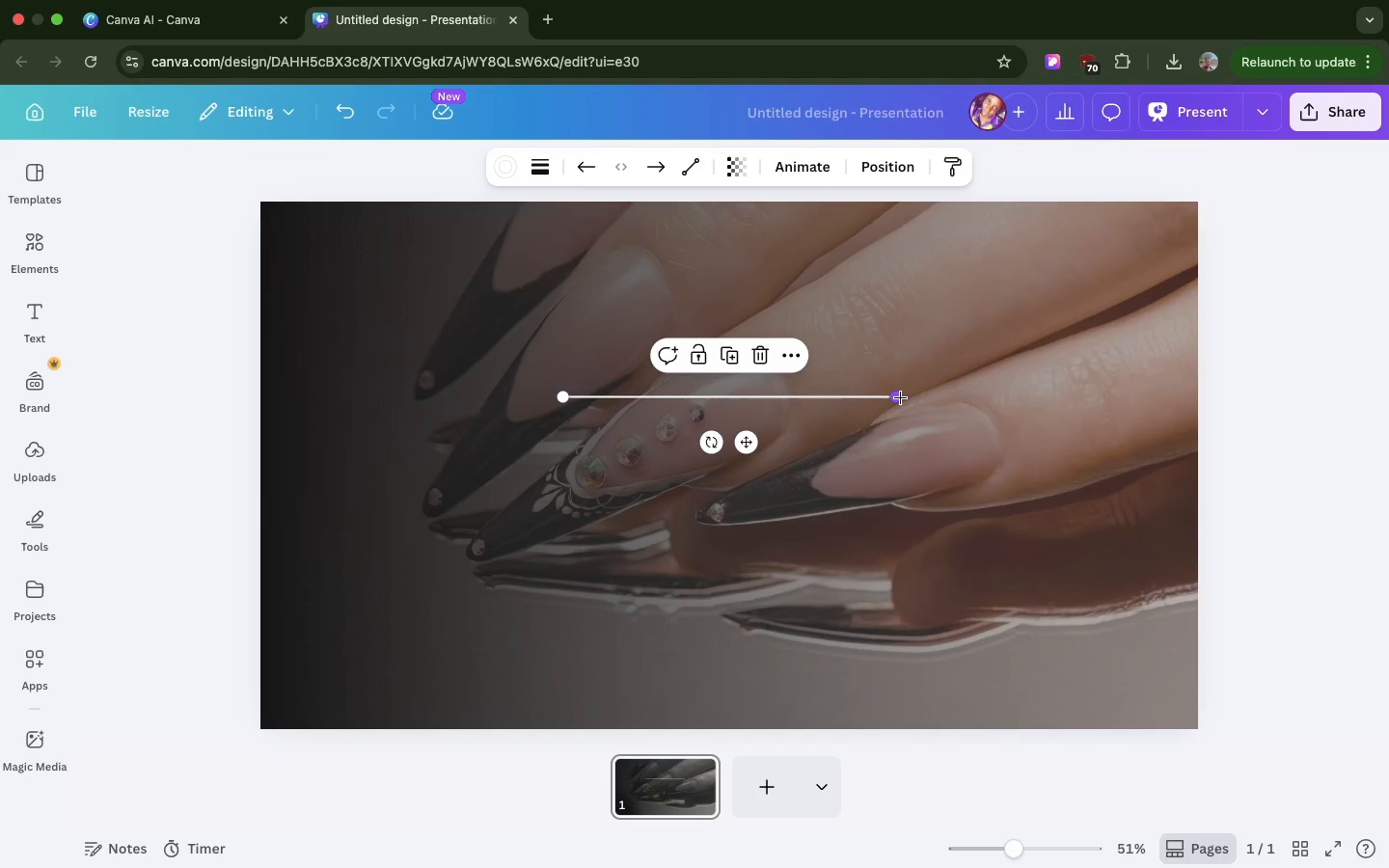 
left_click_drag(start_coordinate=[898, 397], to_coordinate=[699, 390])
 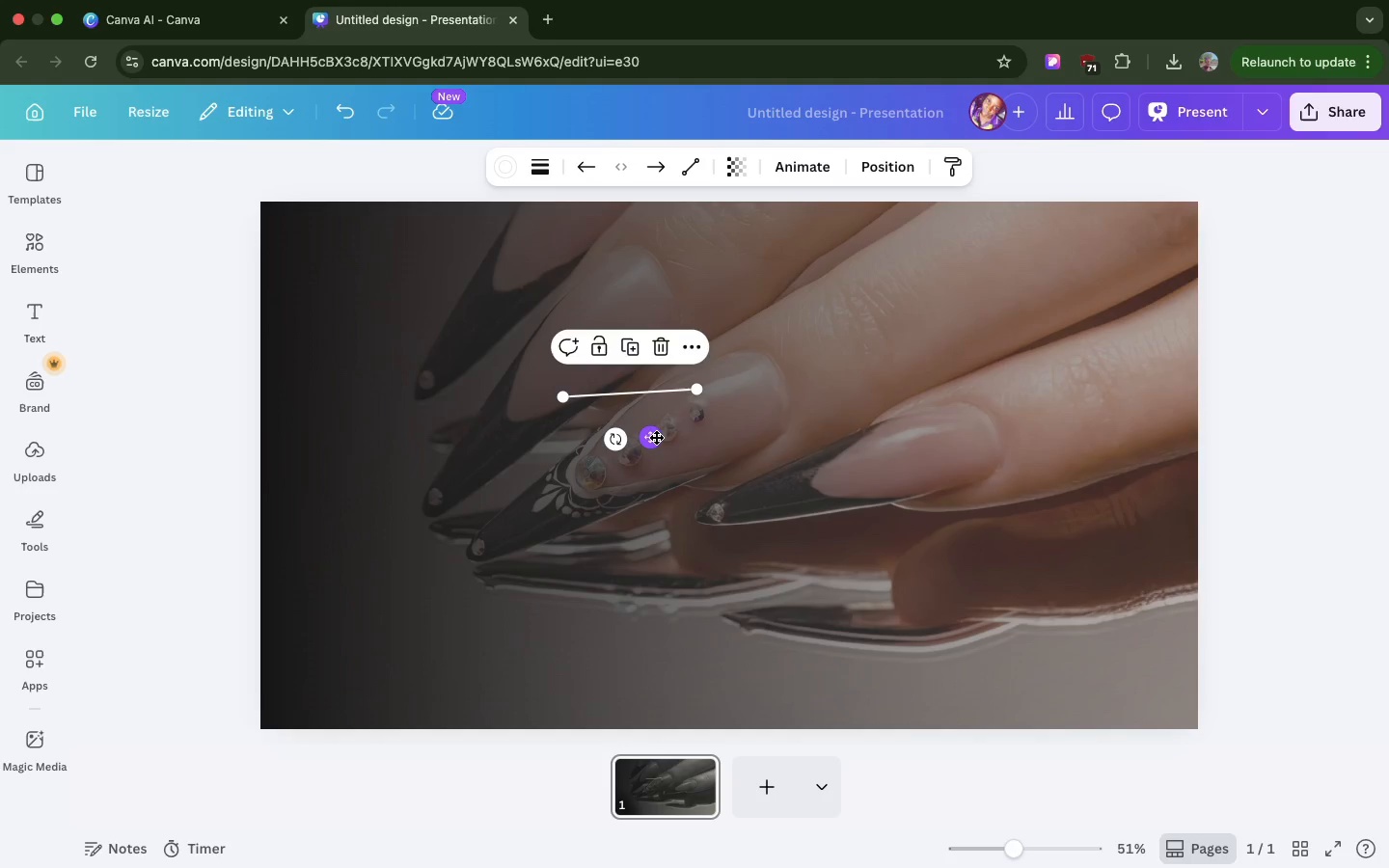 
left_click_drag(start_coordinate=[656, 437], to_coordinate=[656, 448])
 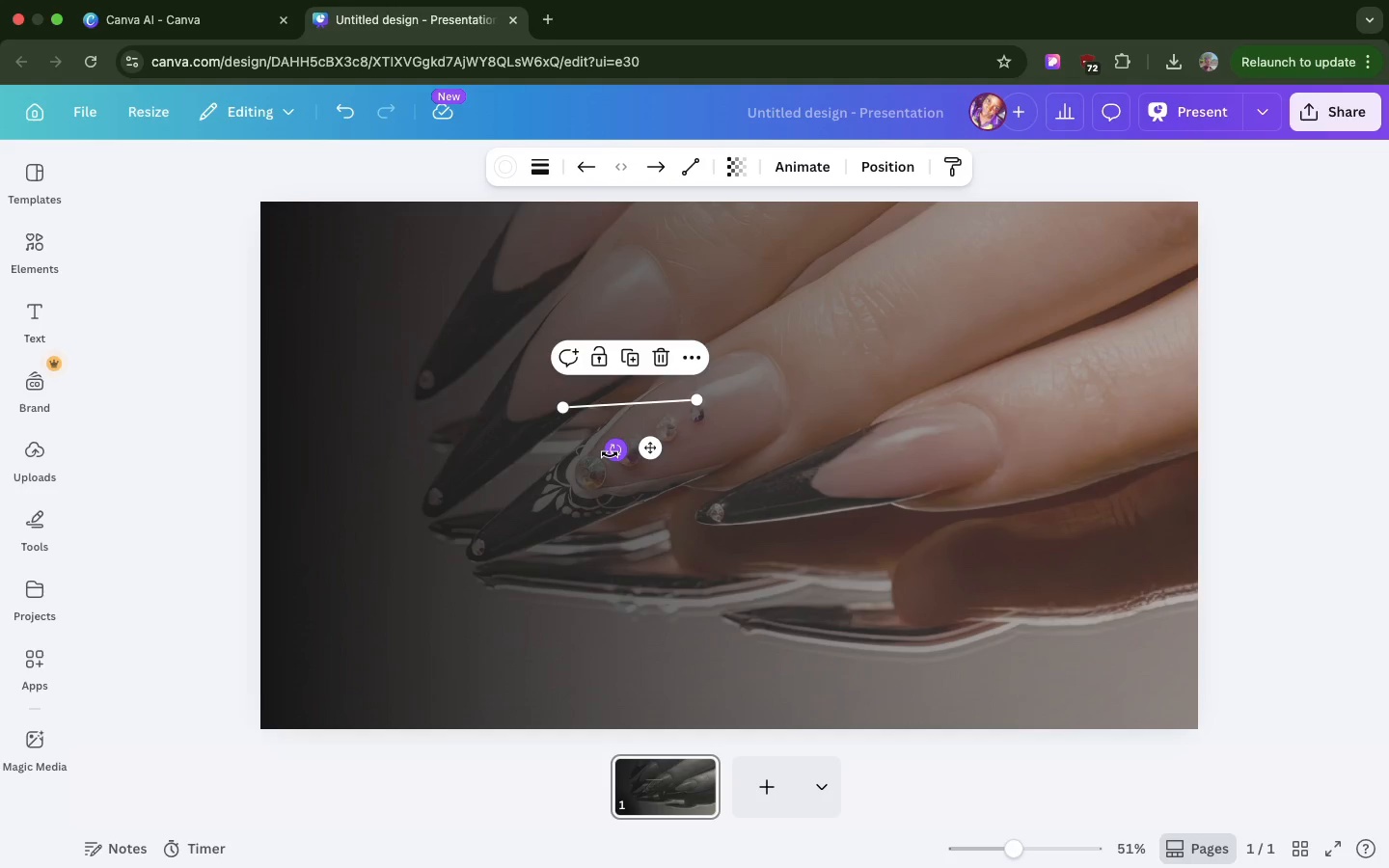 
left_click_drag(start_coordinate=[610, 454], to_coordinate=[607, 503])
 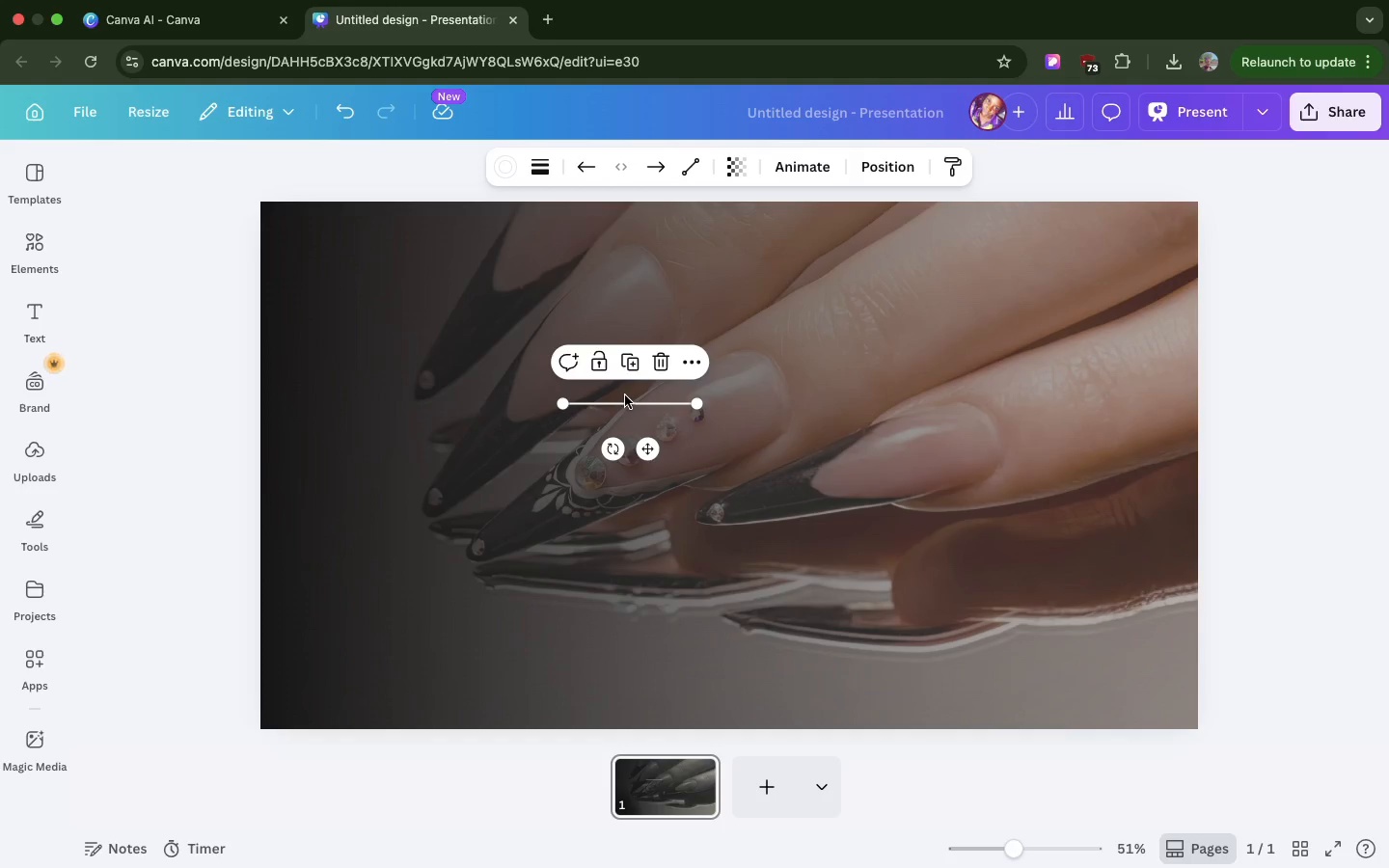 
left_click_drag(start_coordinate=[625, 395], to_coordinate=[737, 422])
 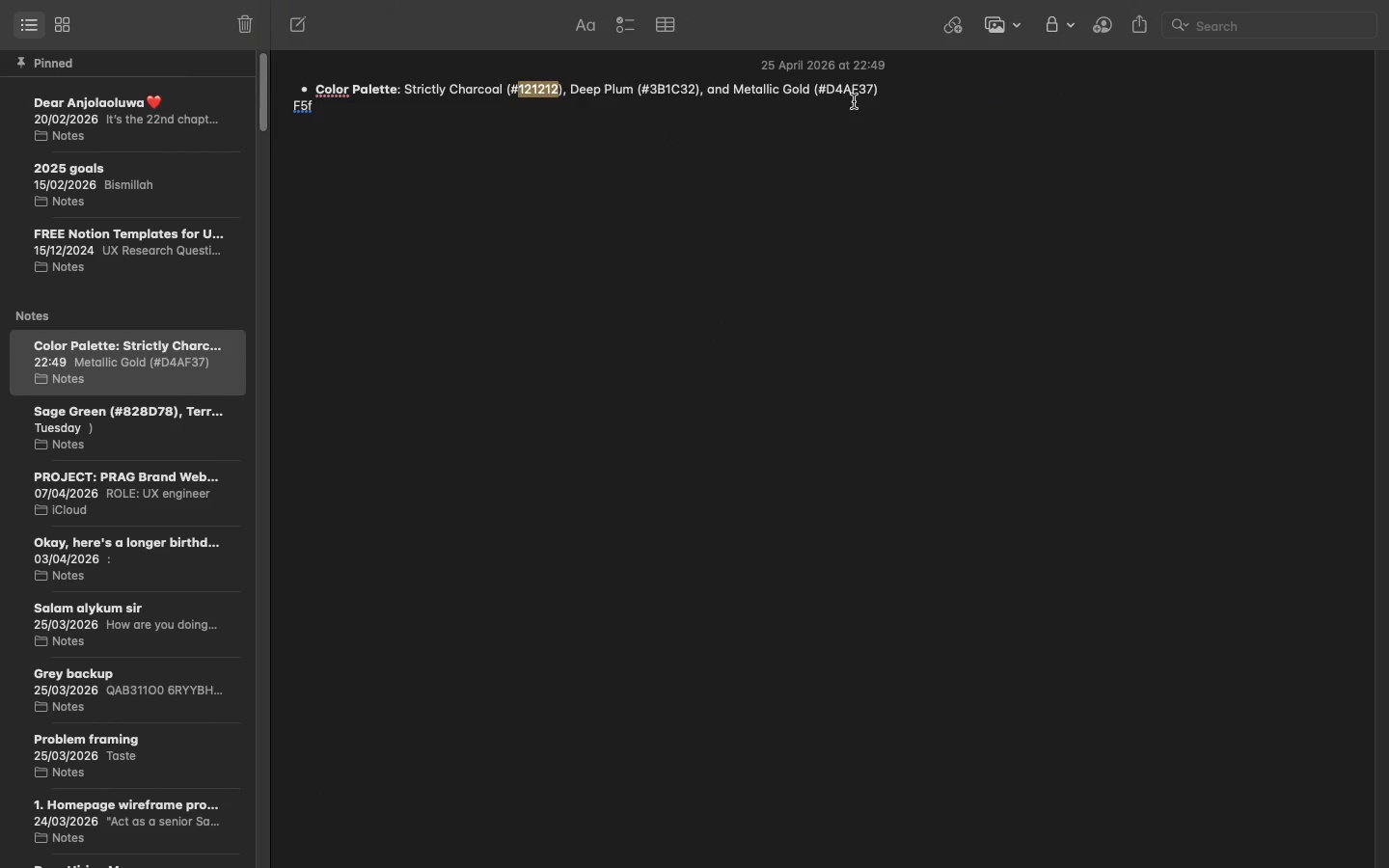 
double_click([851, 98])
 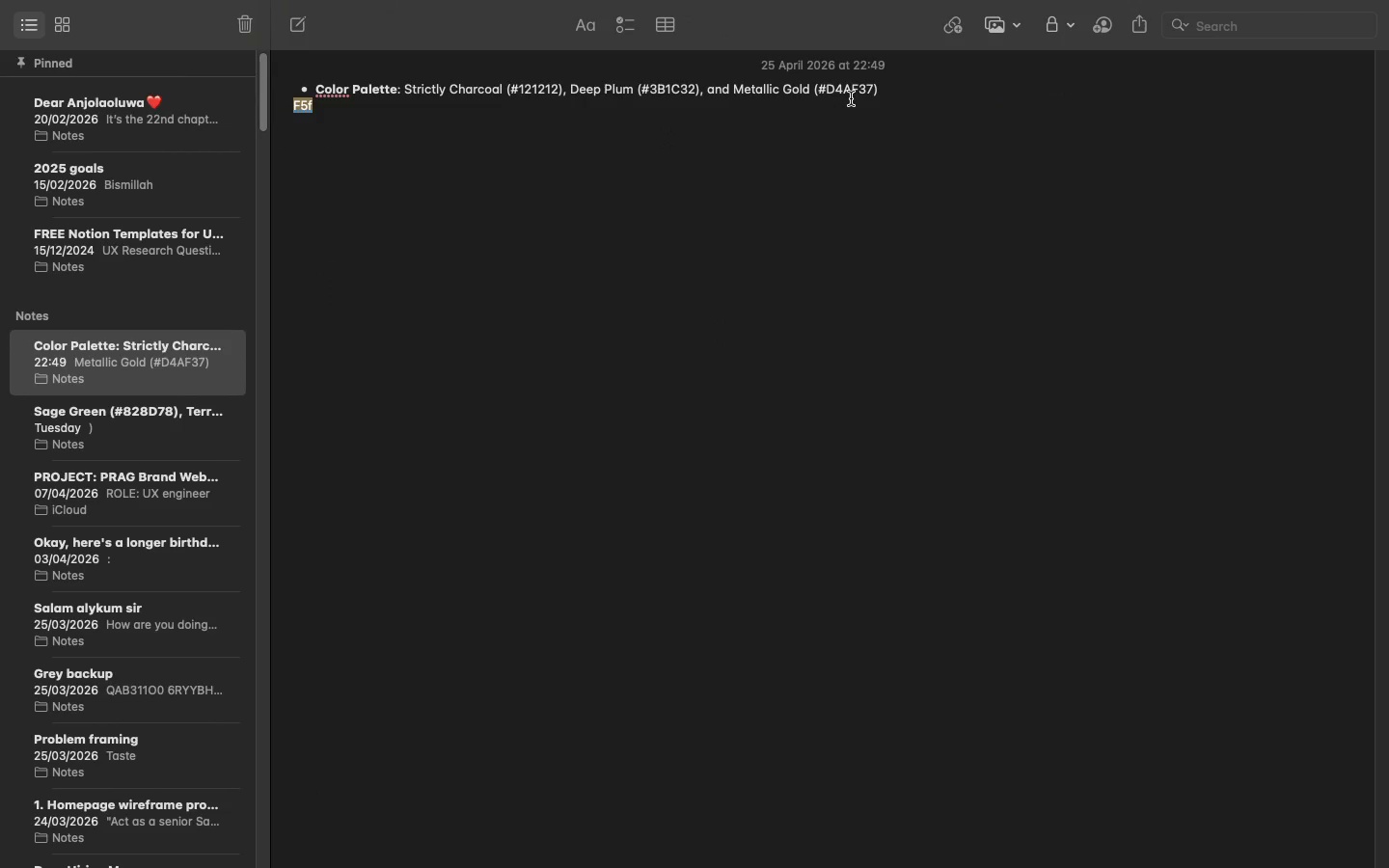 
double_click([851, 98])
 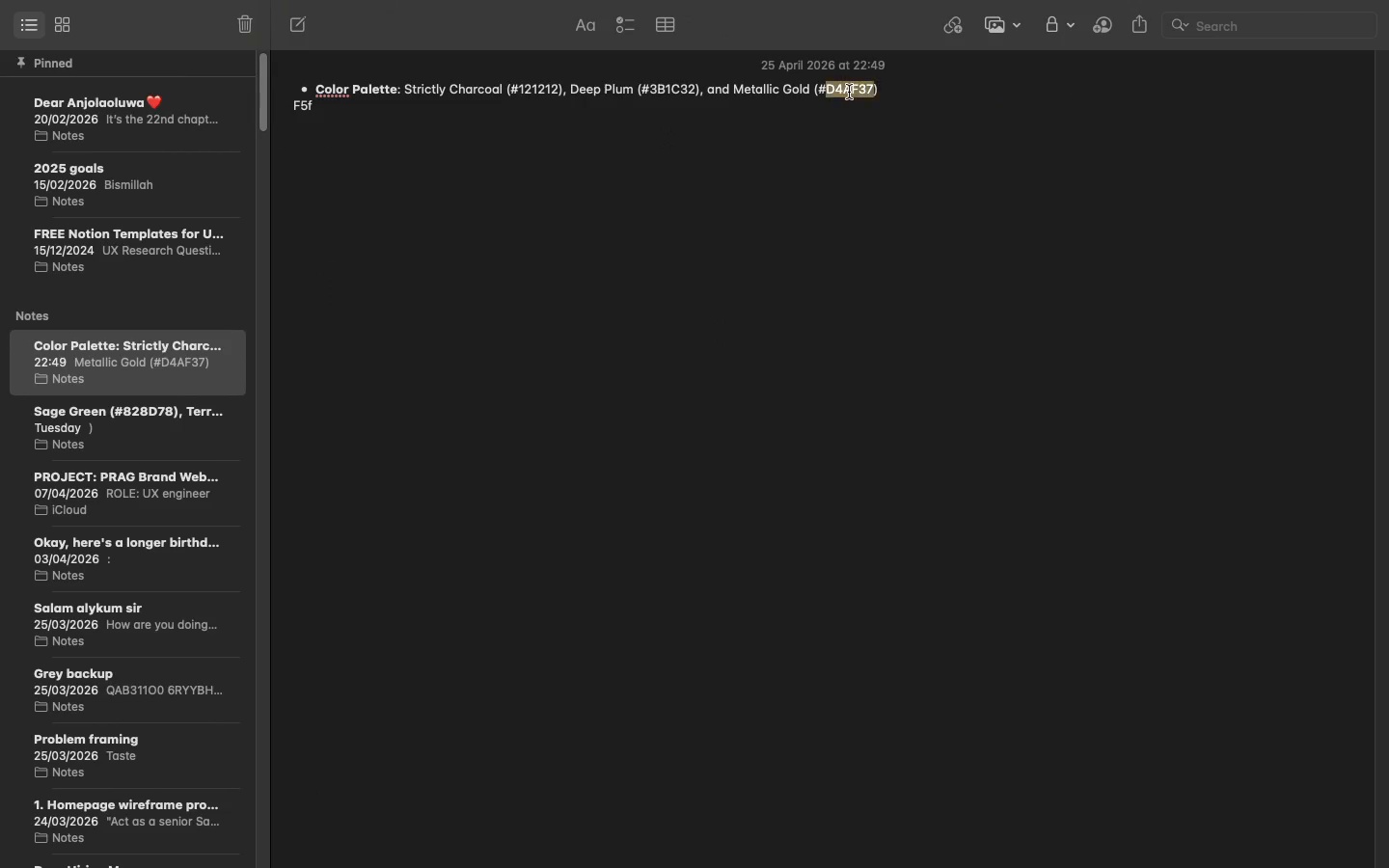 
double_click([849, 92])
 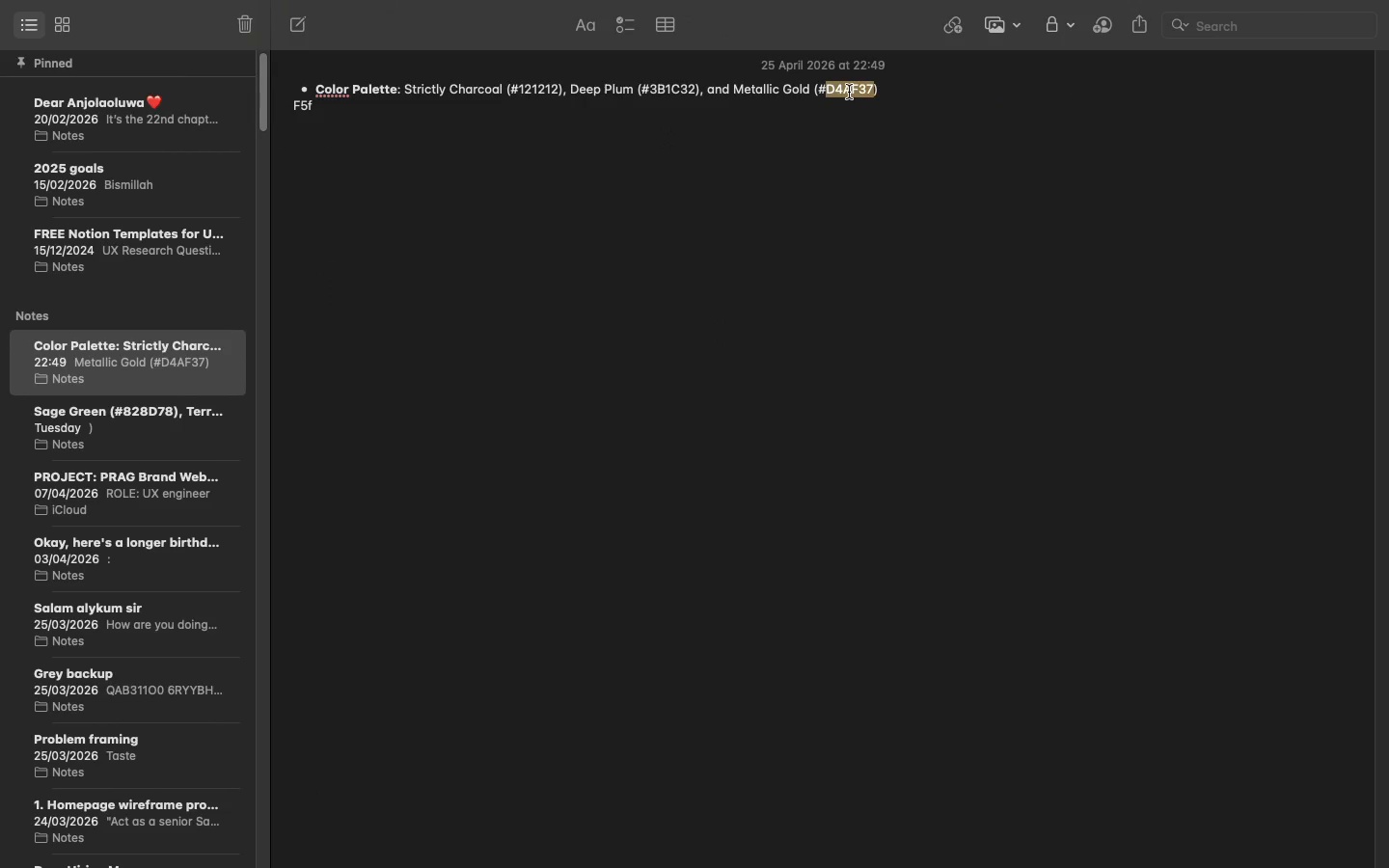 
key(Meta+C)
 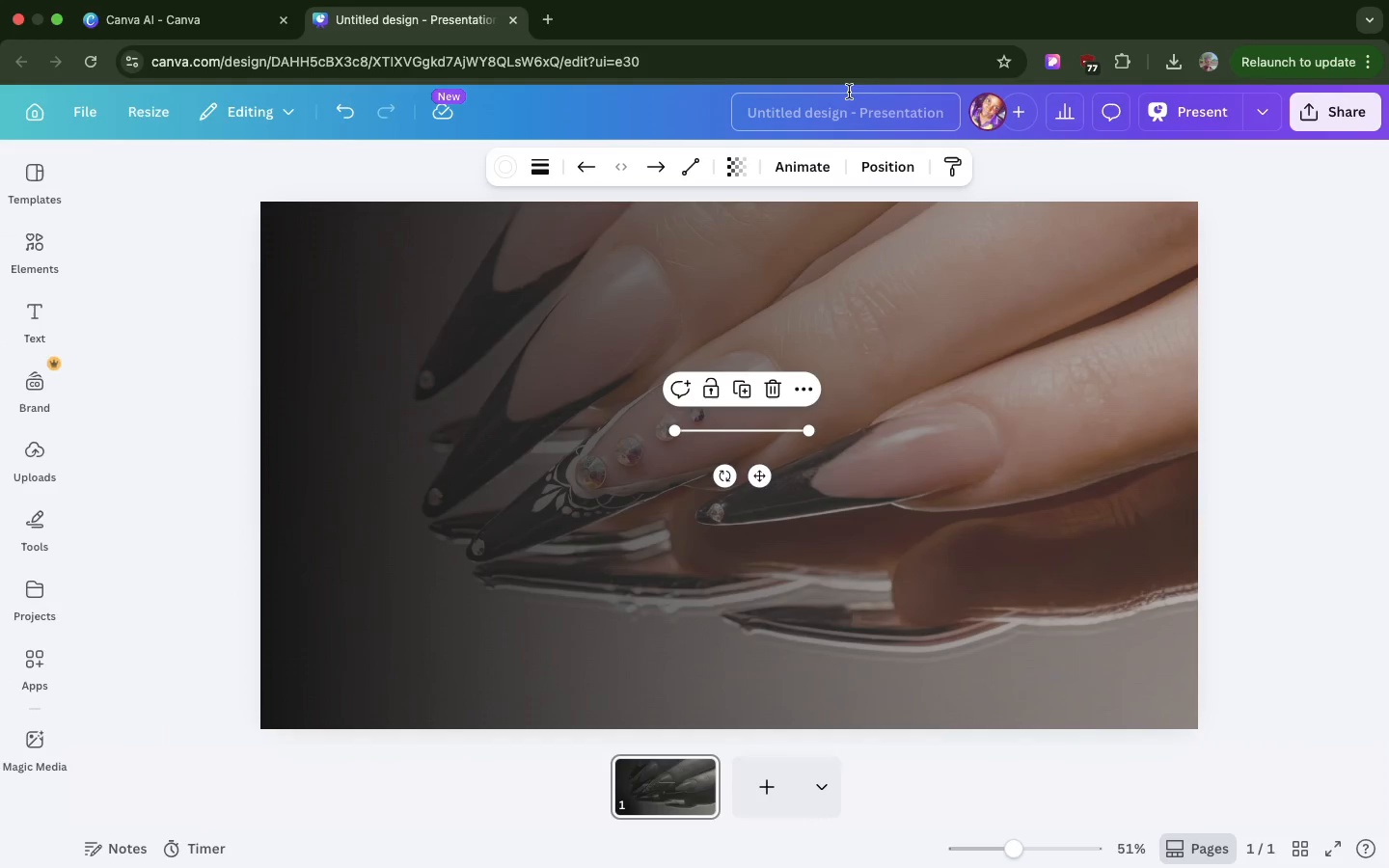 
right_click([848, 92])
 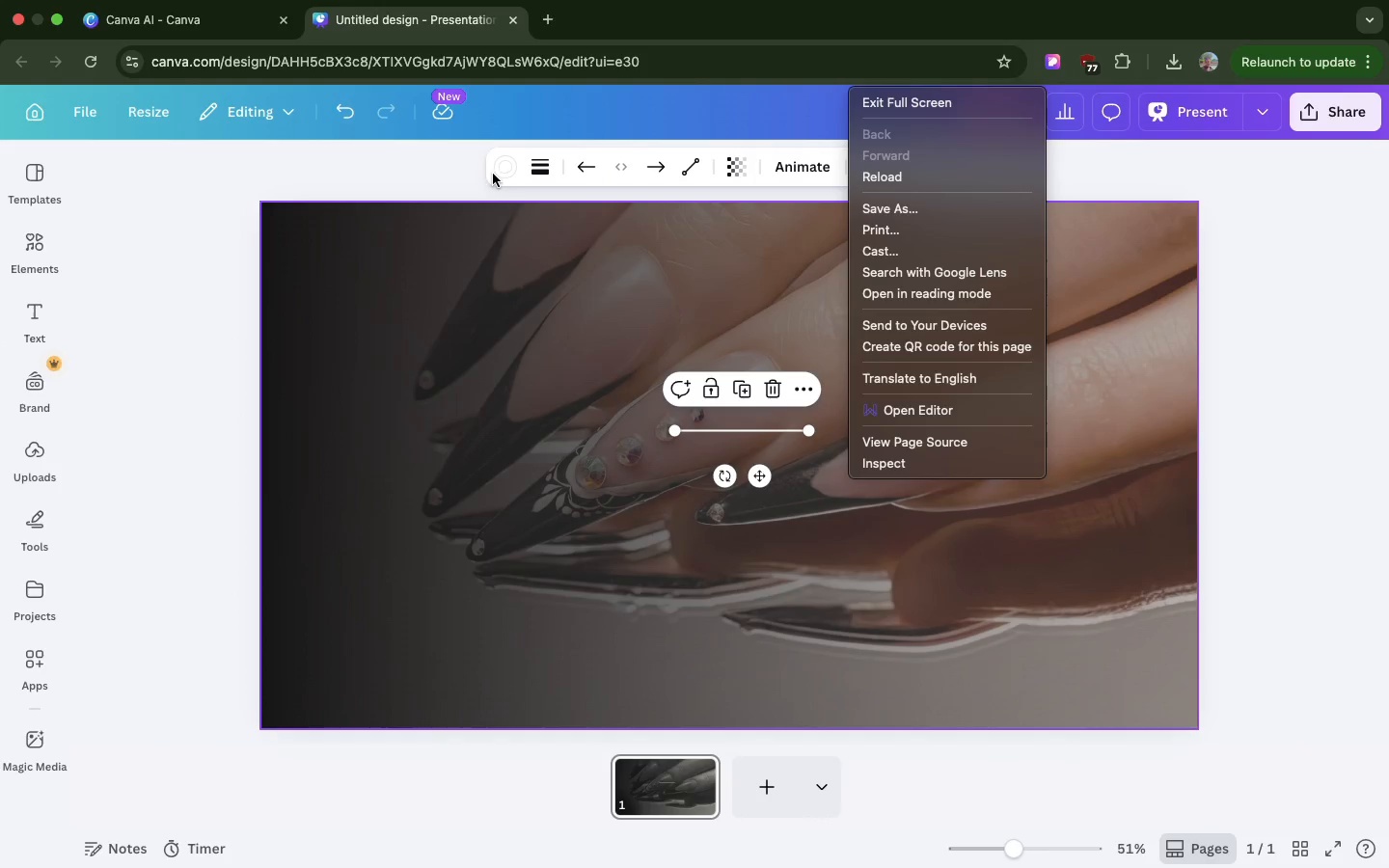 
left_click([493, 174])
 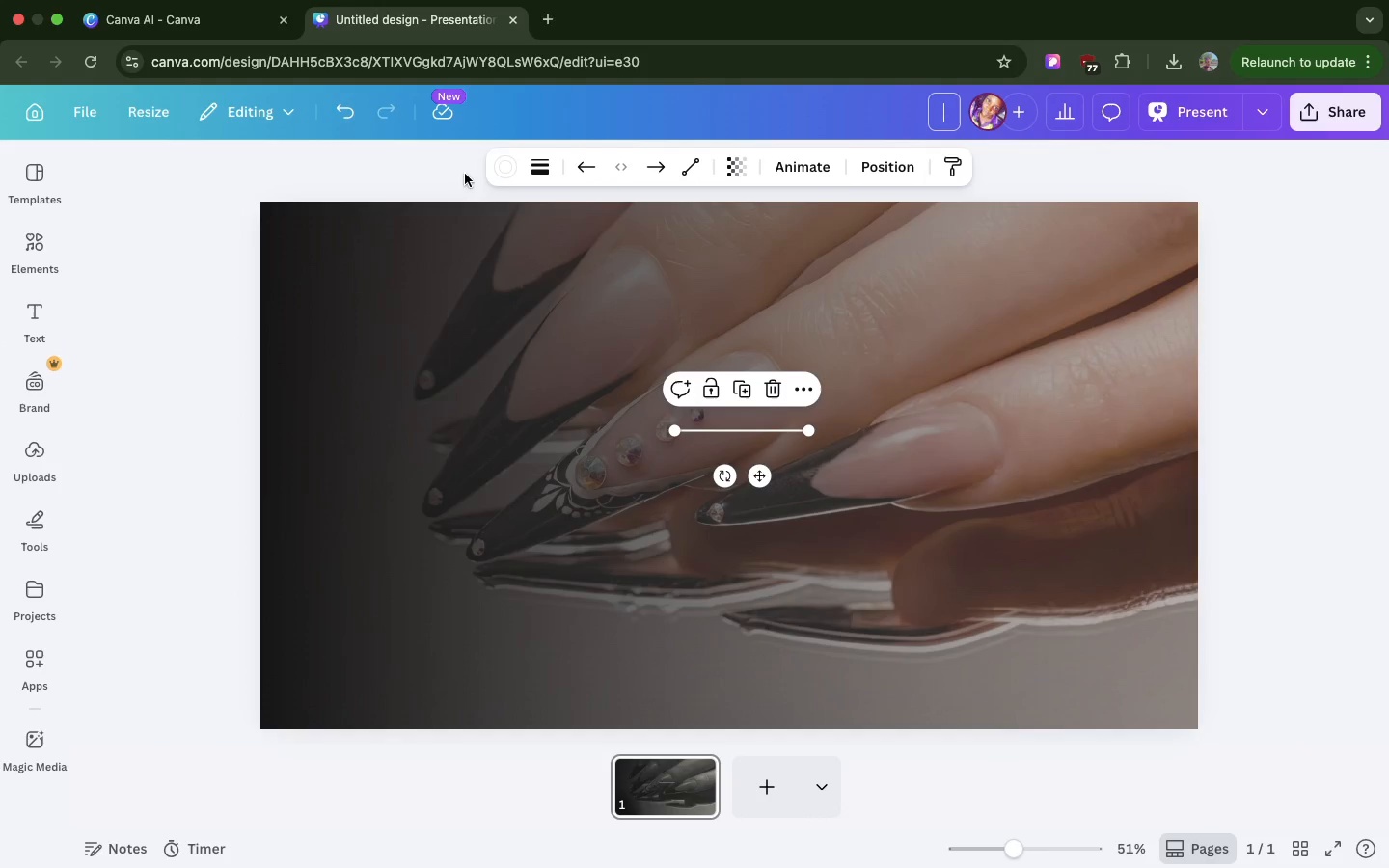 
left_click([509, 172])
 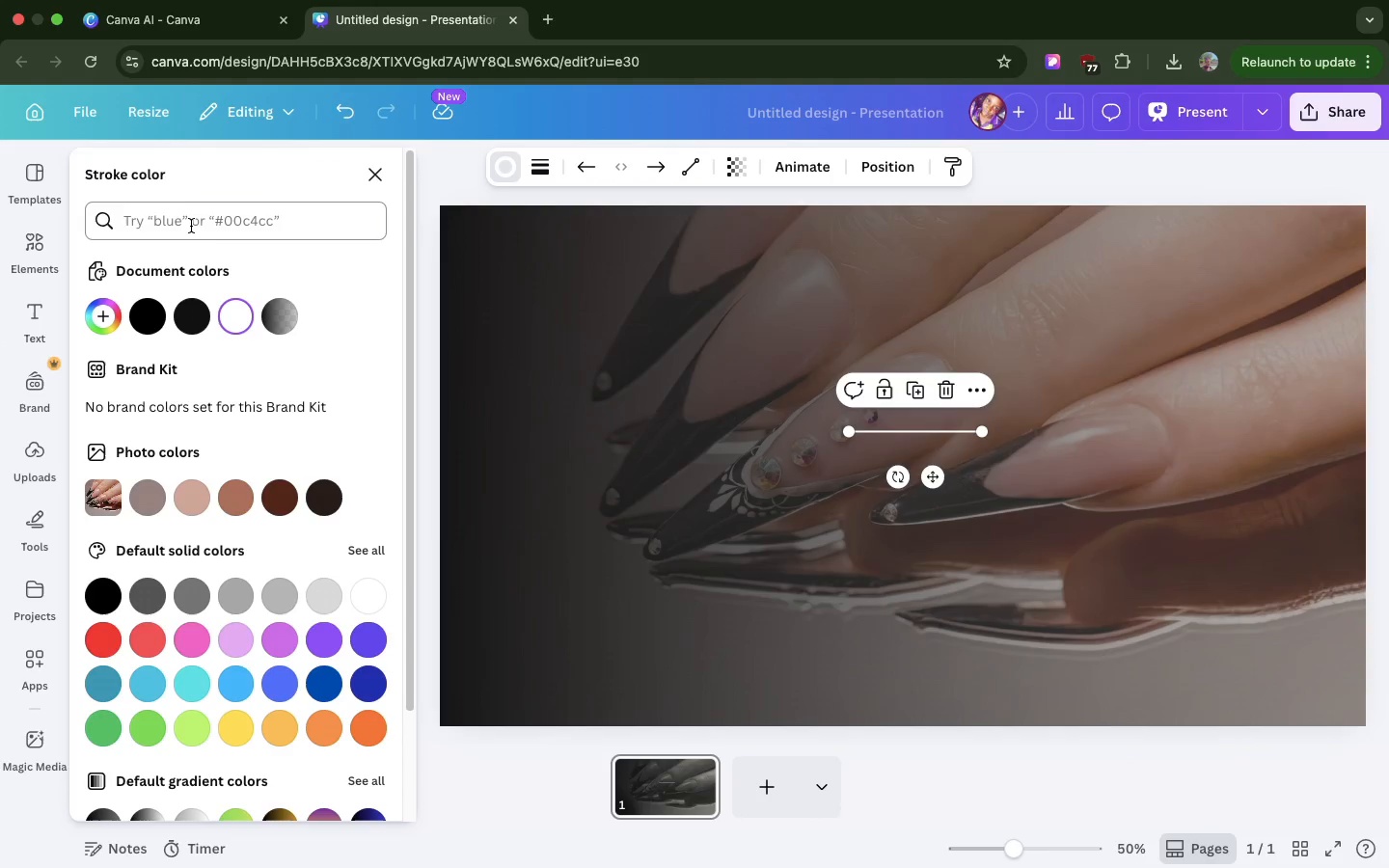 
left_click([191, 224])
 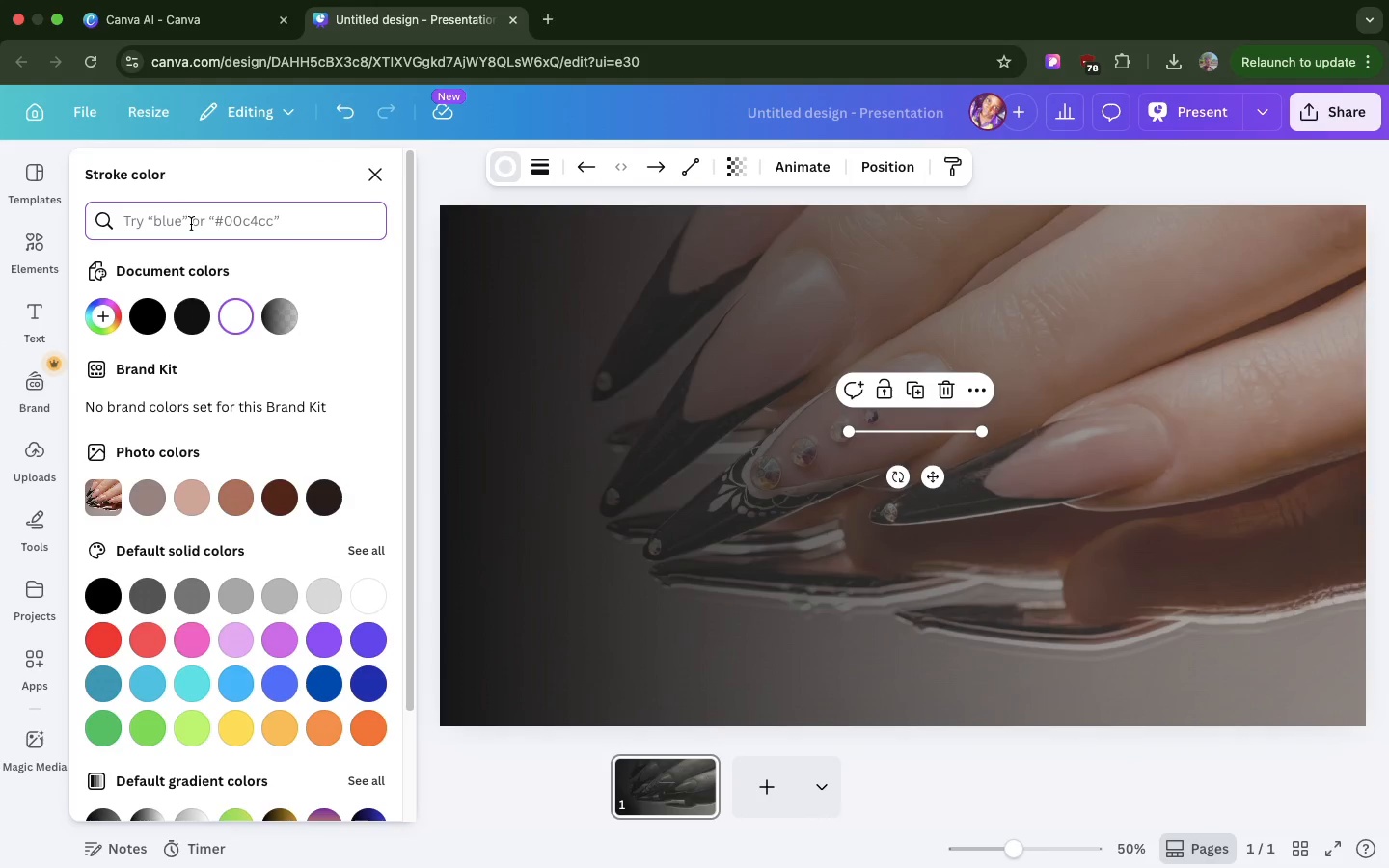 
key(Meta+CommandLeft)
 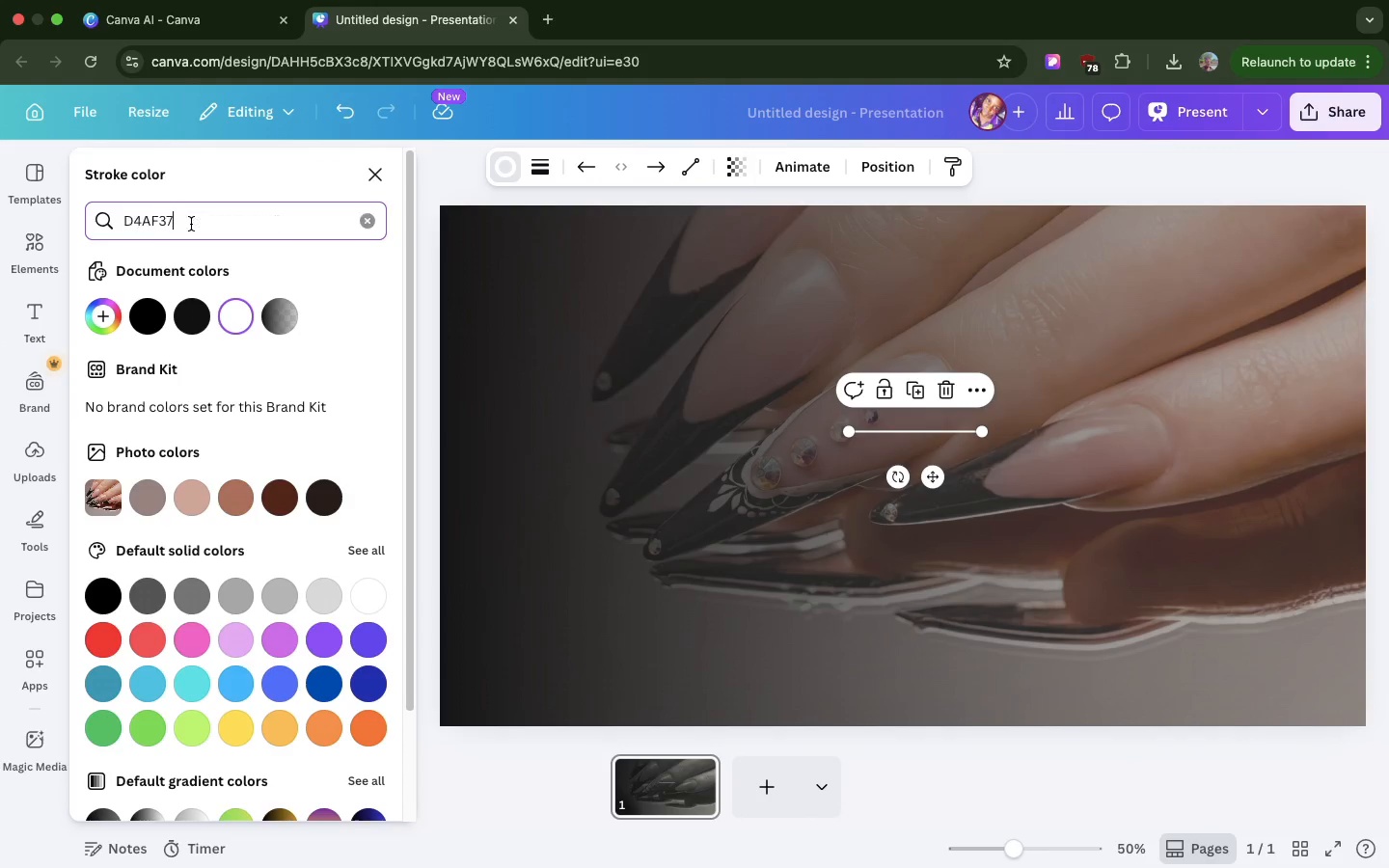 
key(Meta+V)
 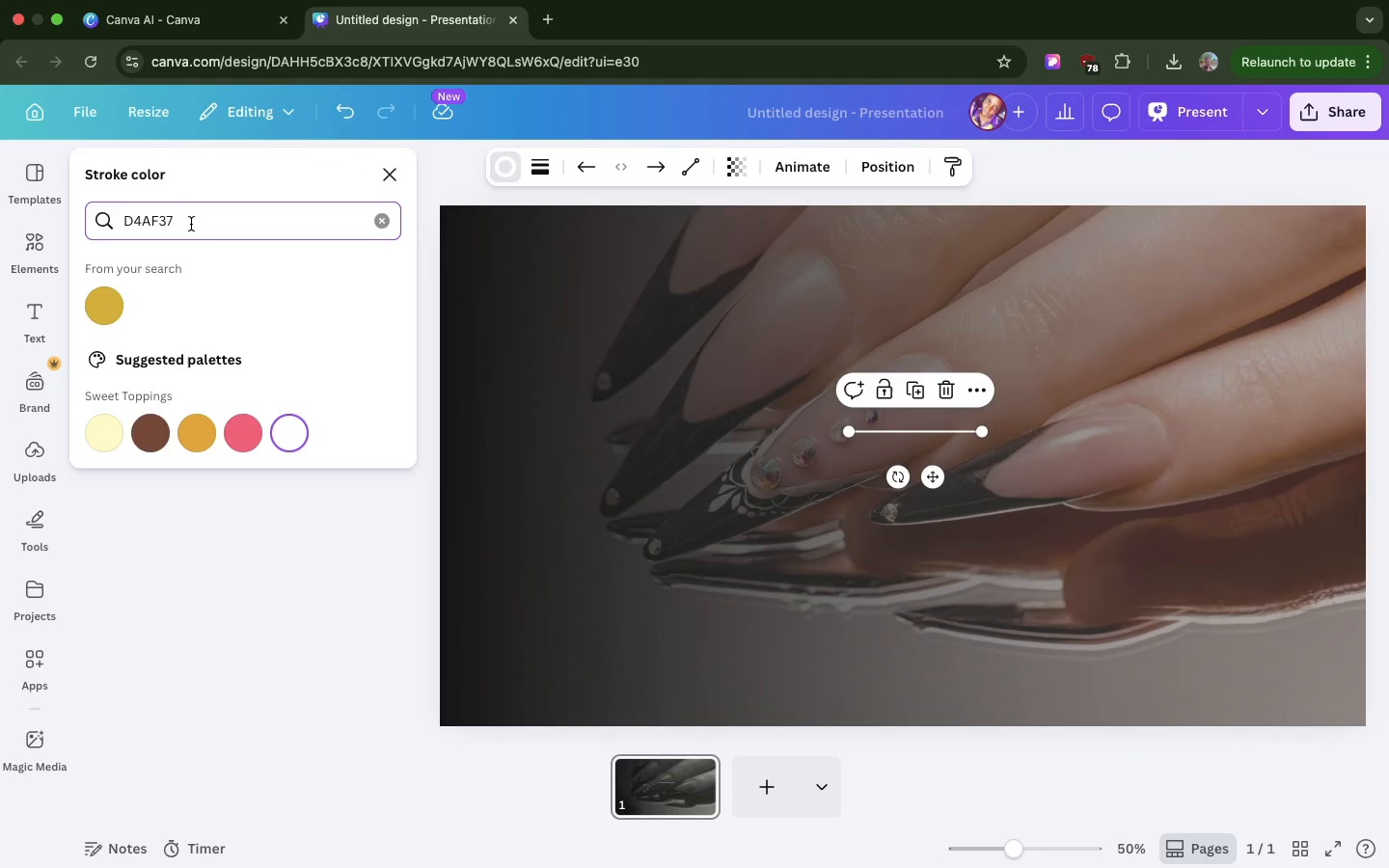 
key(Enter)
 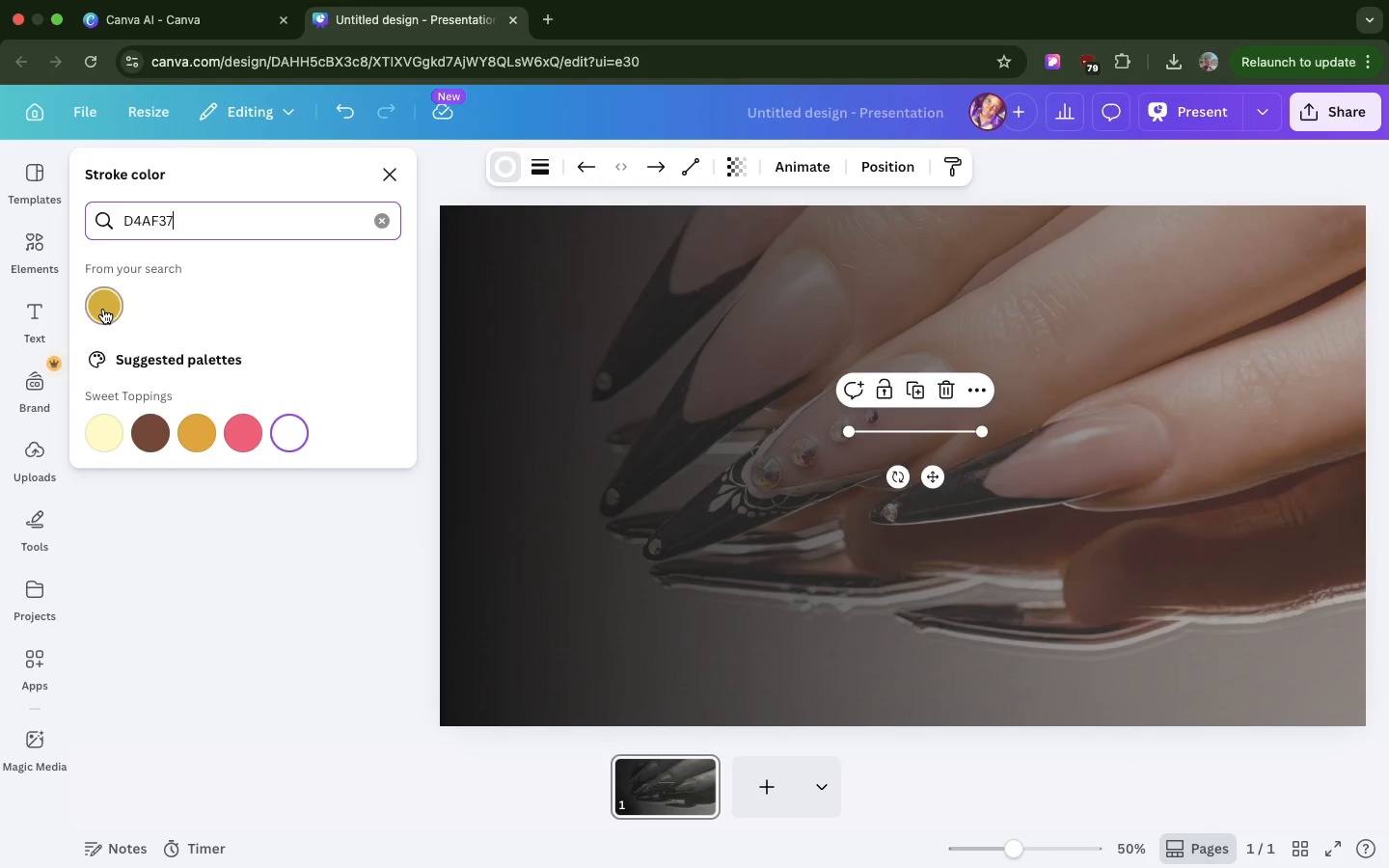 
left_click([103, 309])
 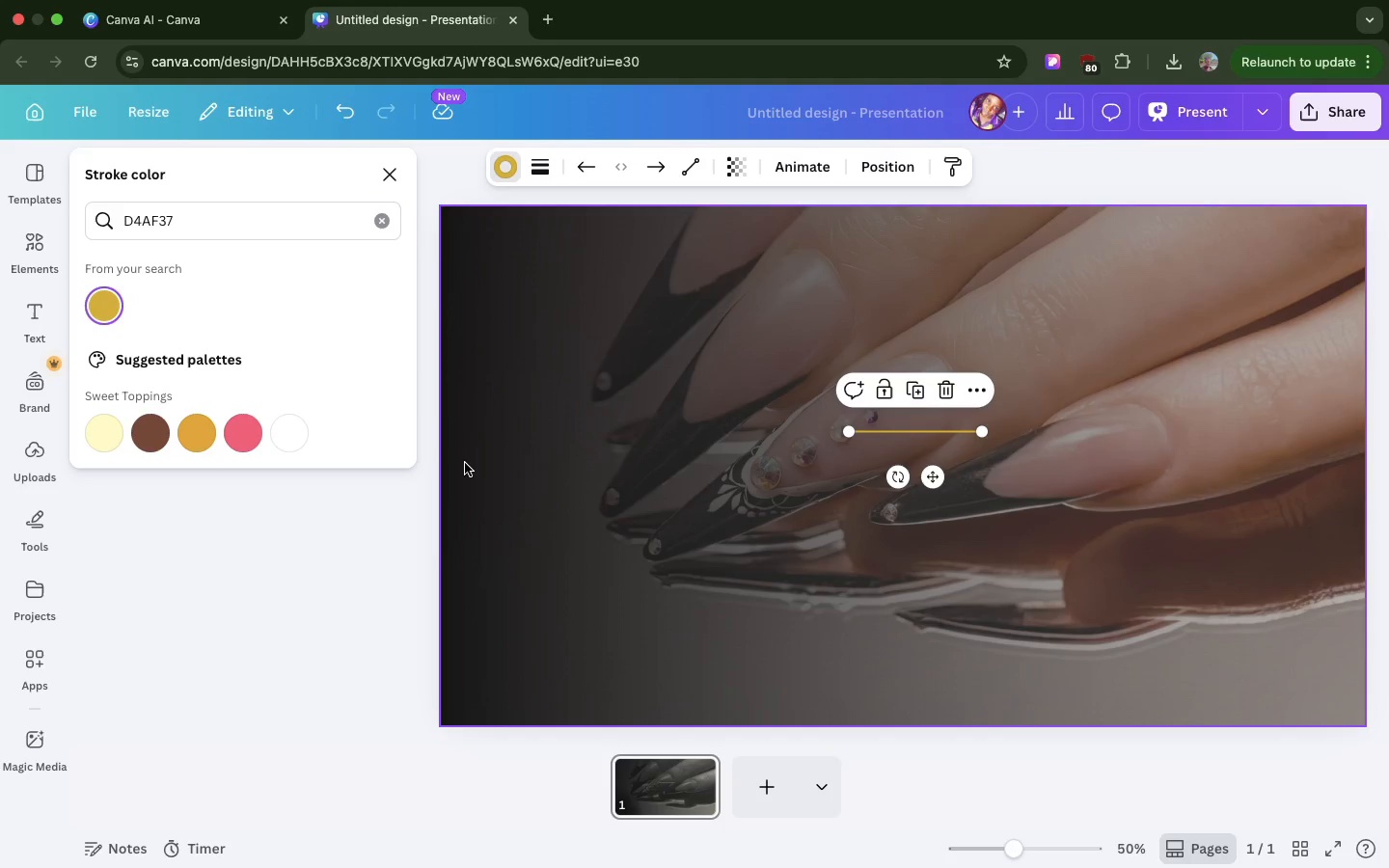 
left_click([465, 463])
 